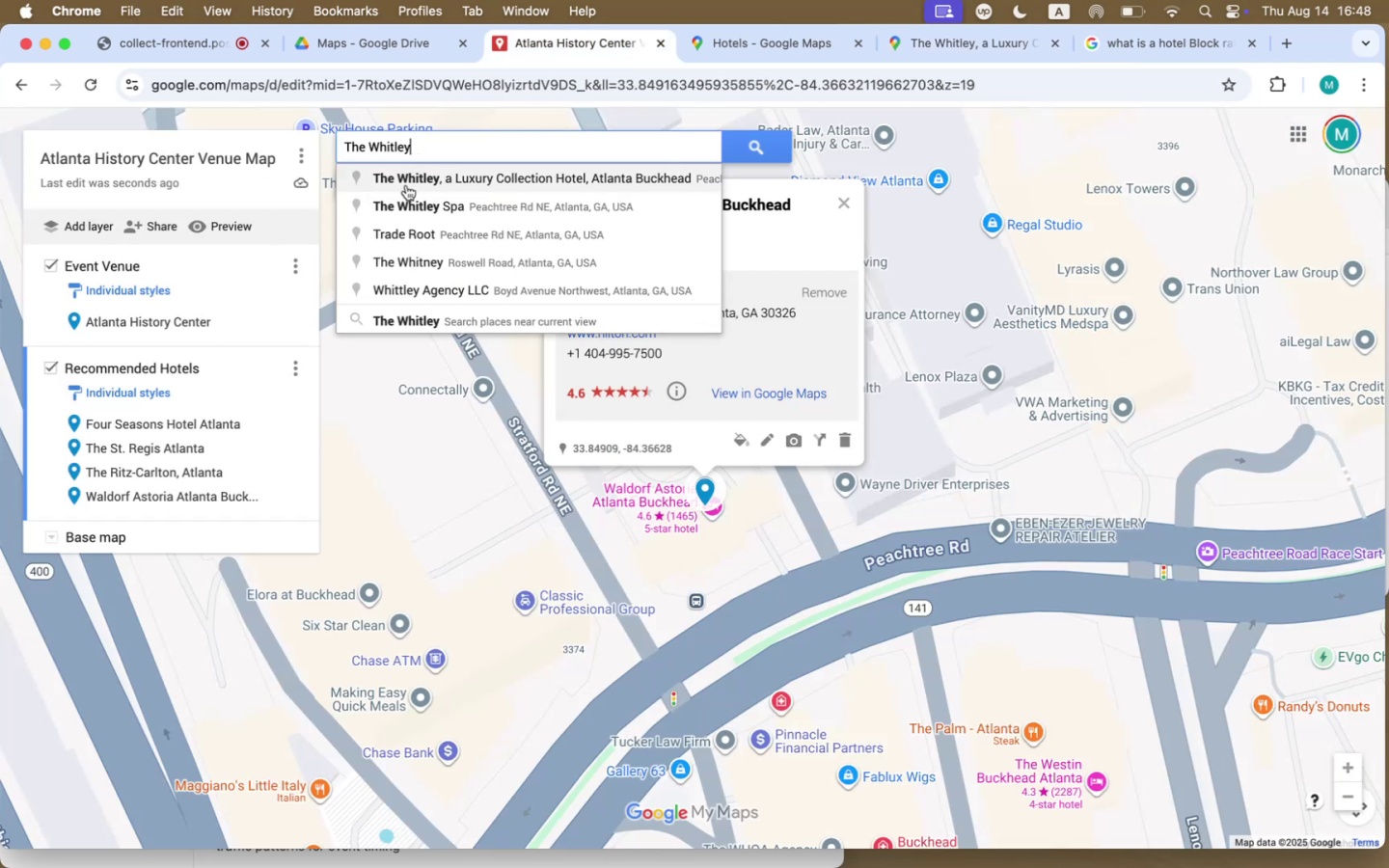 
left_click([406, 185])
 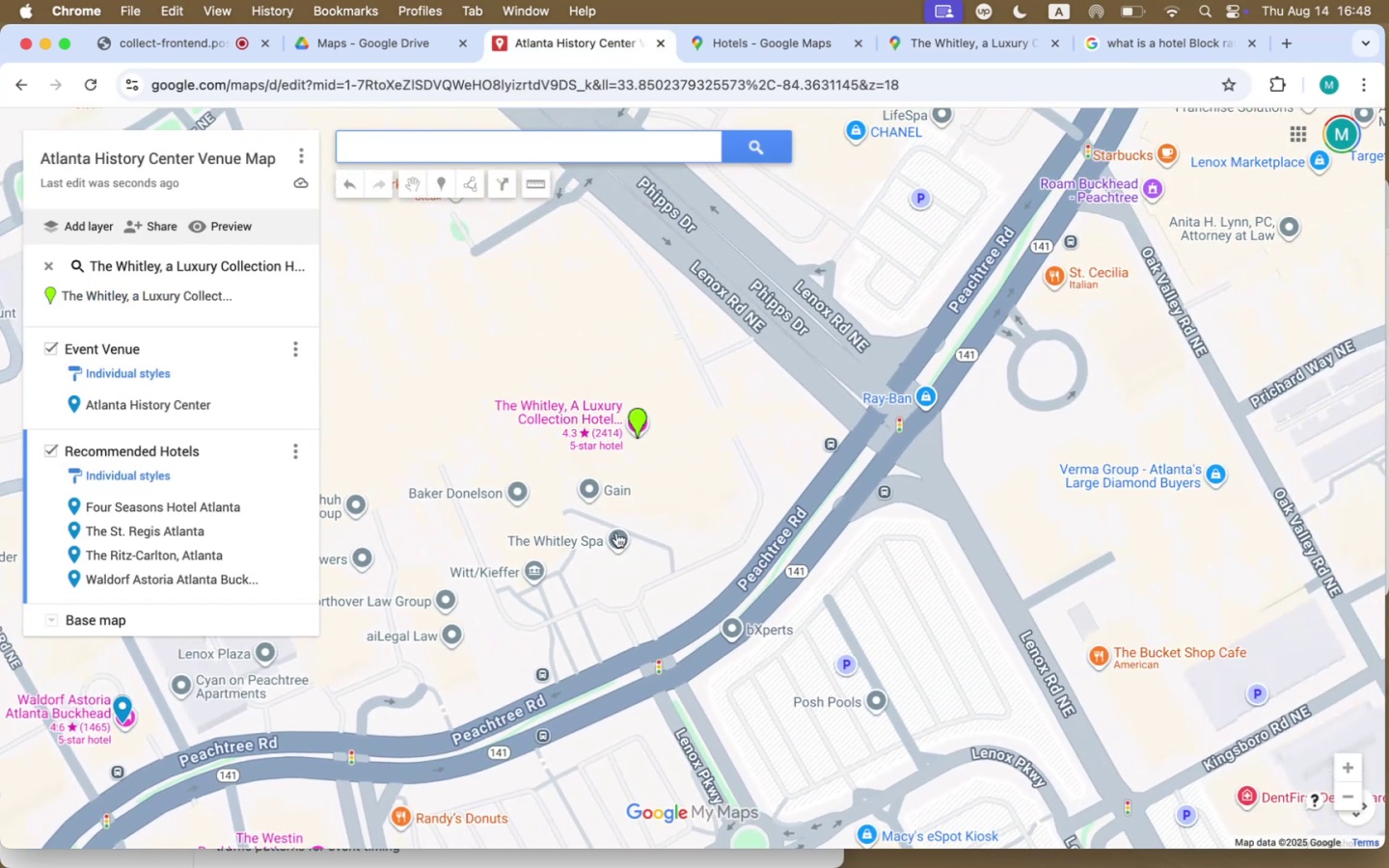 
left_click([642, 425])
 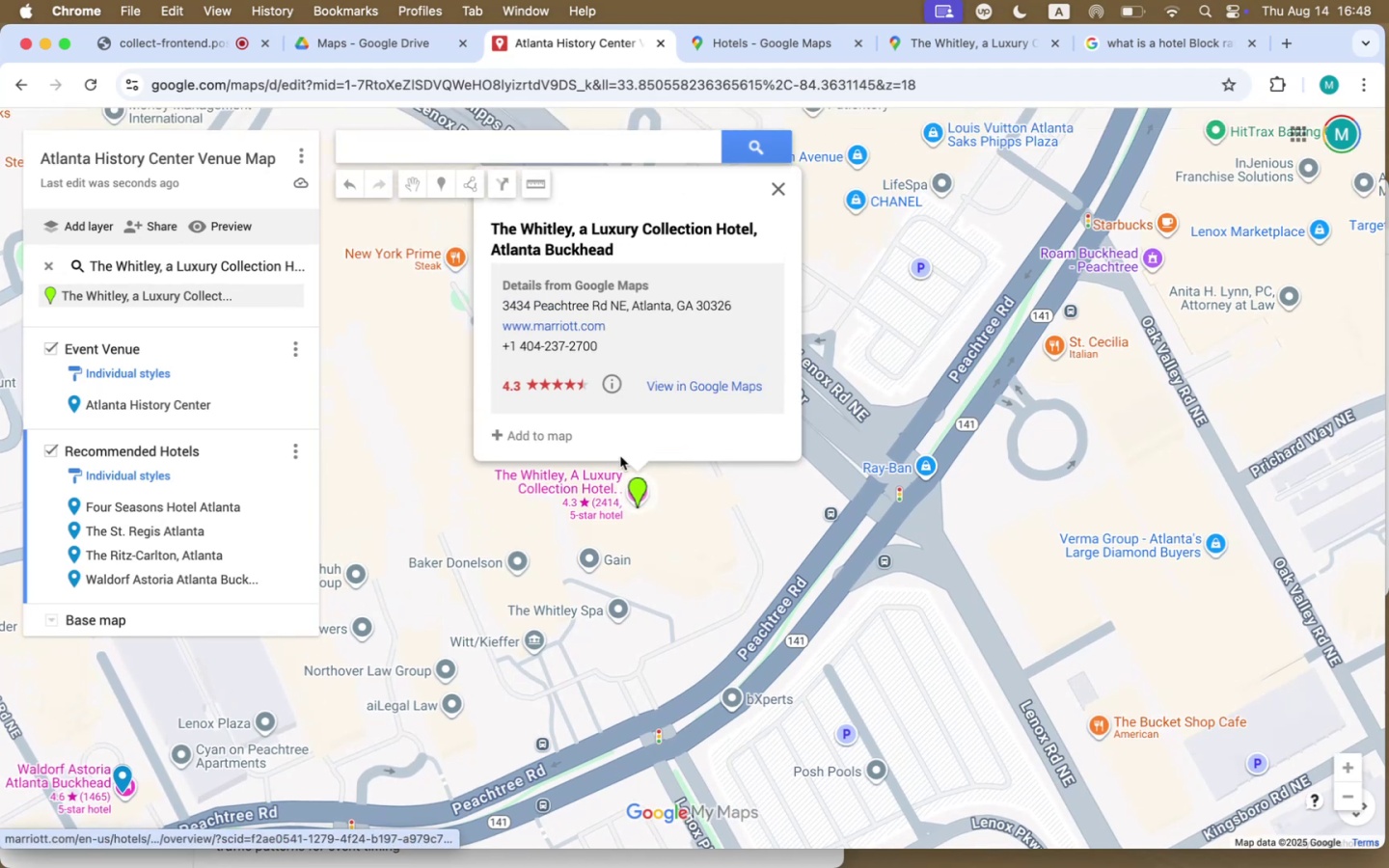 
mouse_move([525, 431])
 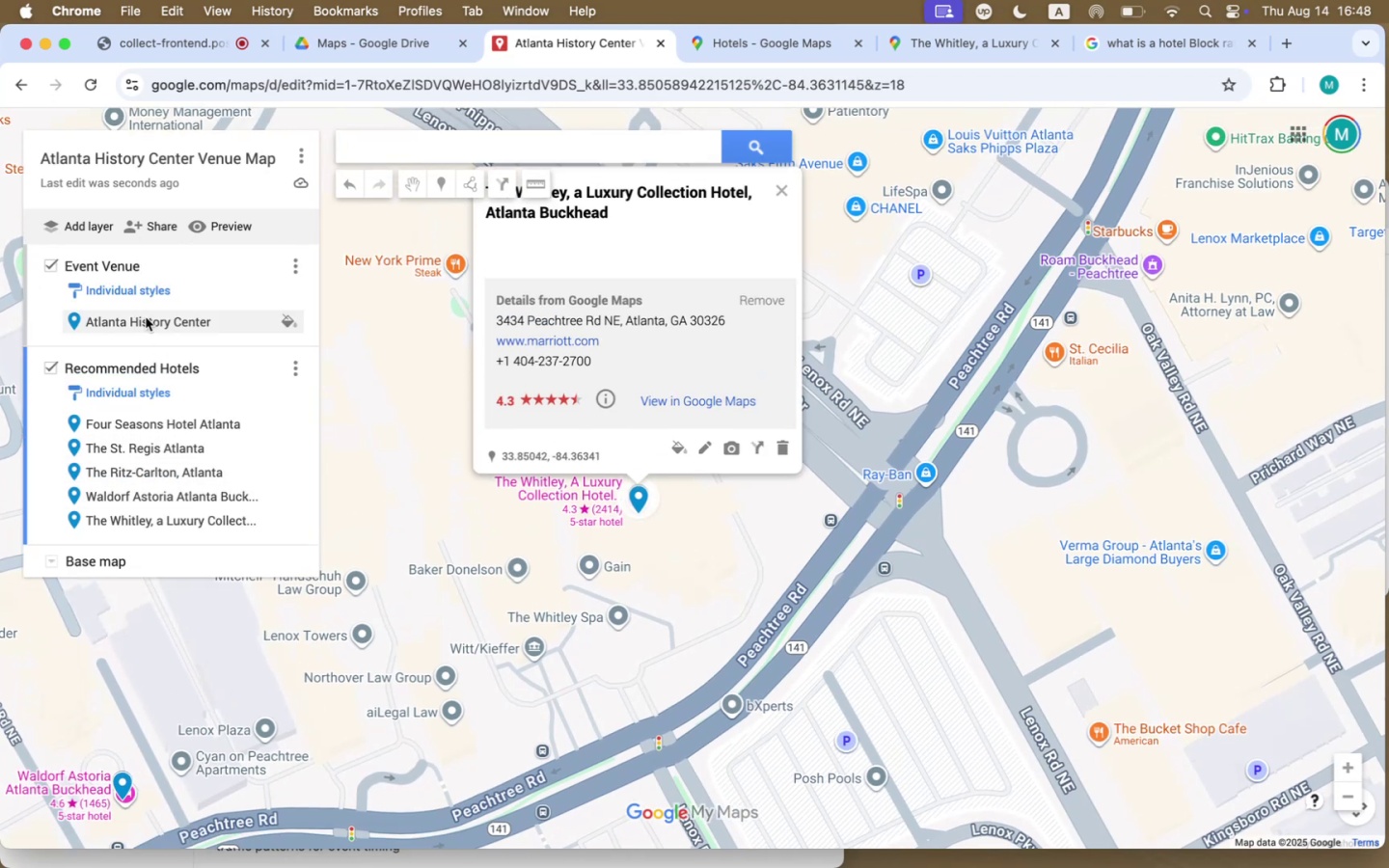 
left_click([290, 323])
 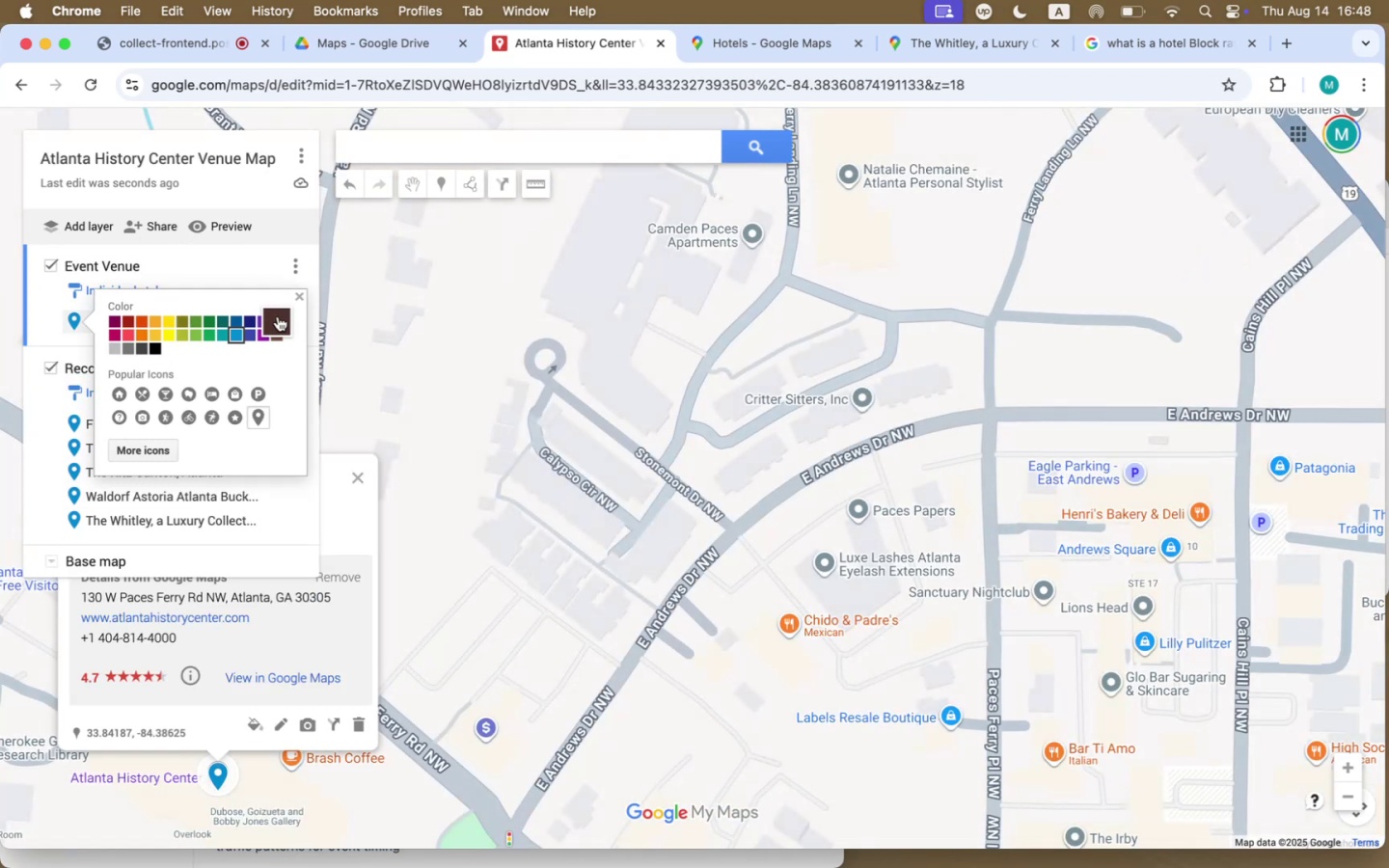 
left_click([276, 317])
 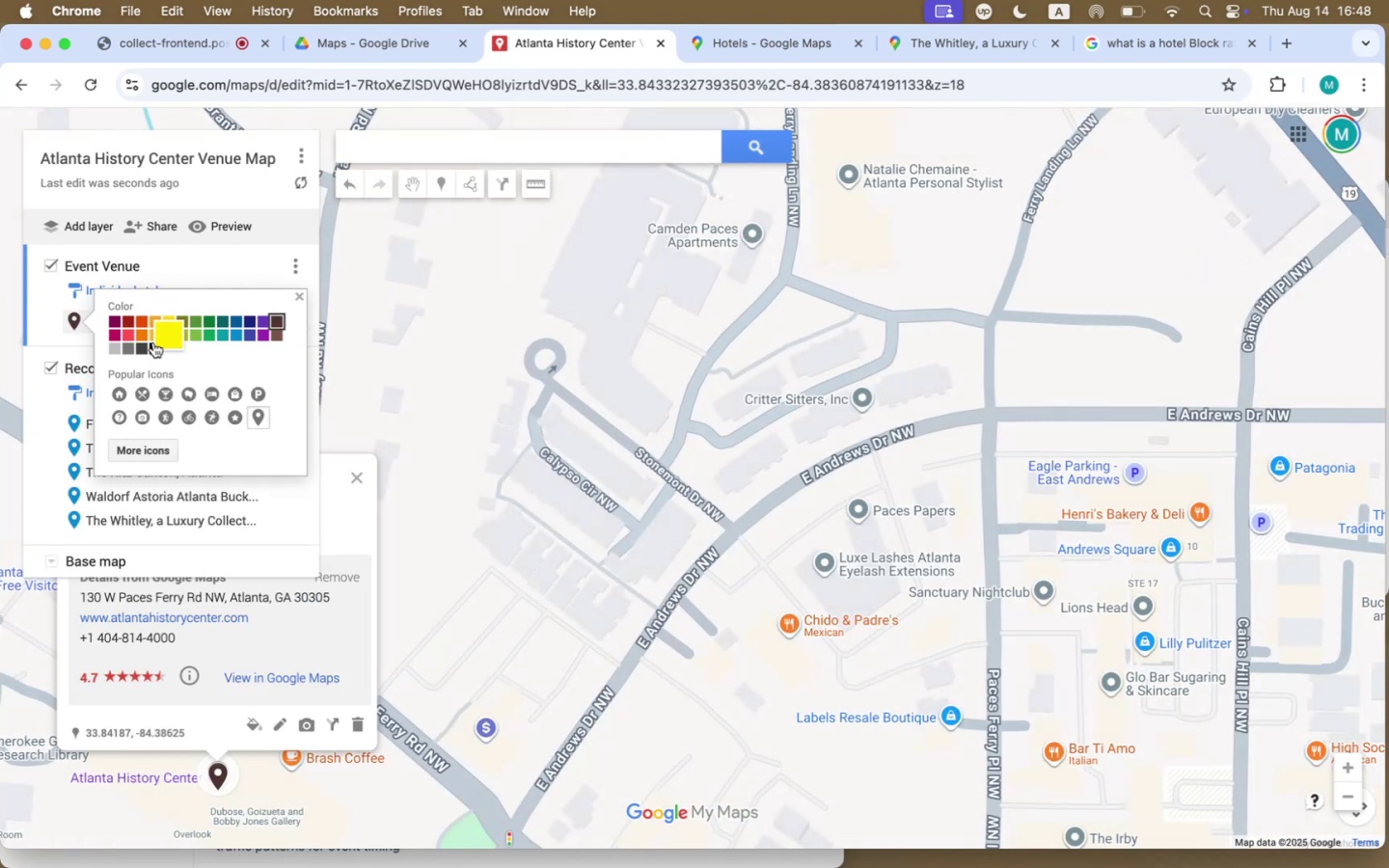 
left_click([148, 348])
 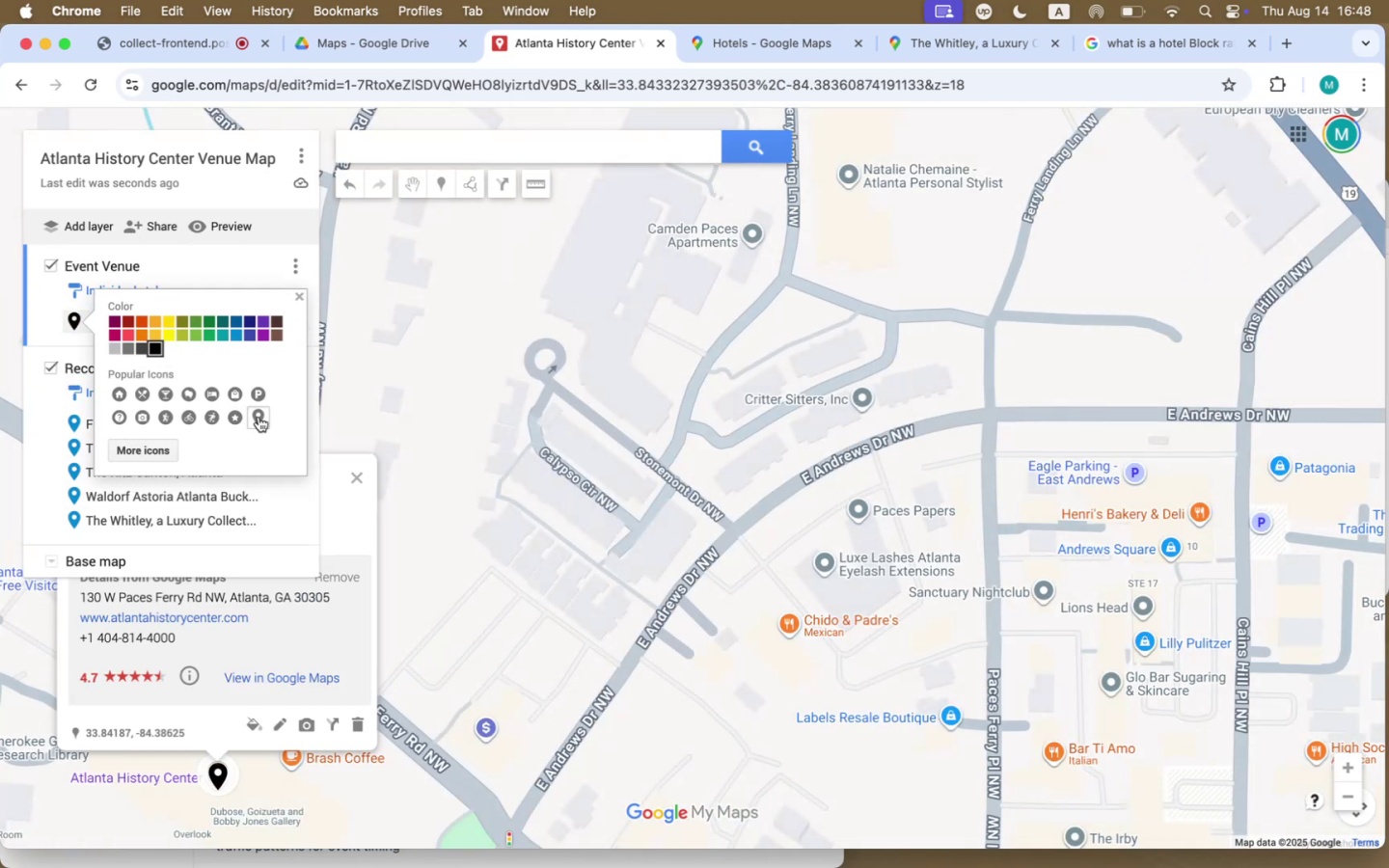 
left_click([239, 418])
 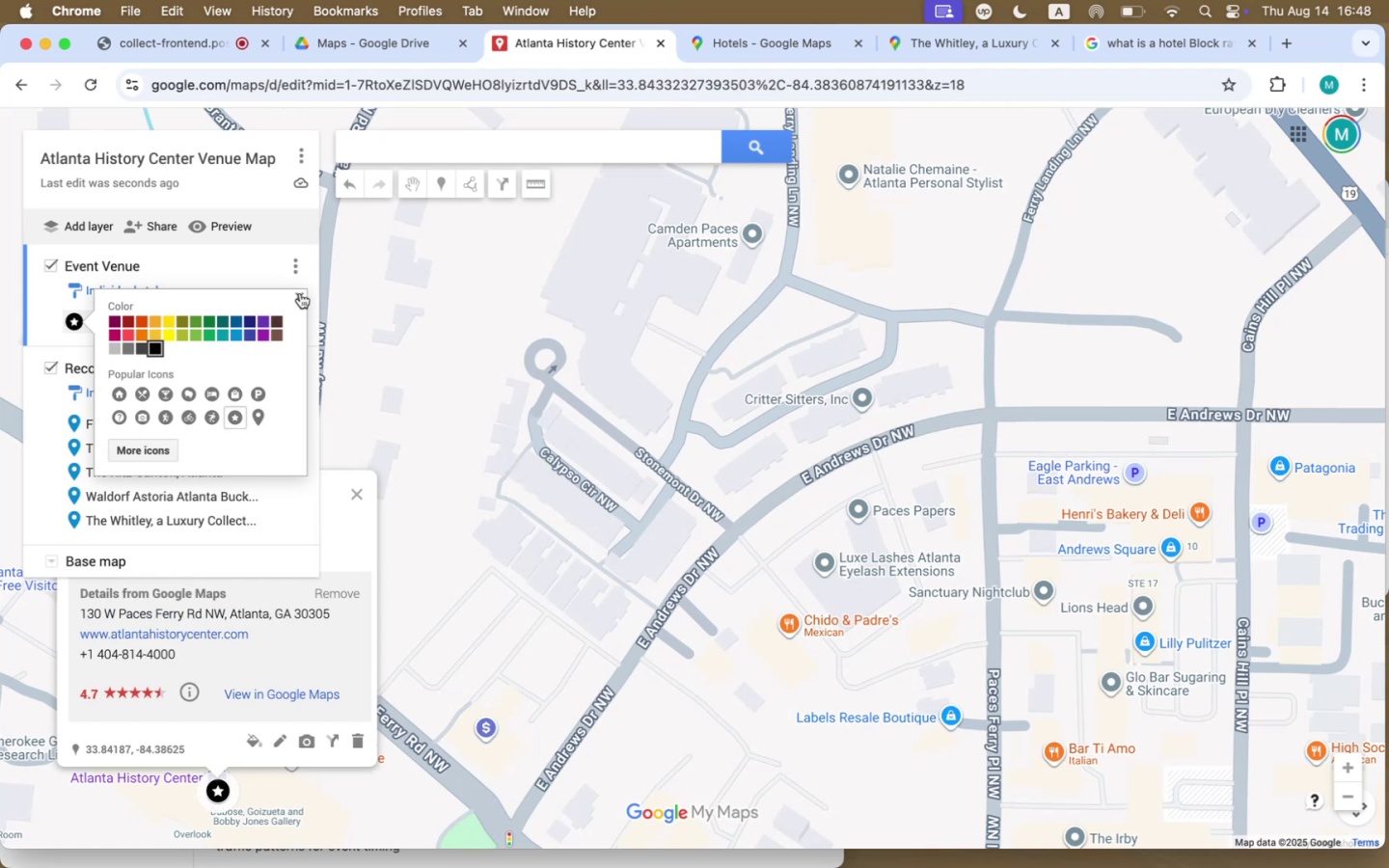 
left_click([300, 293])
 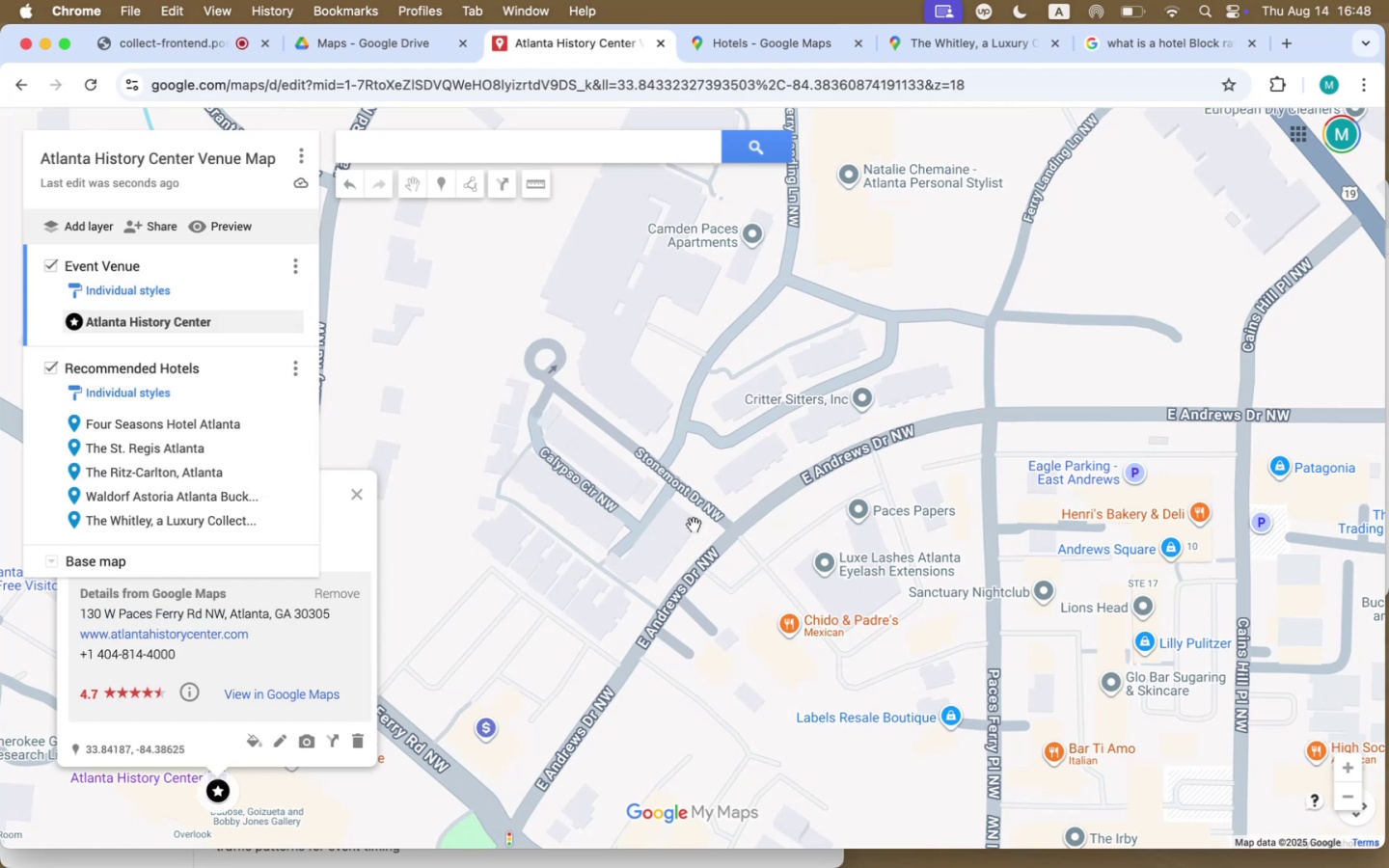 
scroll: coordinate [699, 568], scroll_direction: down, amount: 8.0
 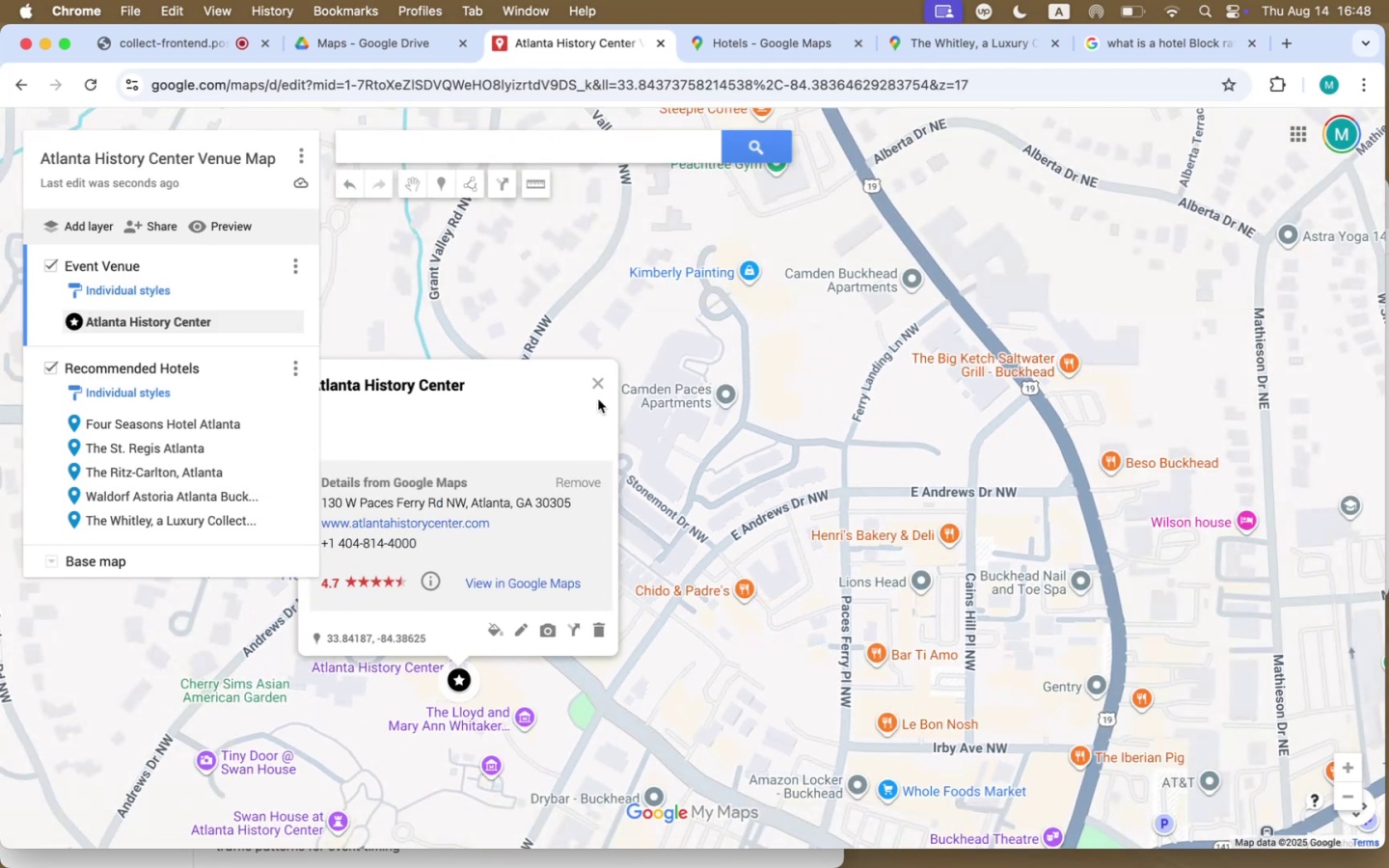 
left_click([596, 385])
 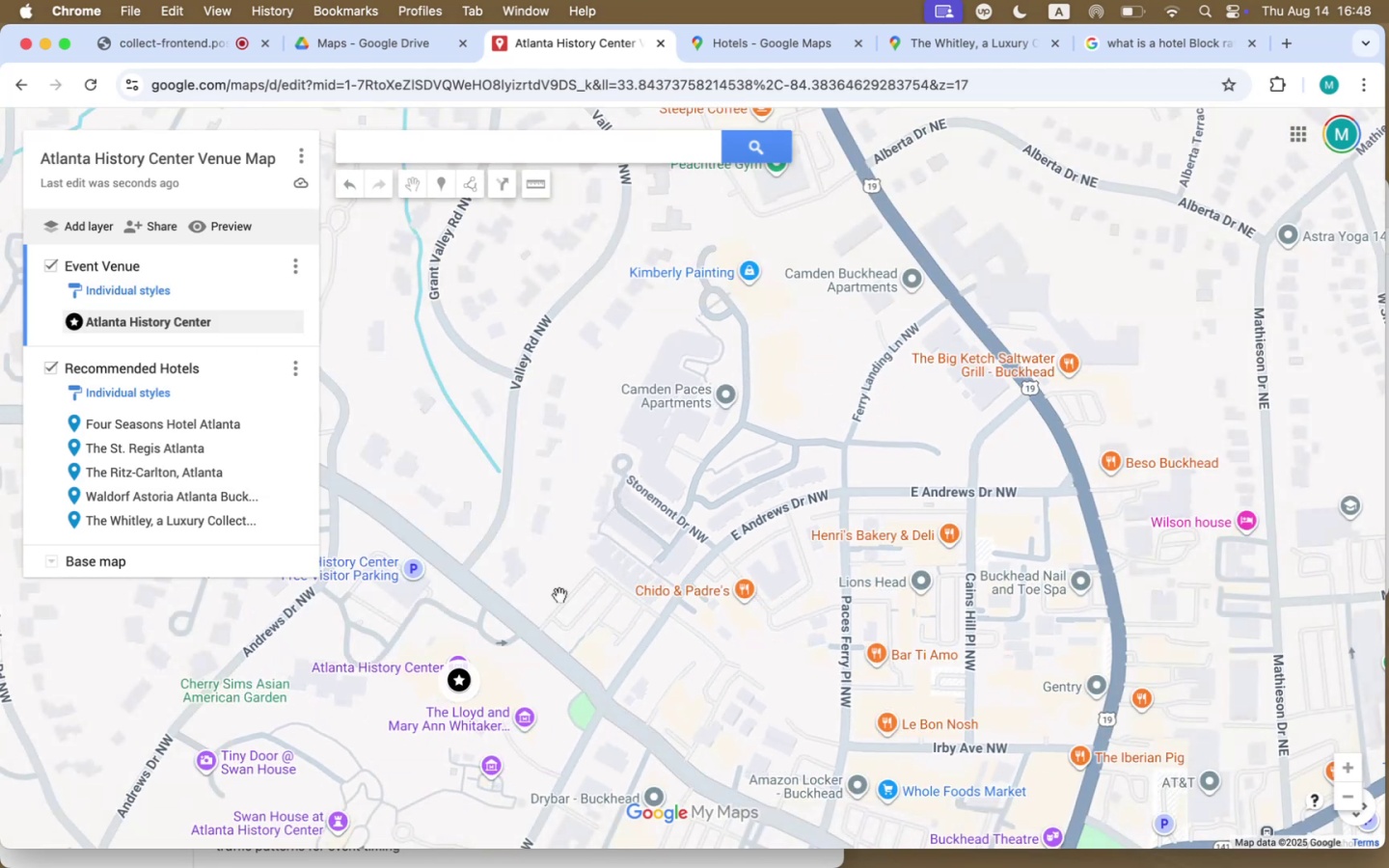 
left_click_drag(start_coordinate=[558, 593], to_coordinate=[785, 350])
 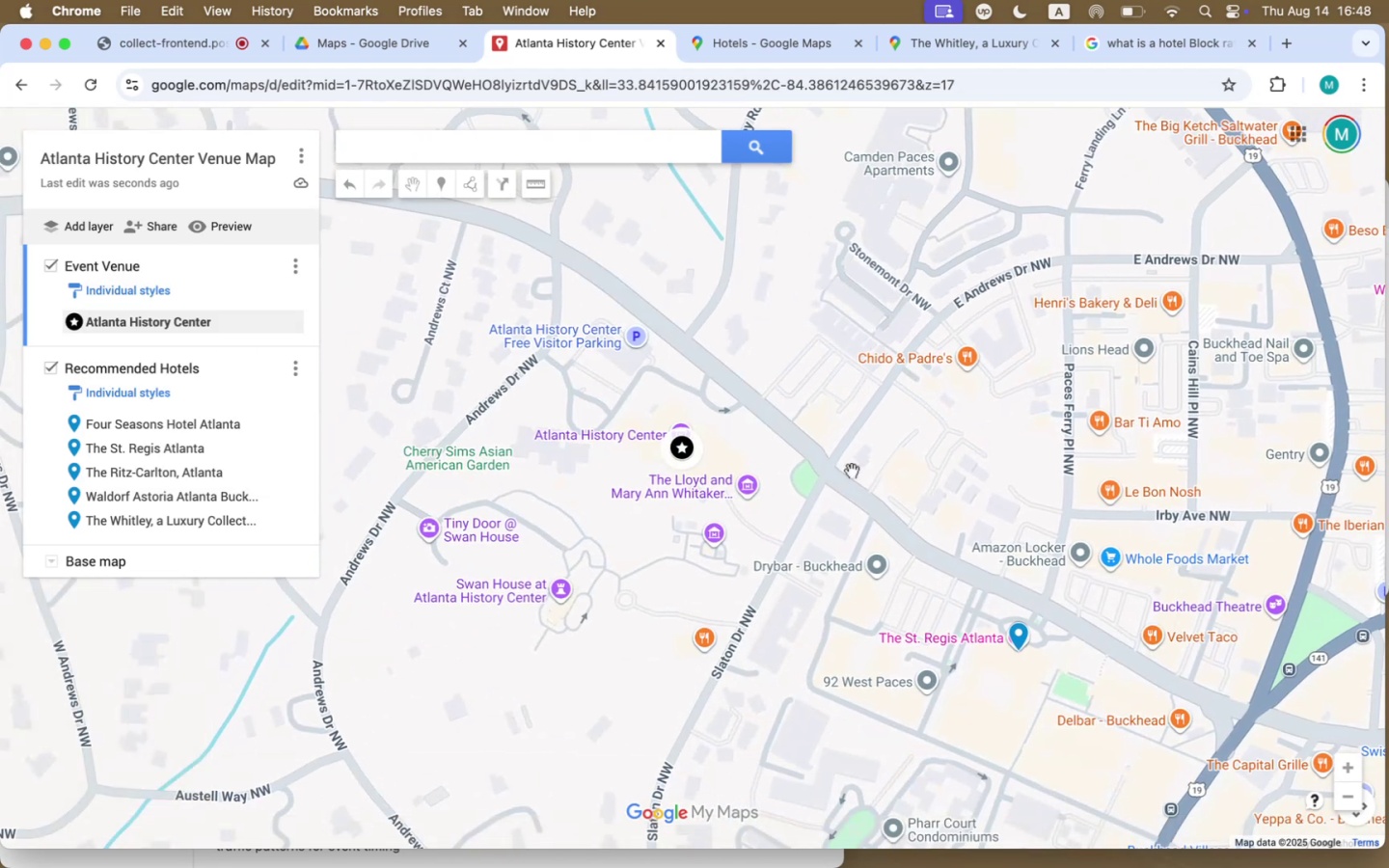 
scroll: coordinate [859, 482], scroll_direction: down, amount: 18.0
 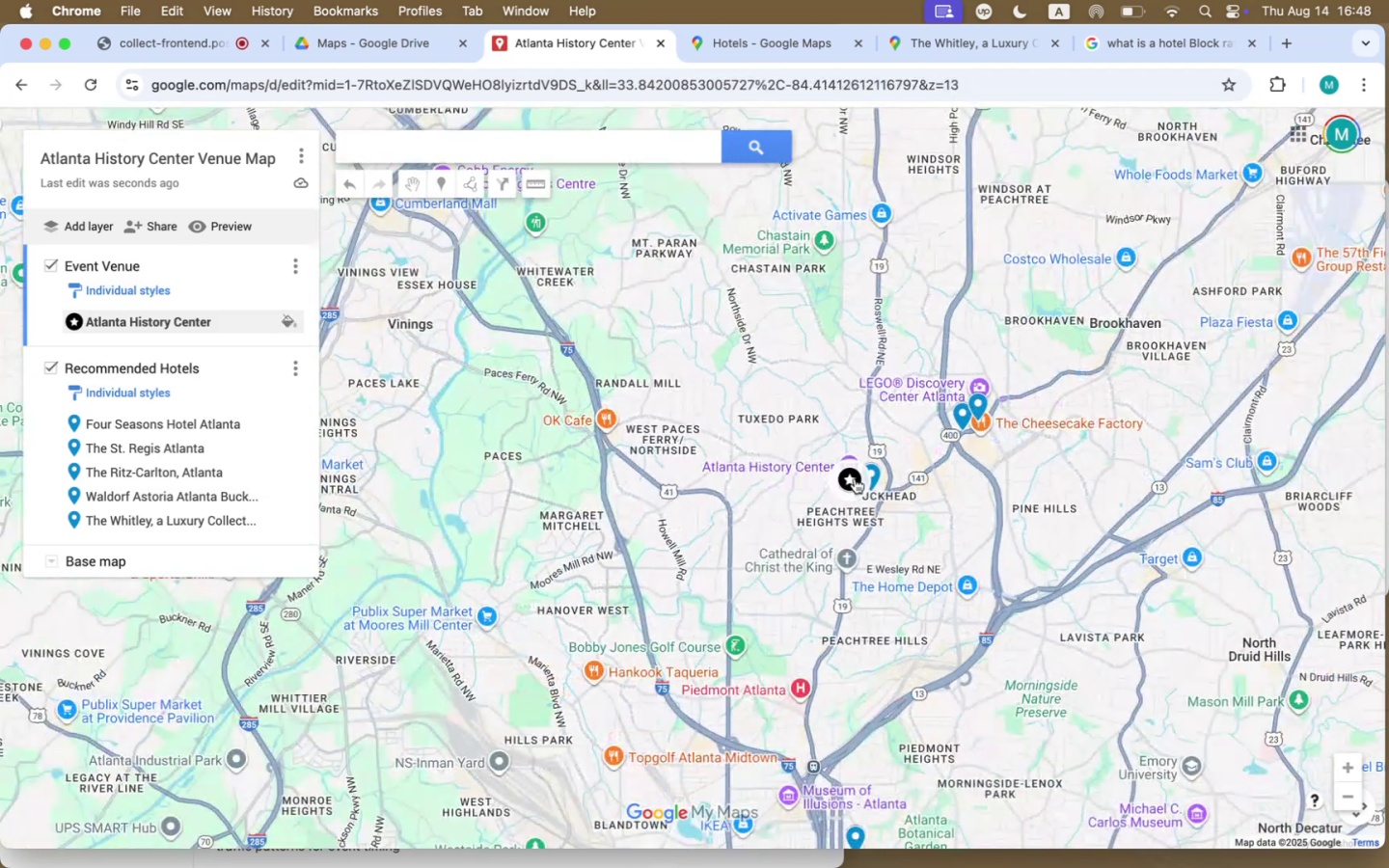 
left_click_drag(start_coordinate=[840, 361], to_coordinate=[707, 364])
 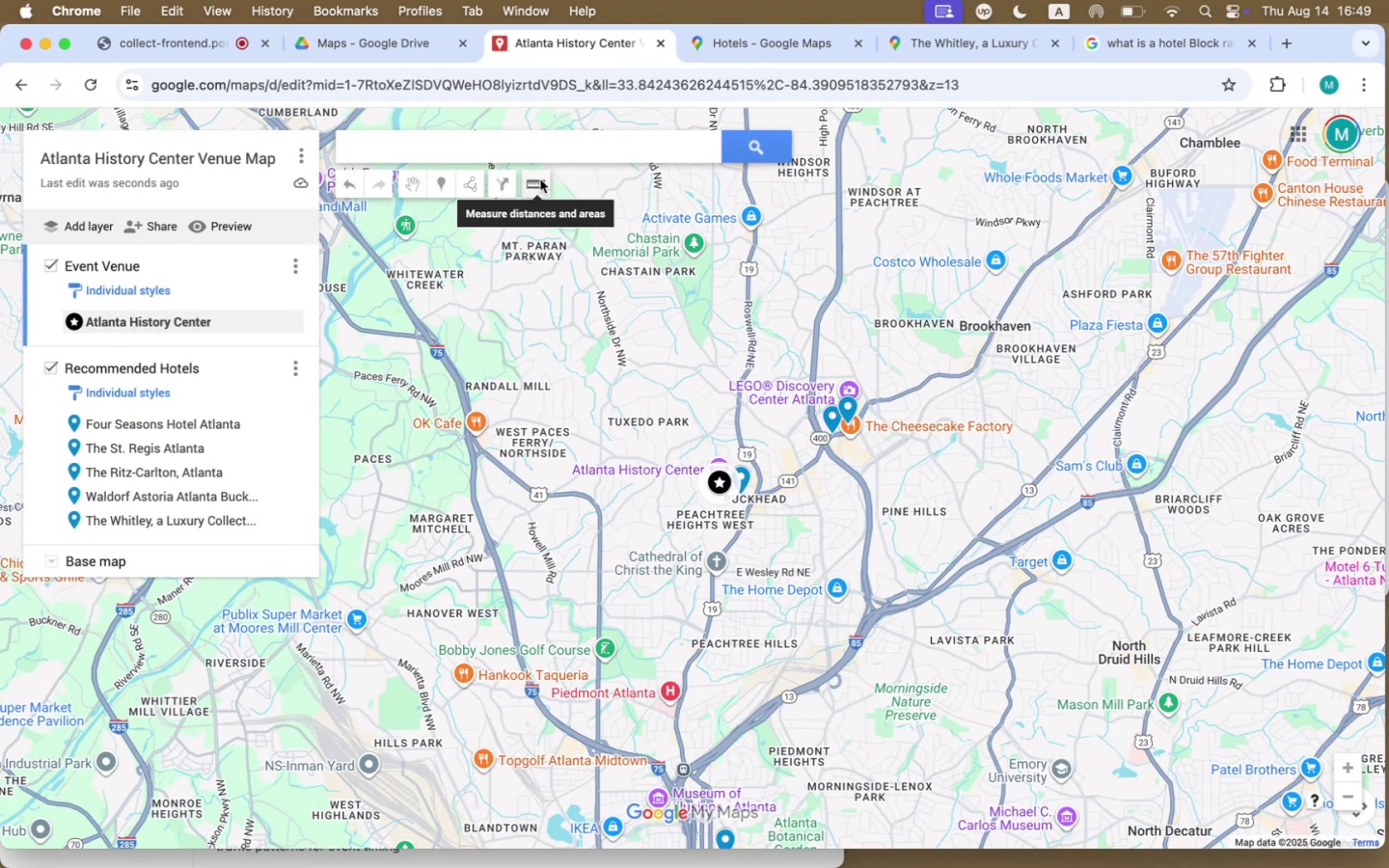 
wait(12.62)
 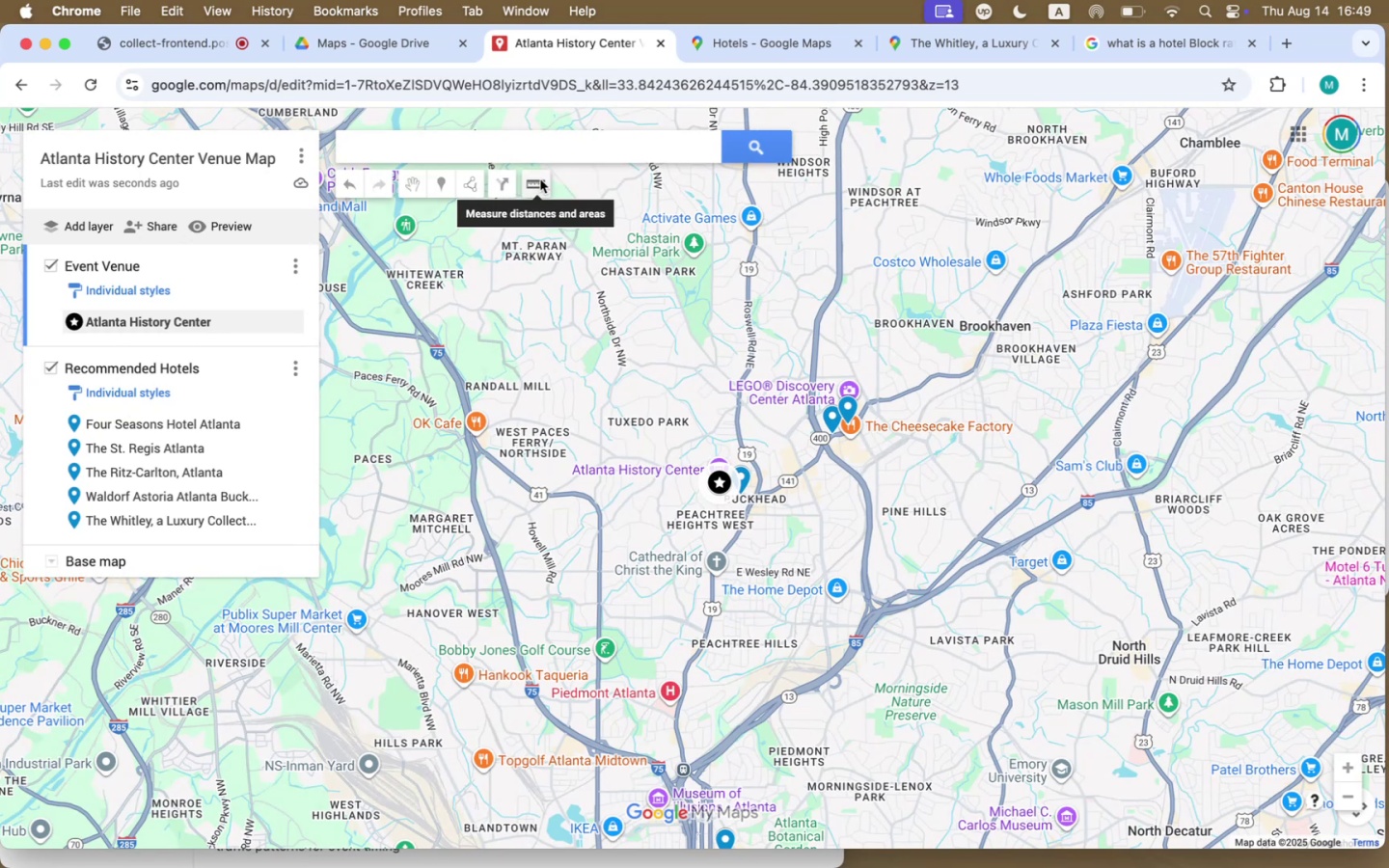 
left_click([49, 559])
 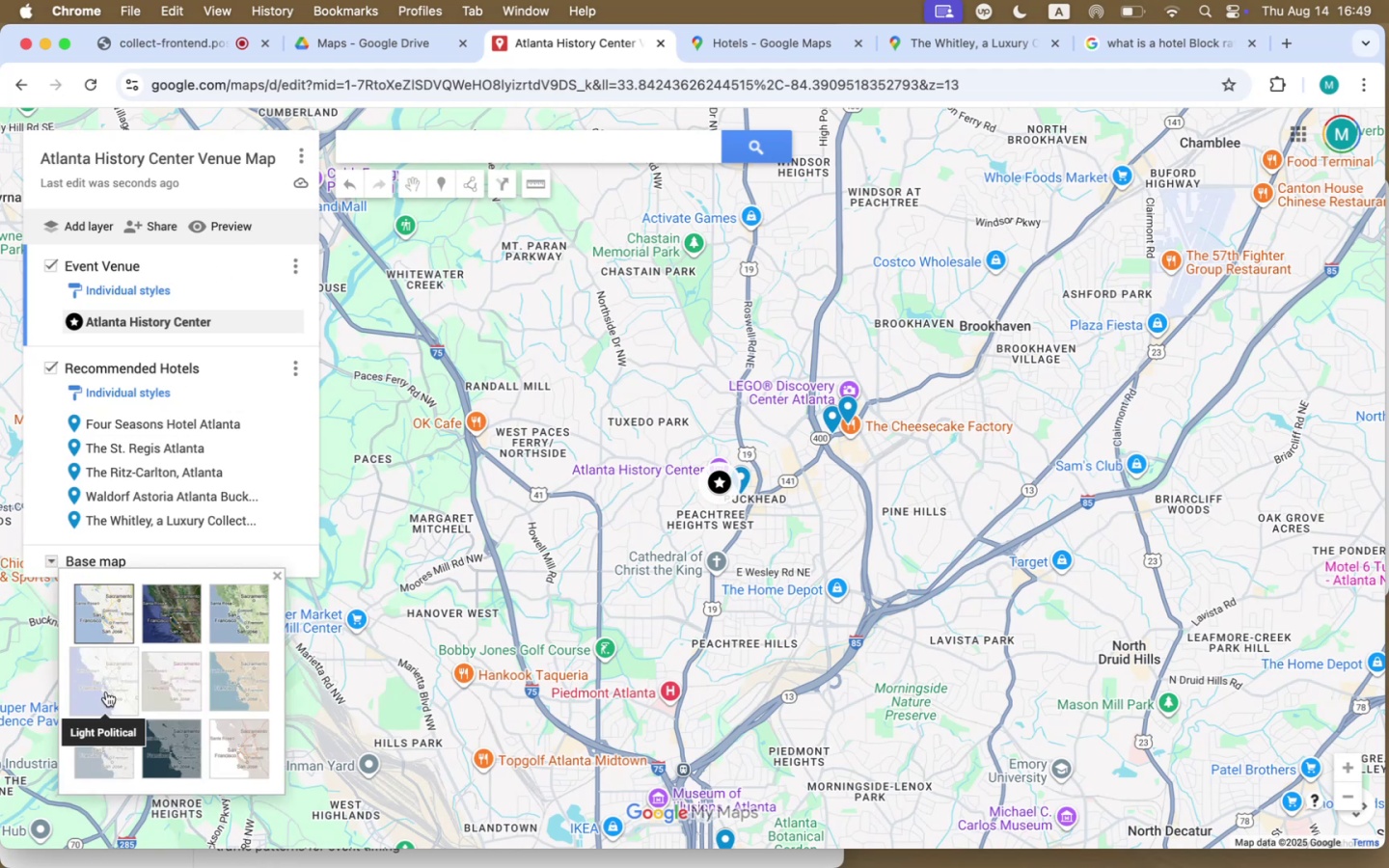 
left_click([106, 692])
 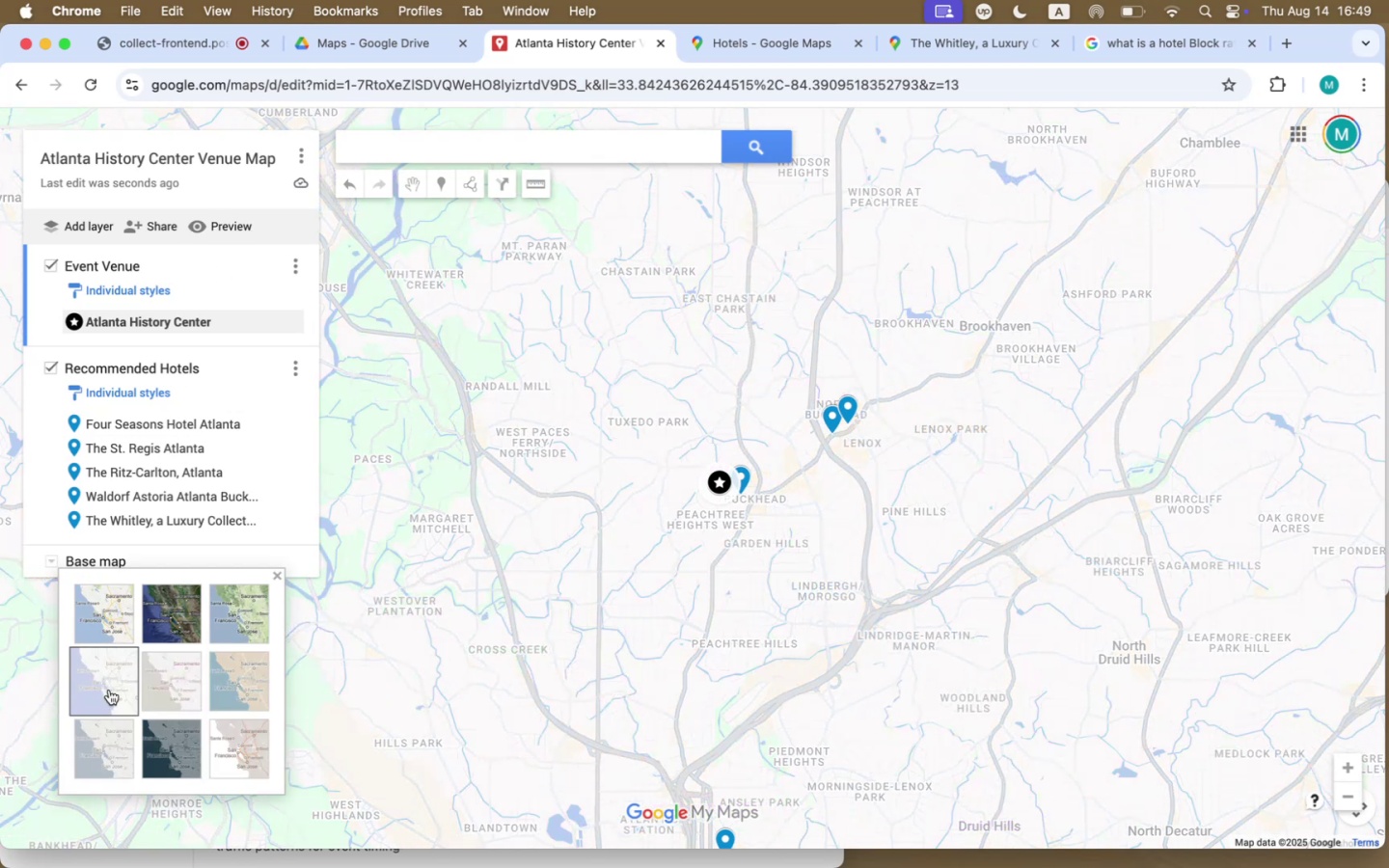 
left_click([182, 690])
 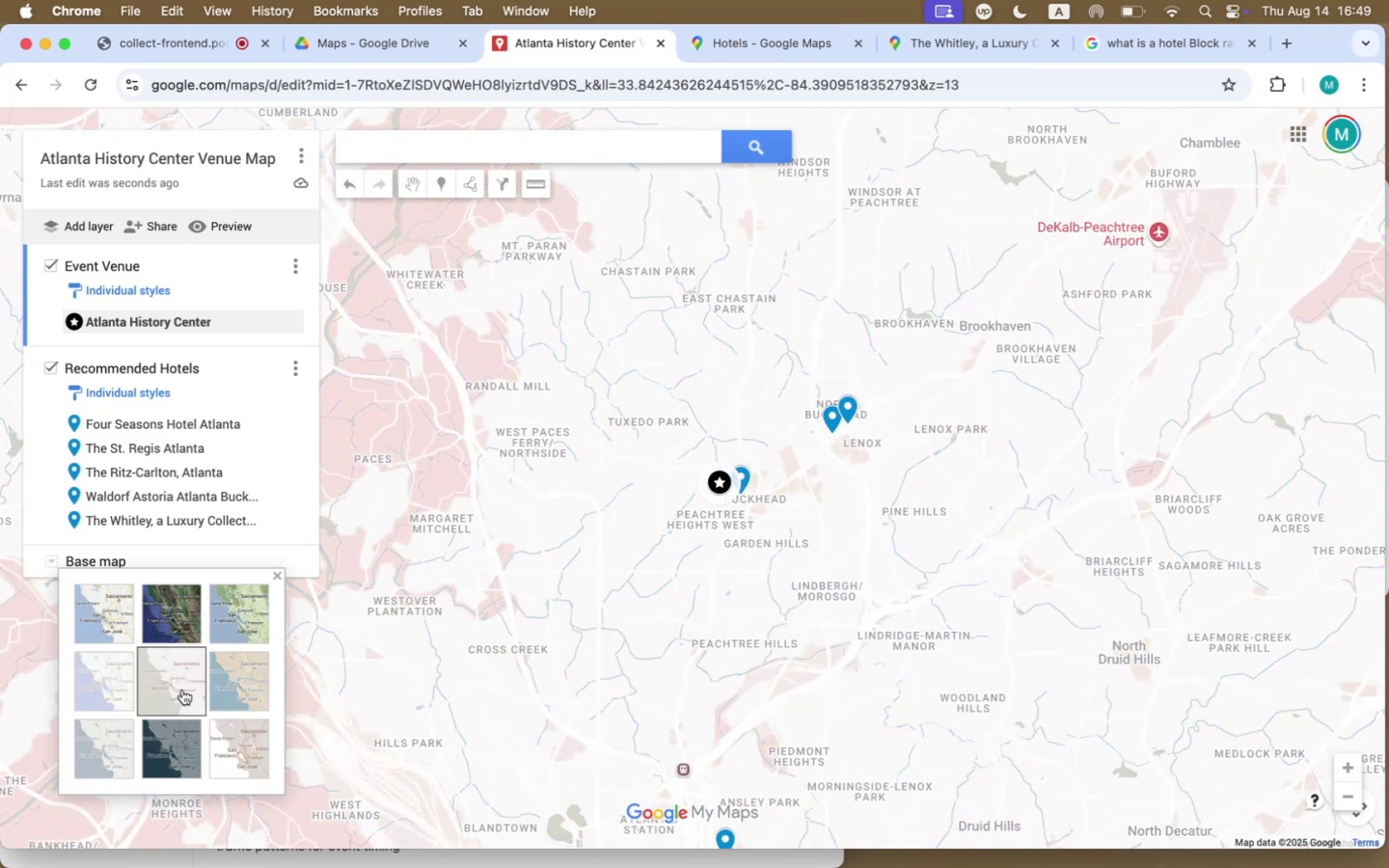 
left_click_drag(start_coordinate=[532, 527], to_coordinate=[517, 493])
 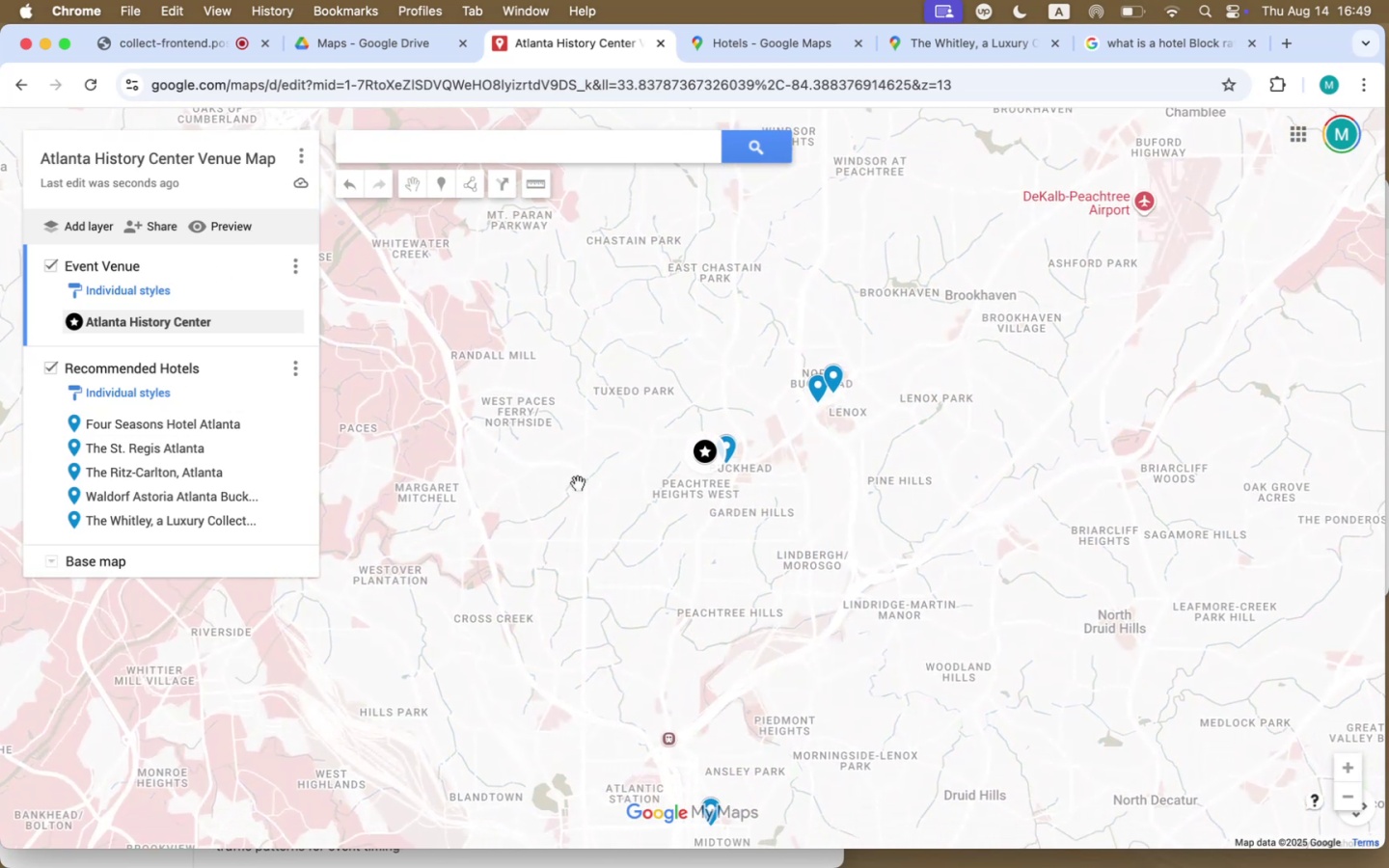 
left_click_drag(start_coordinate=[523, 577], to_coordinate=[507, 499])
 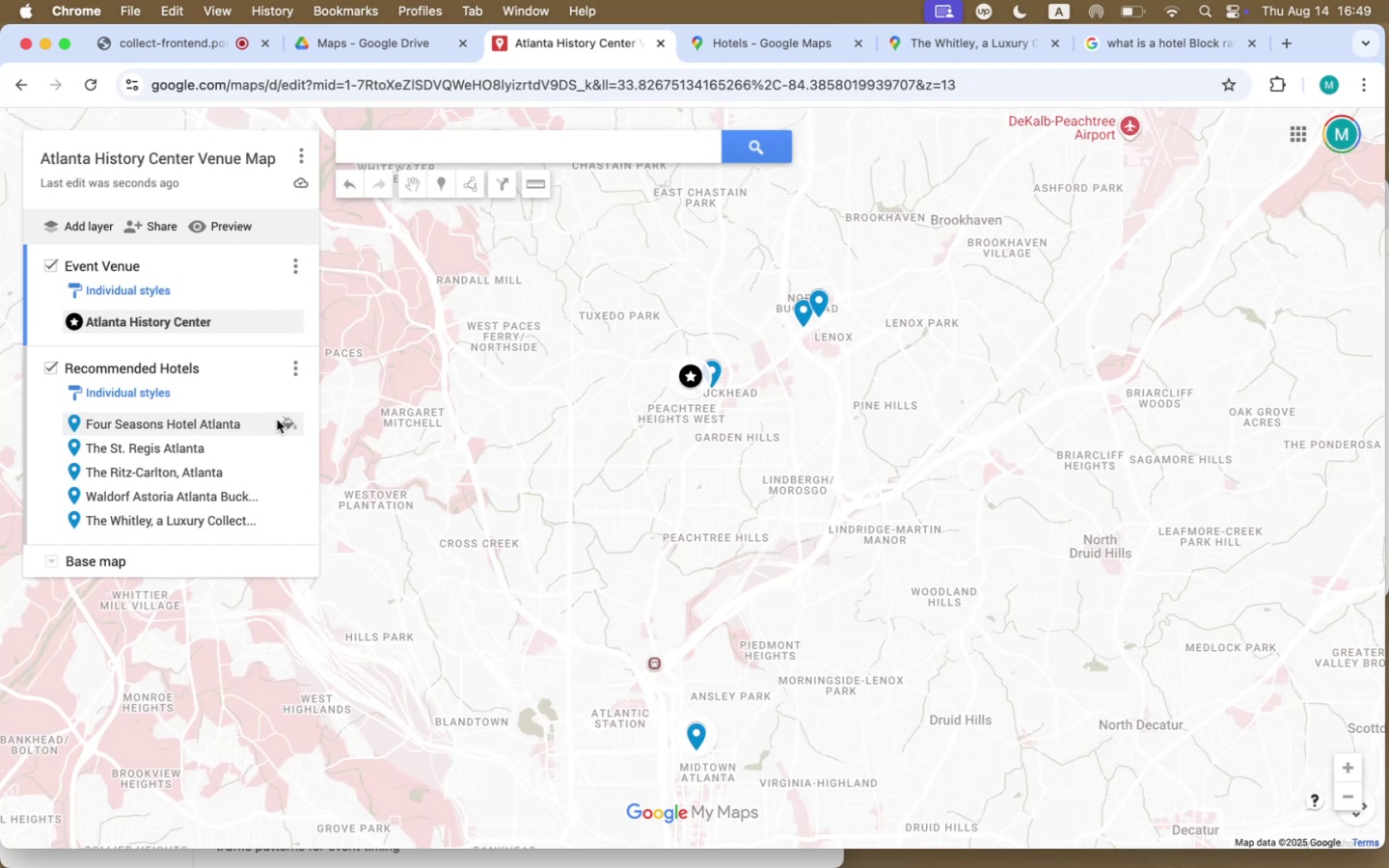 
left_click([286, 422])
 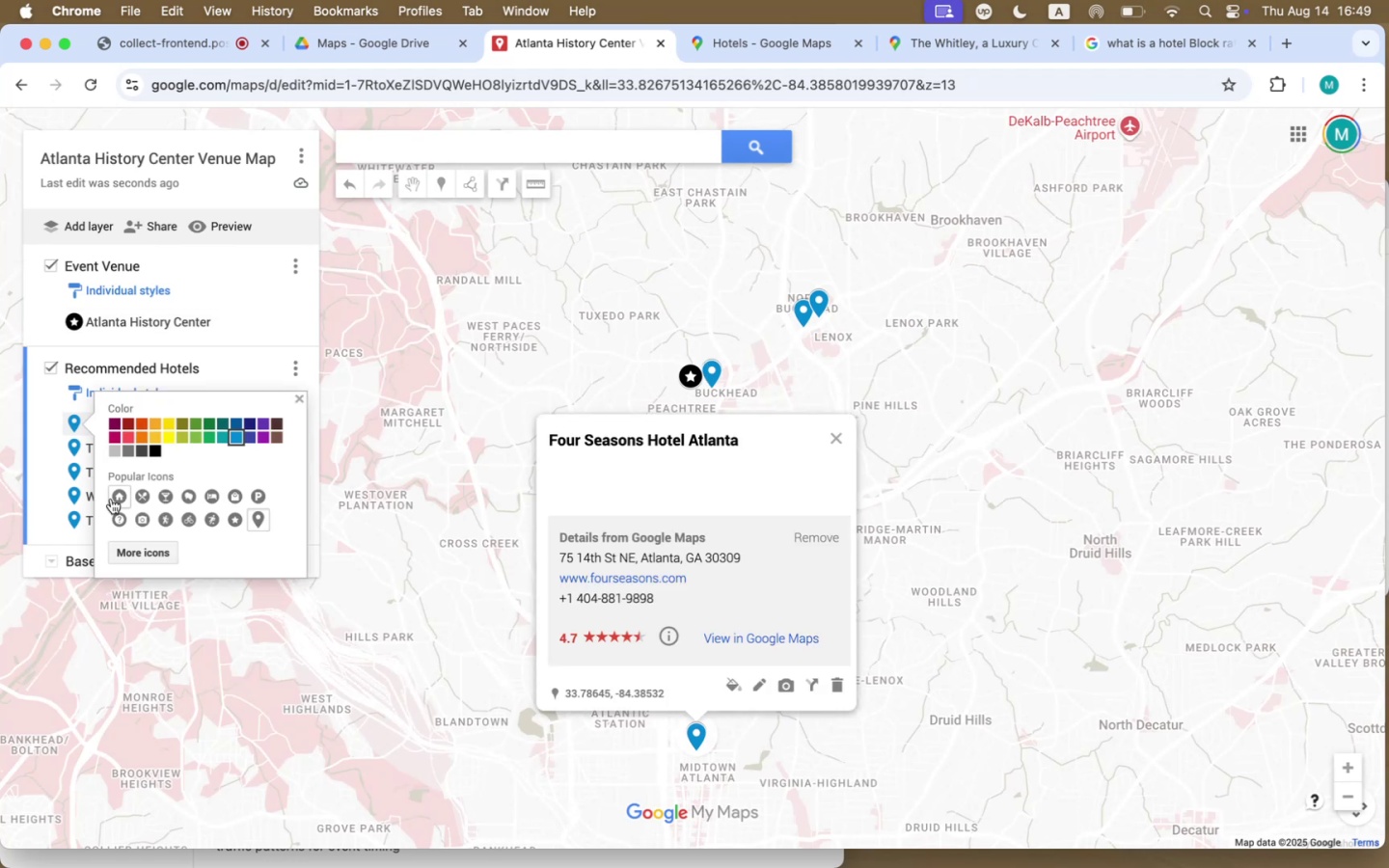 
left_click([115, 498])
 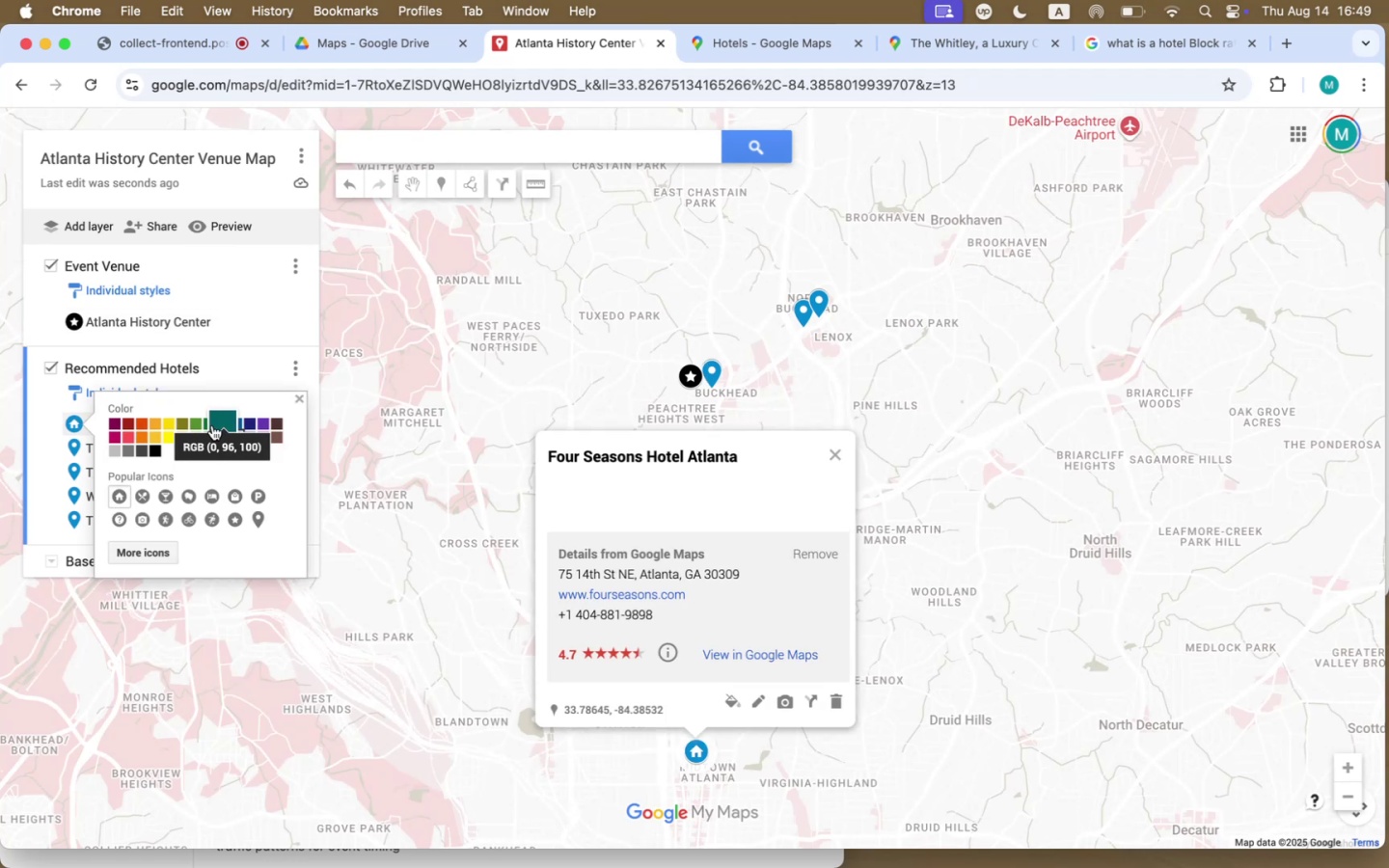 
wait(5.6)
 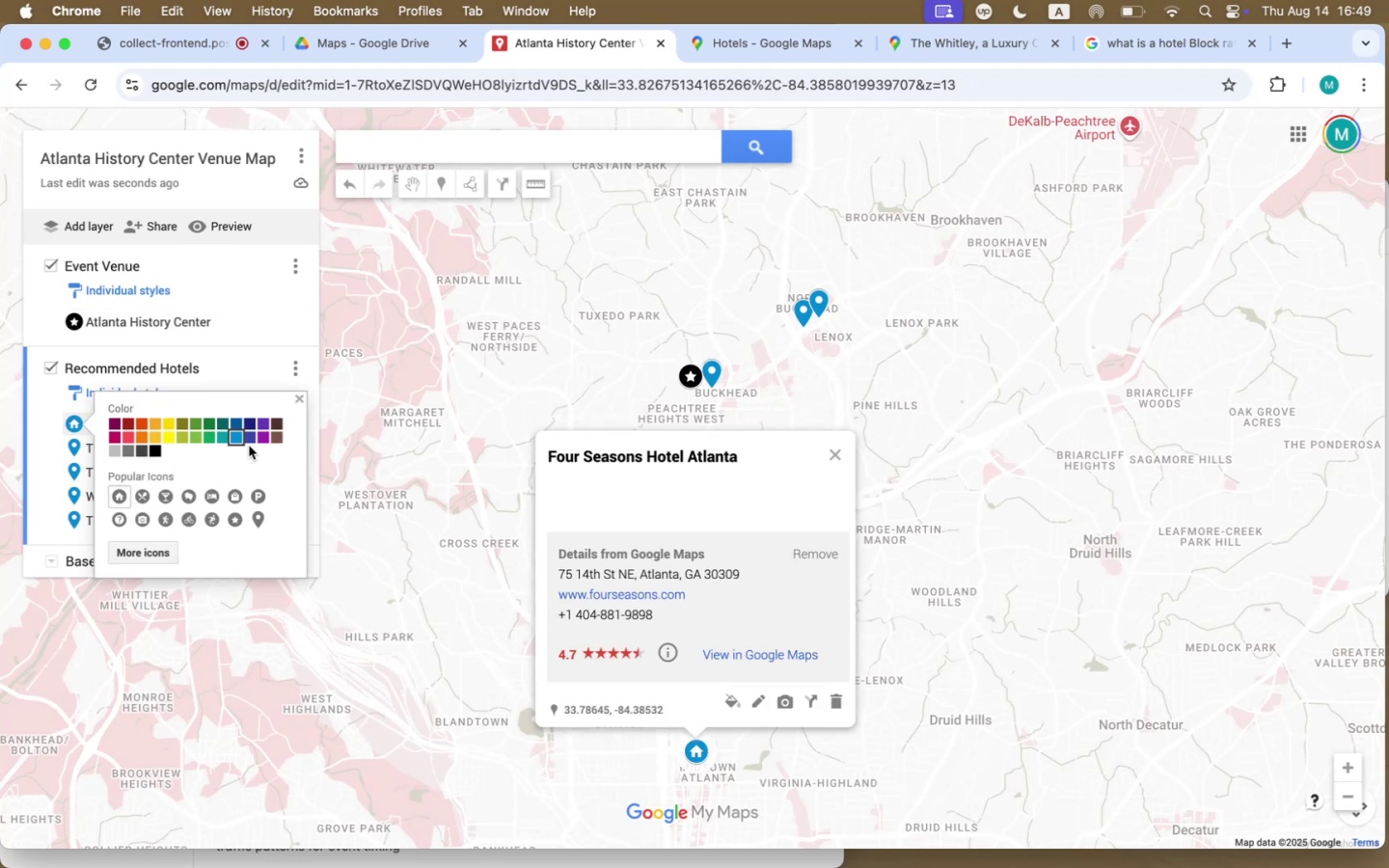 
left_click([211, 422])
 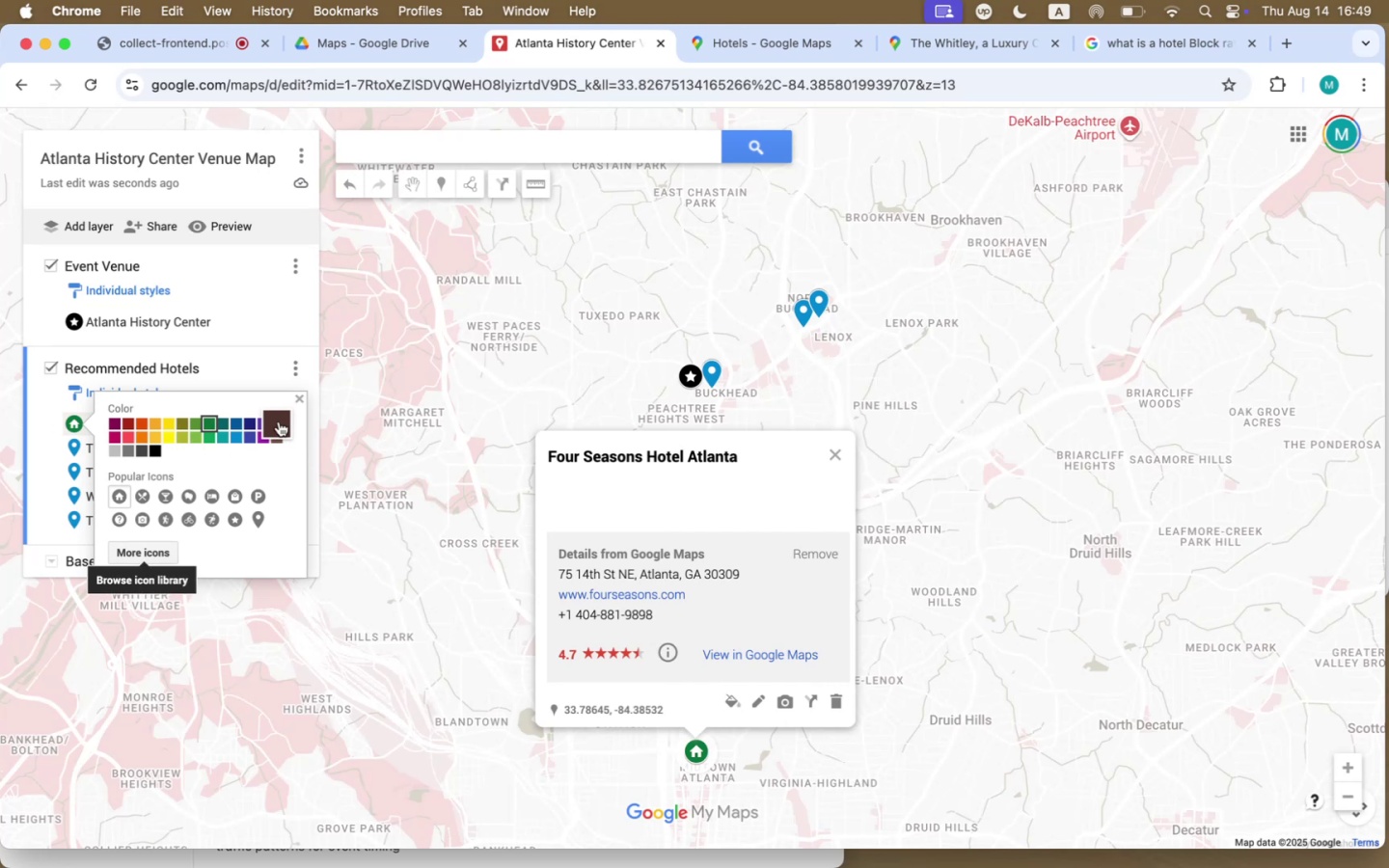 
left_click([301, 397])
 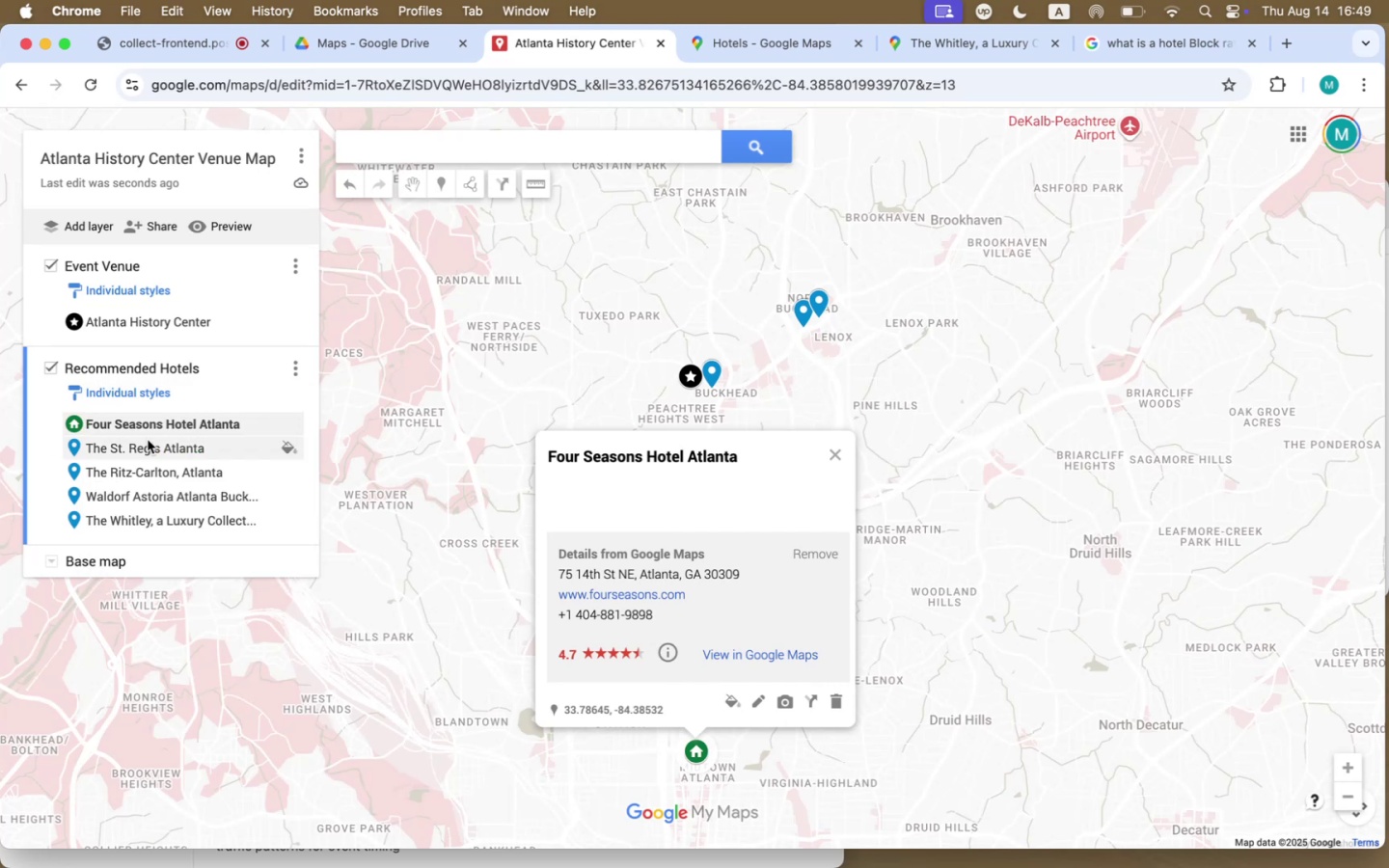 
left_click([146, 442])
 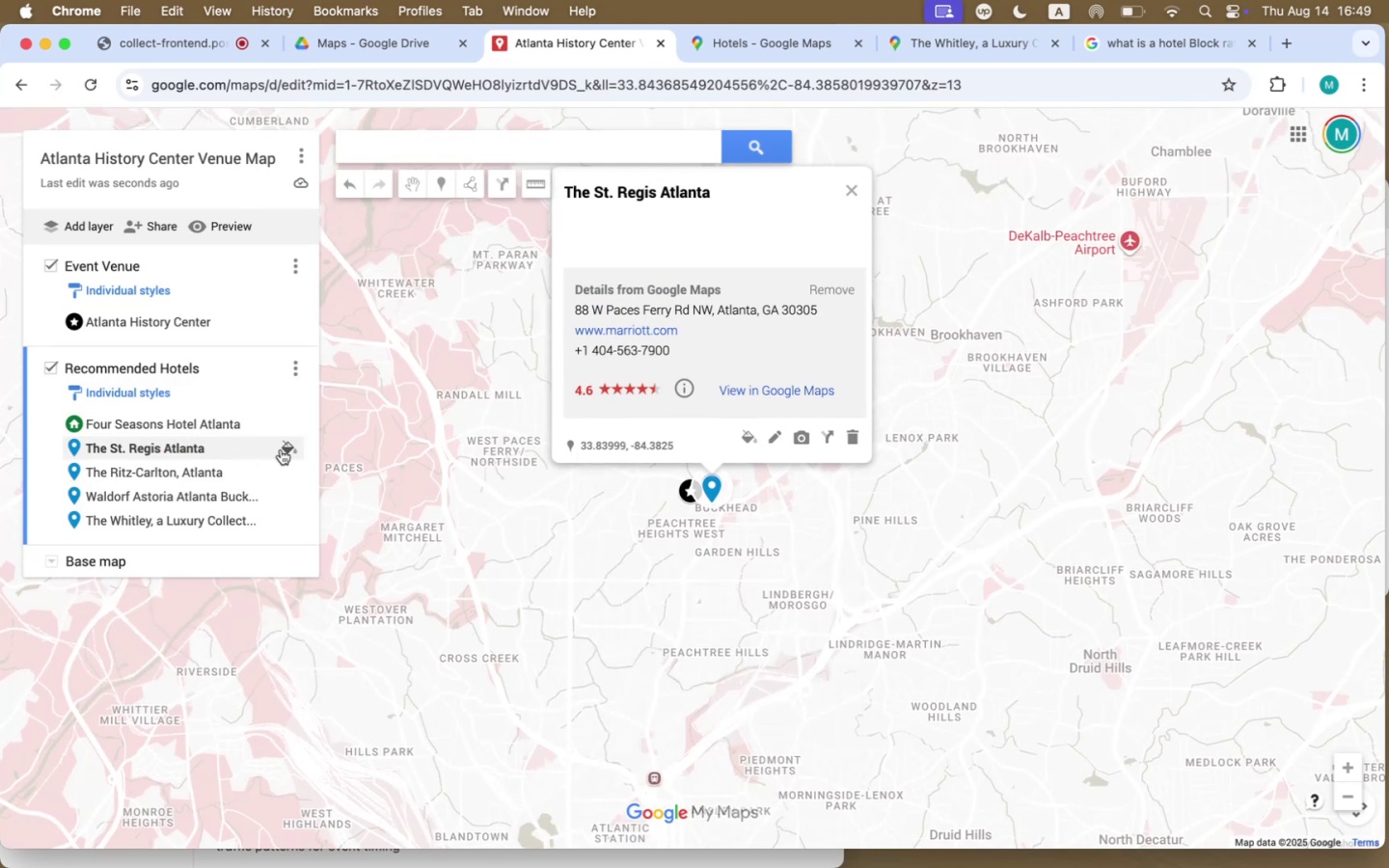 
left_click([284, 448])
 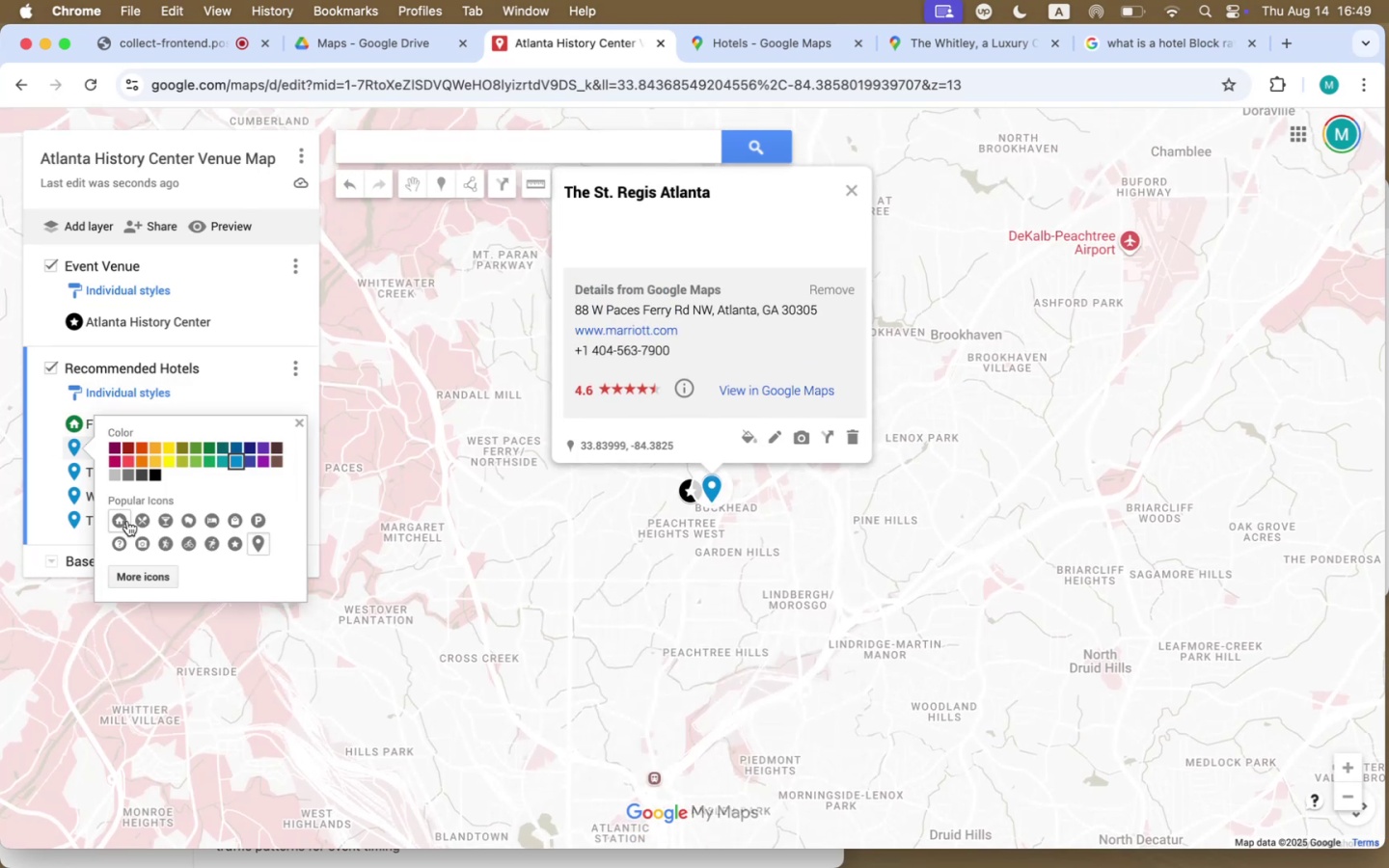 
left_click([127, 521])
 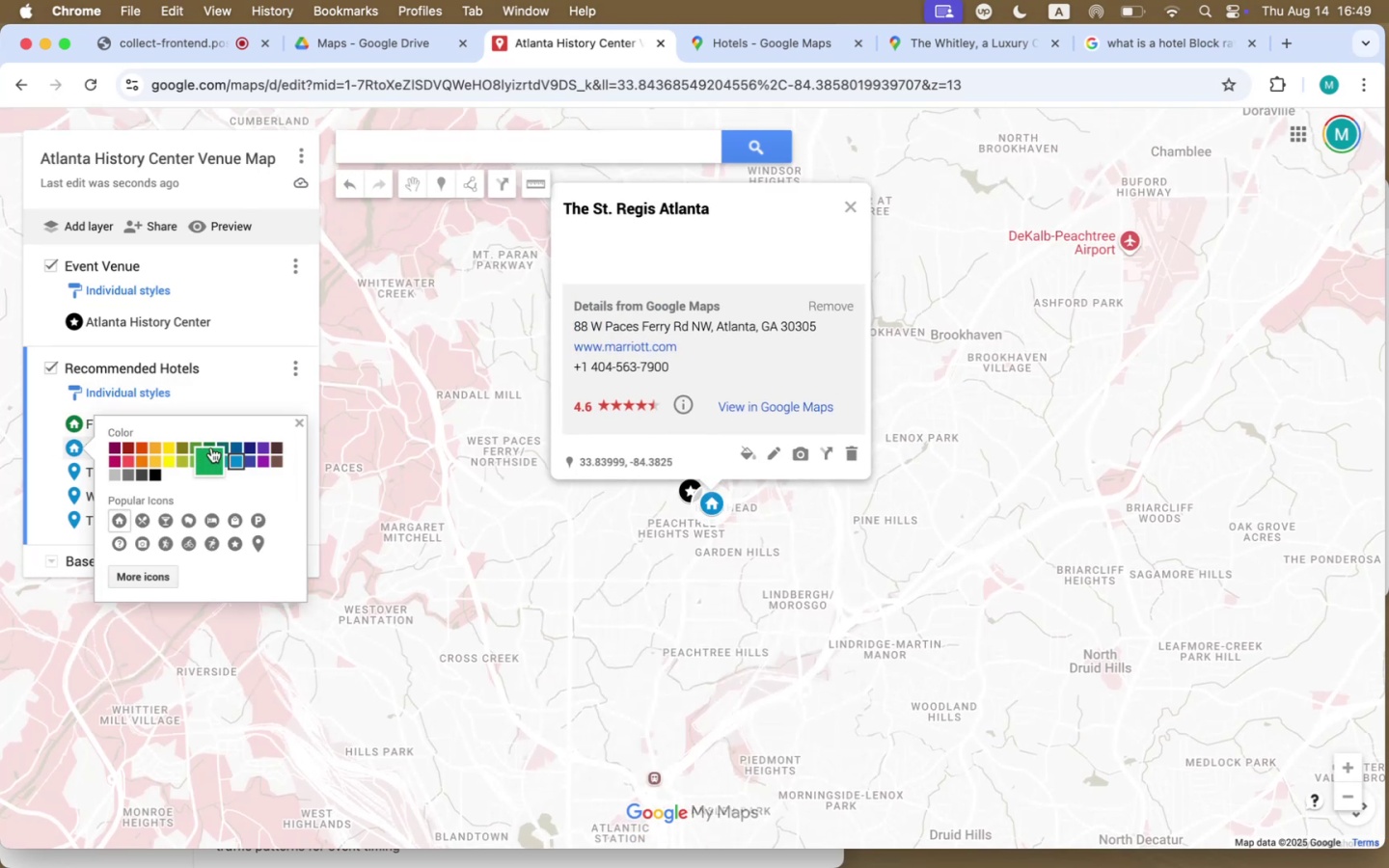 
left_click([212, 443])
 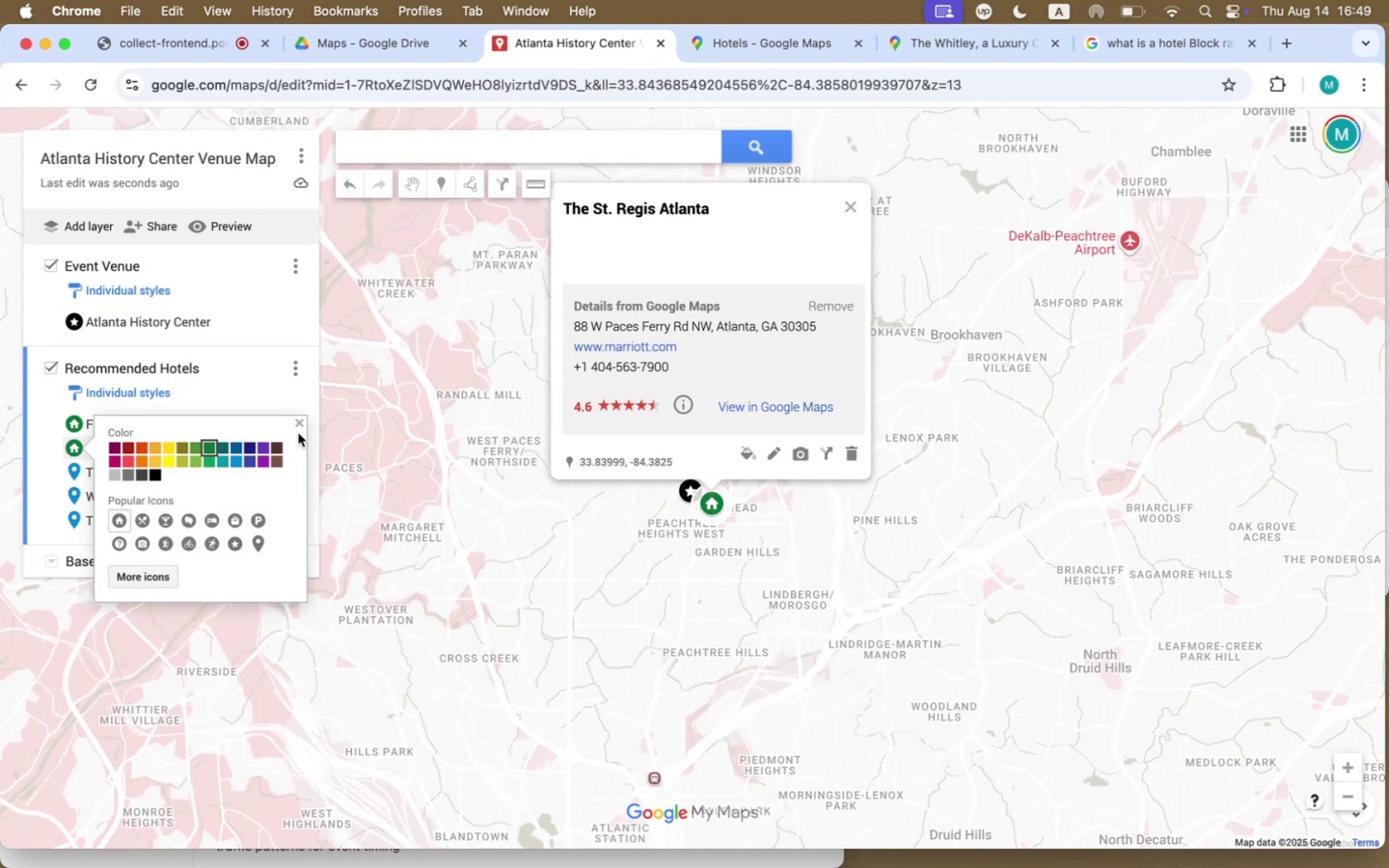 
left_click([296, 422])
 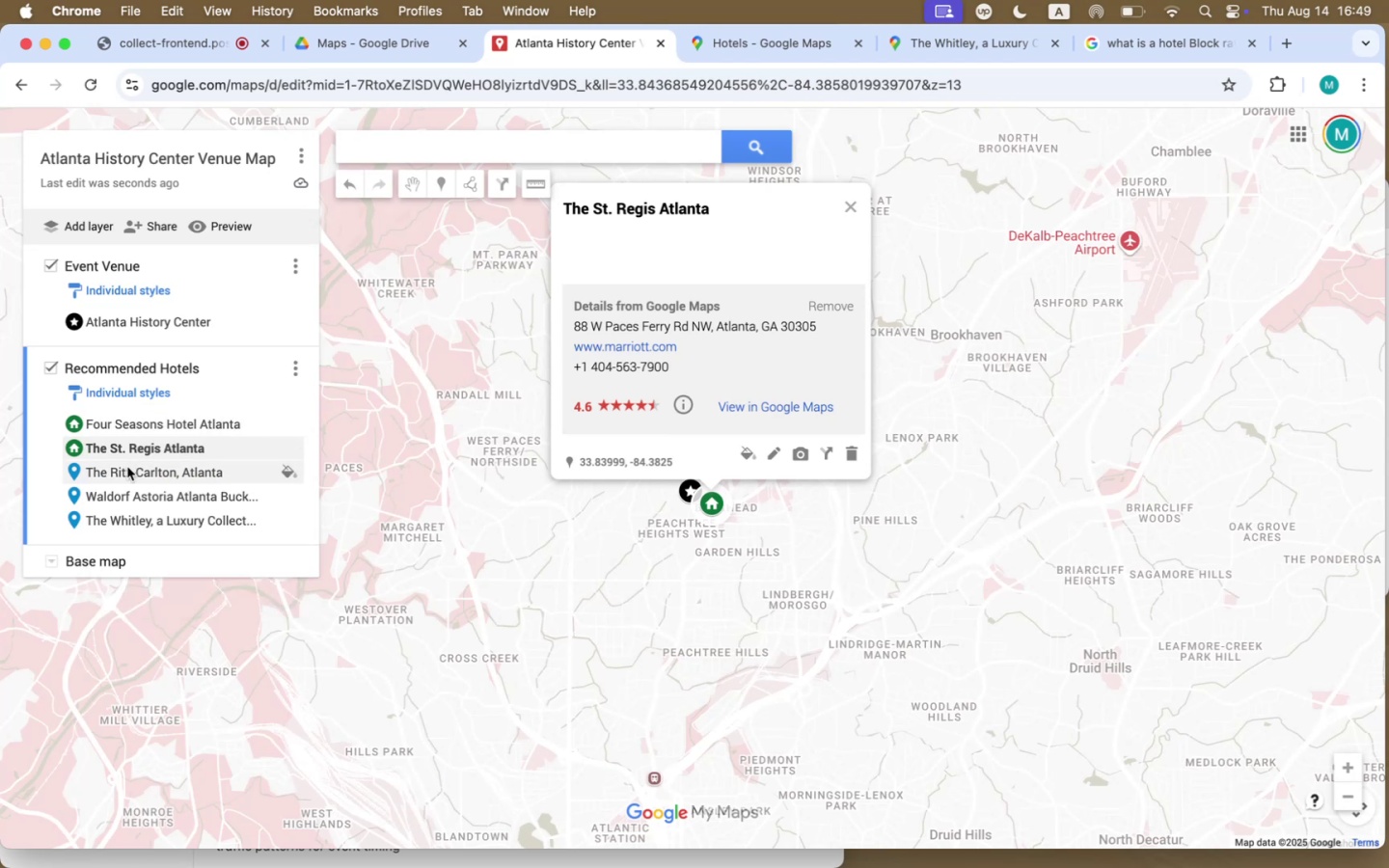 
left_click([127, 471])
 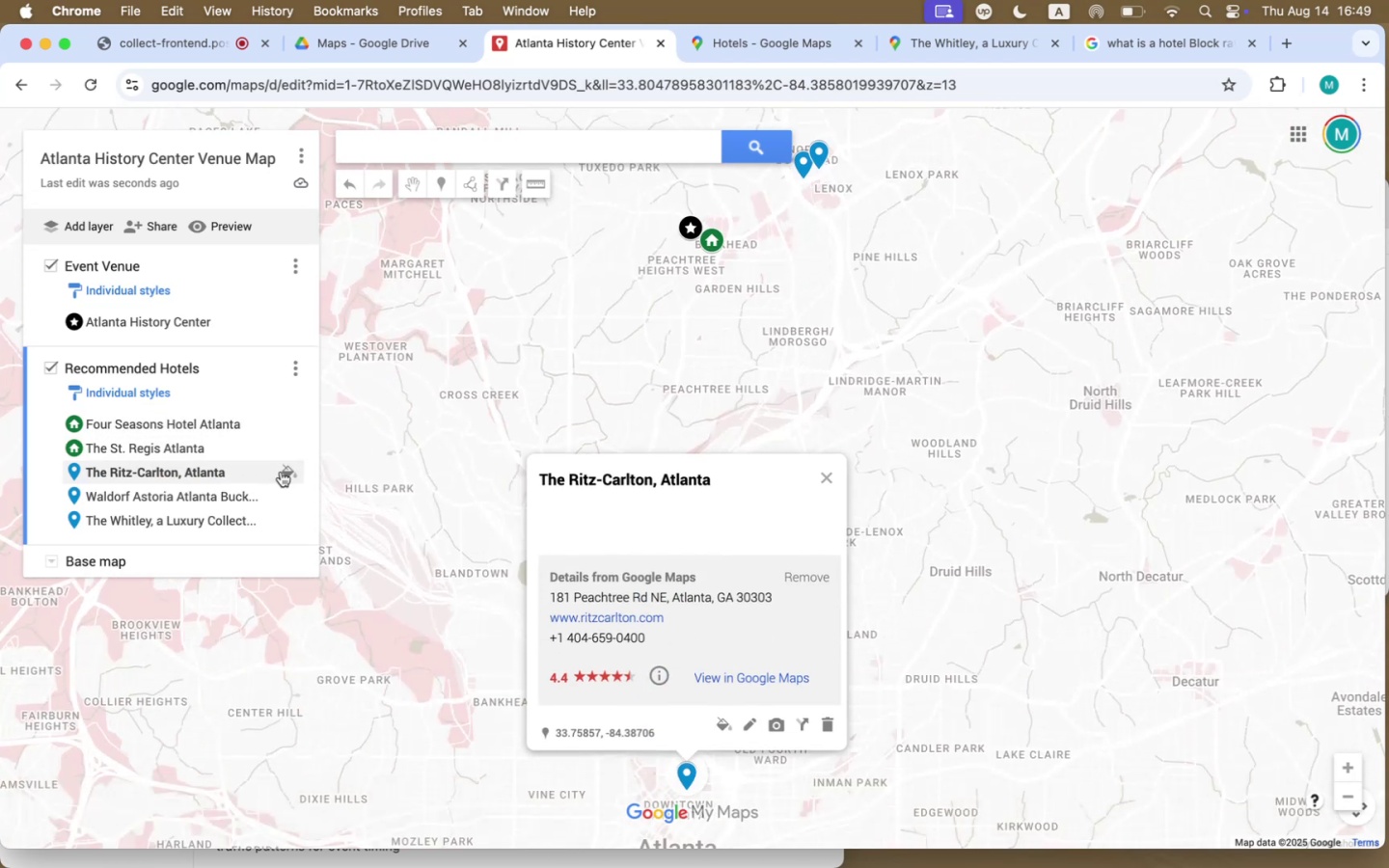 
left_click([288, 472])
 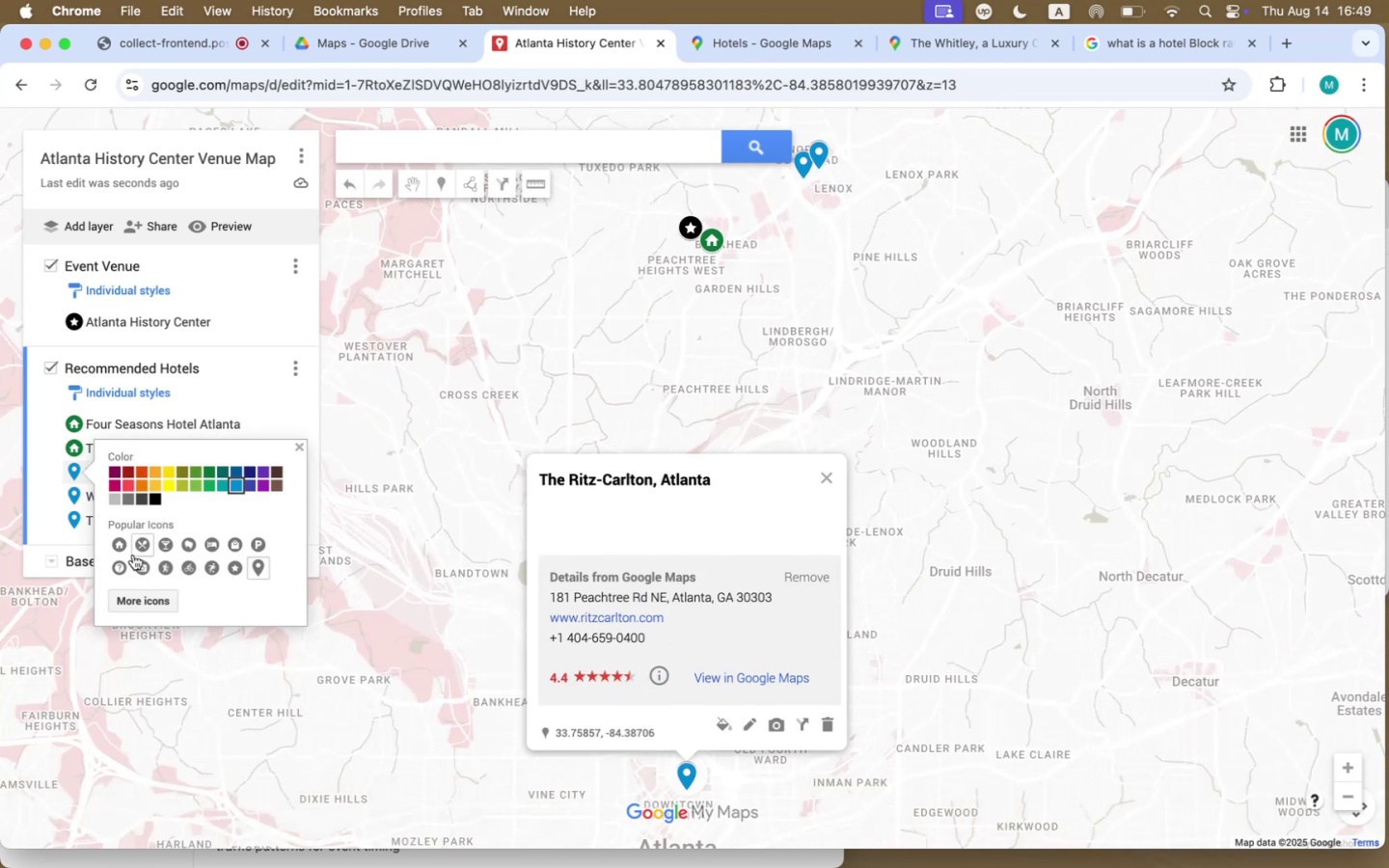 
left_click([124, 546])
 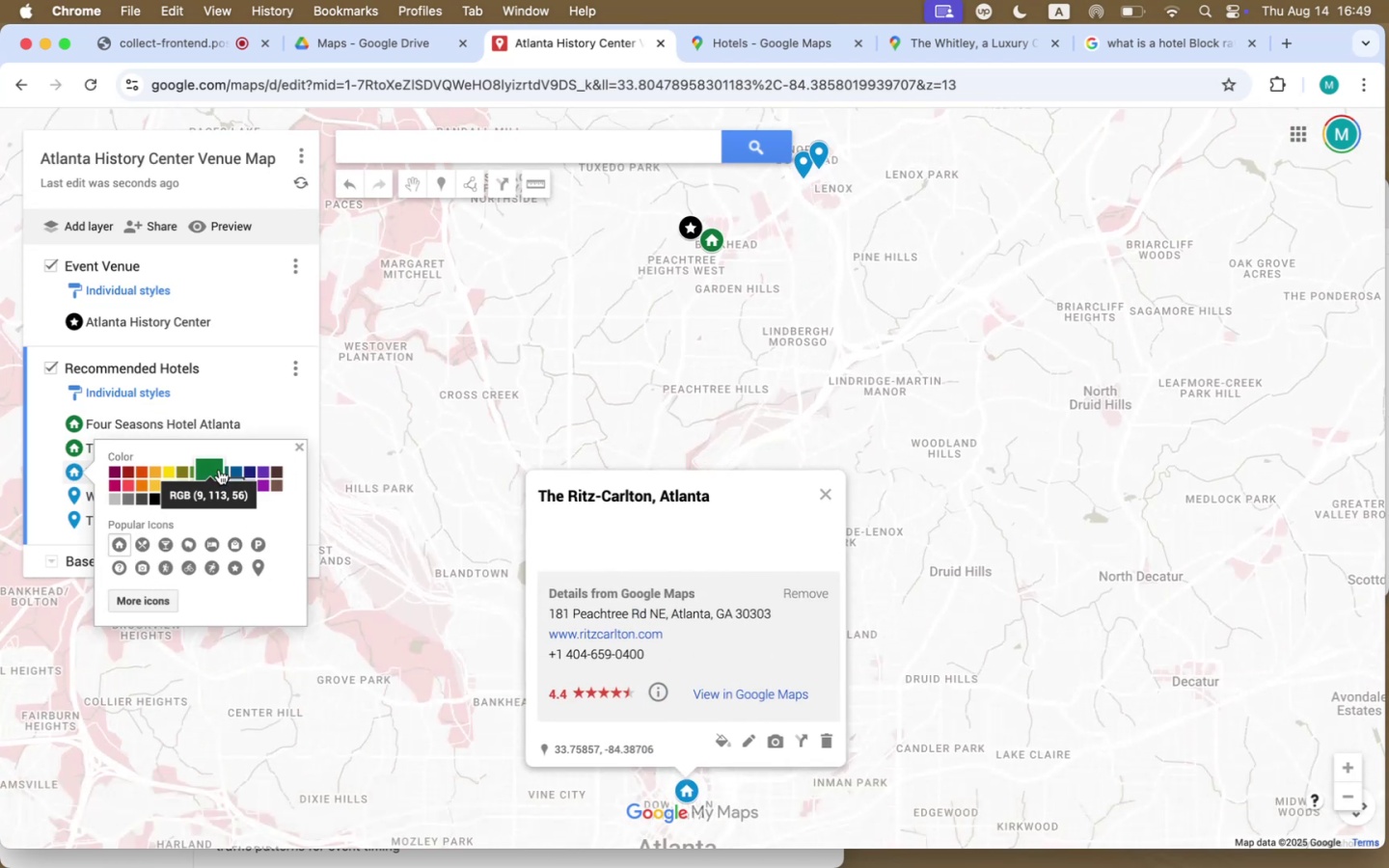 
left_click([216, 470])
 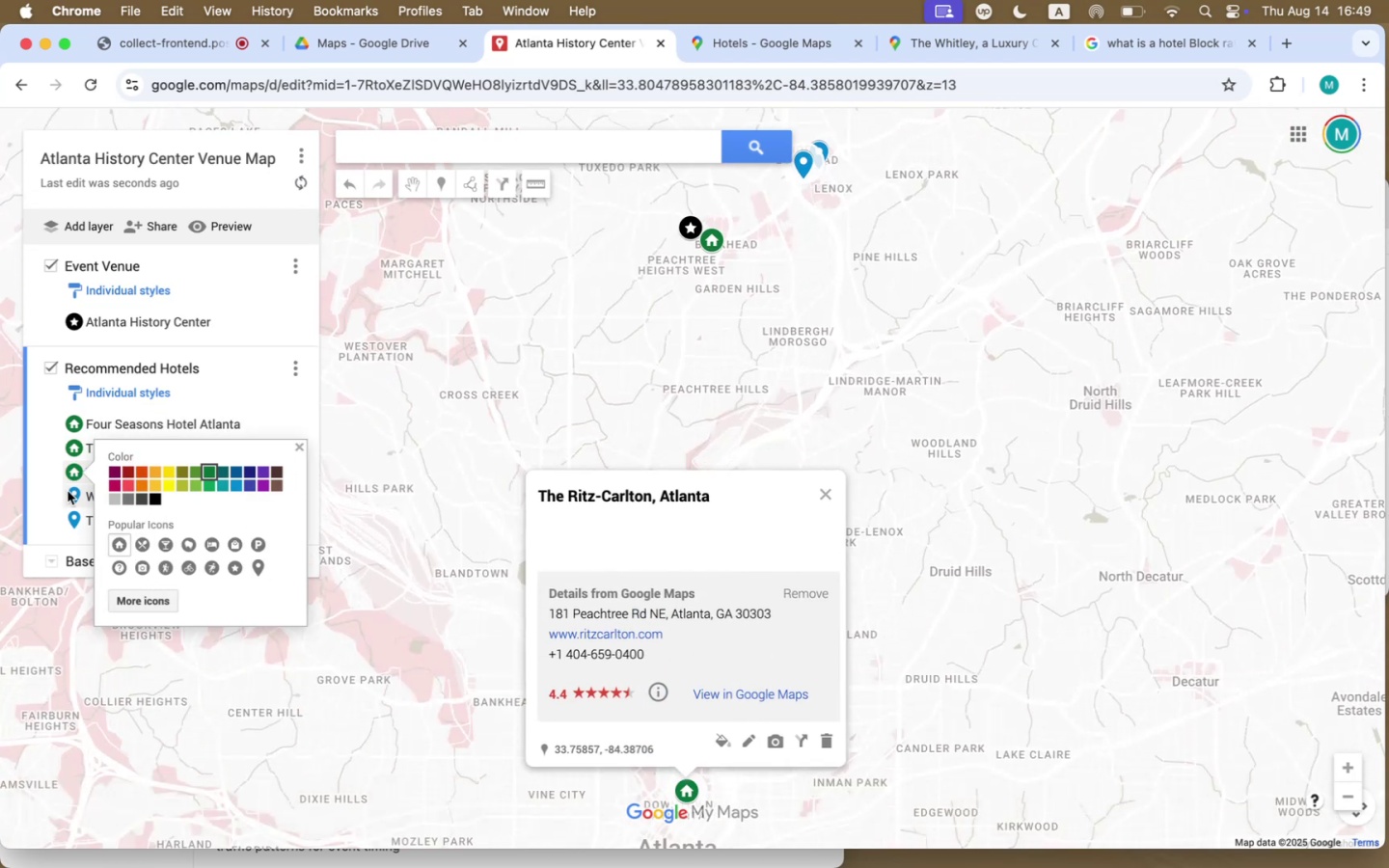 
left_click([69, 499])
 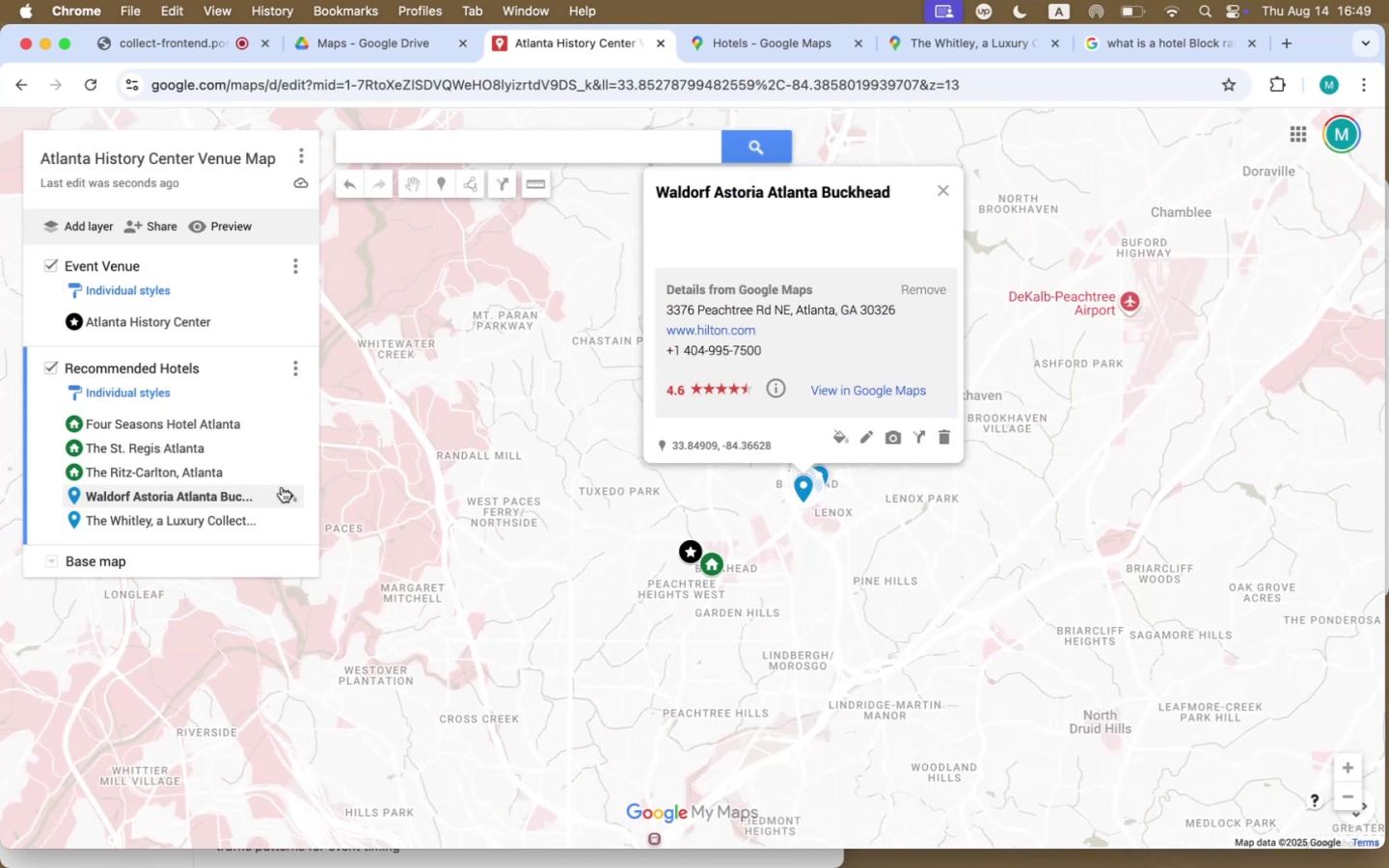 
left_click([286, 492])
 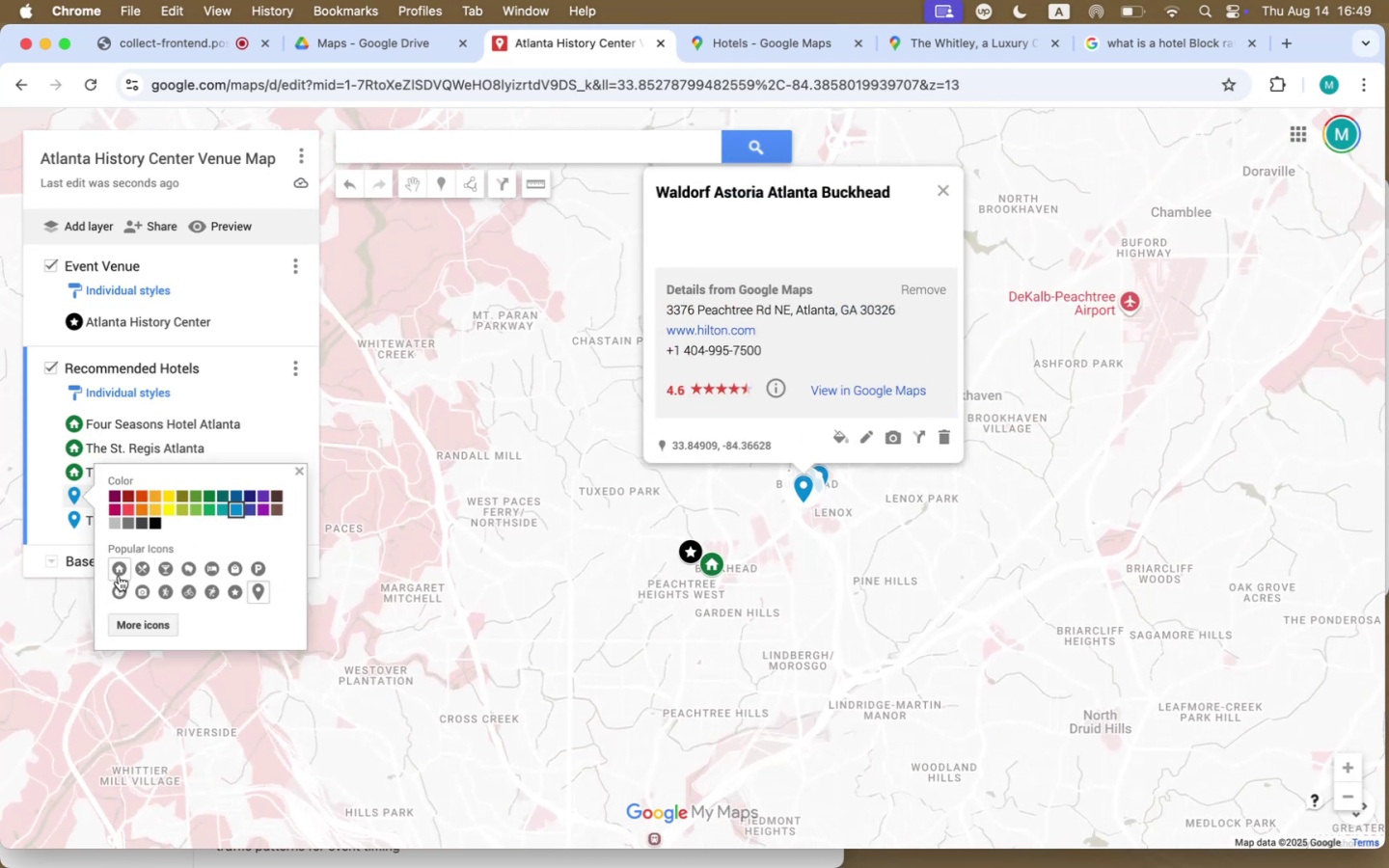 
left_click([123, 574])
 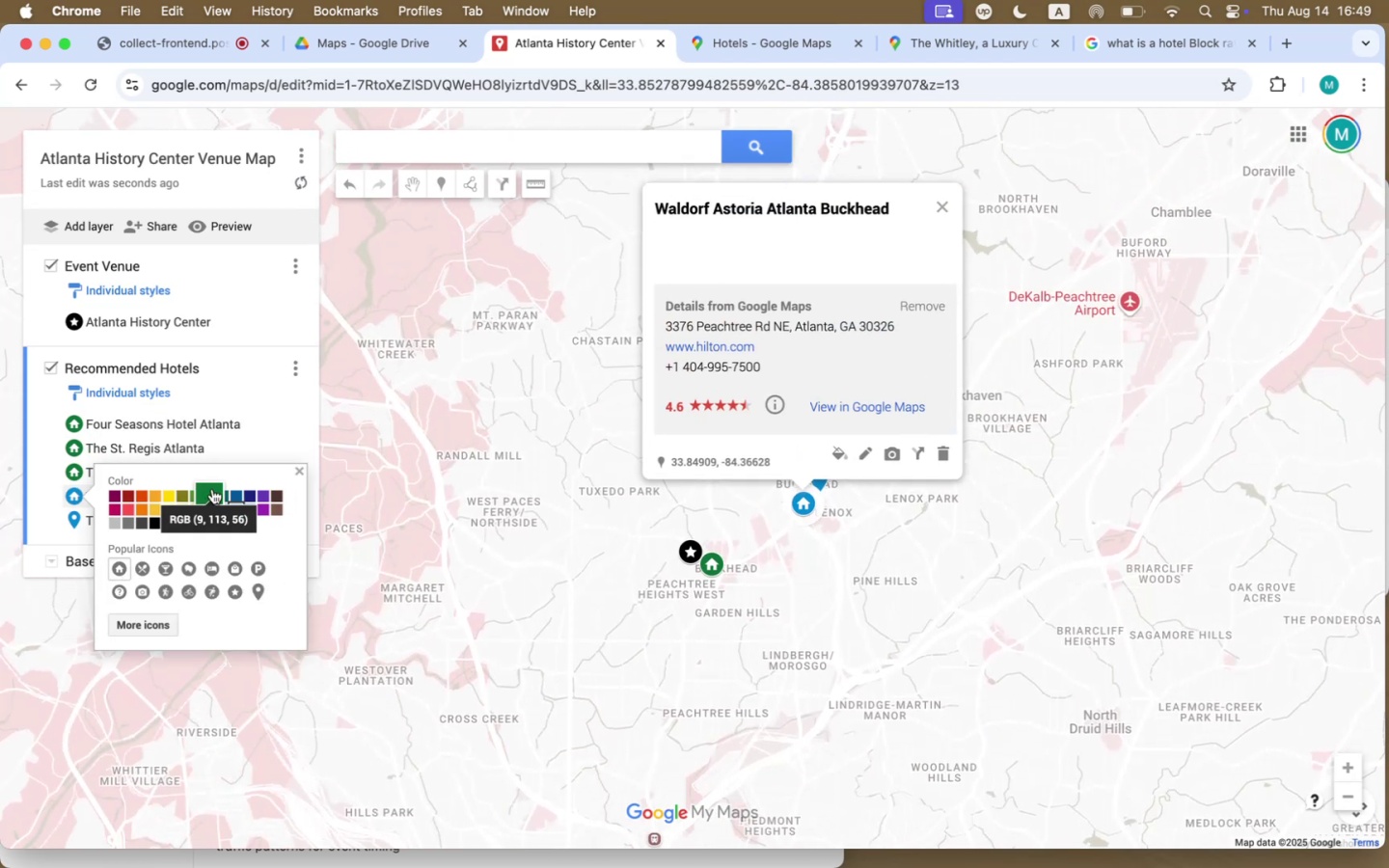 
left_click([212, 489])
 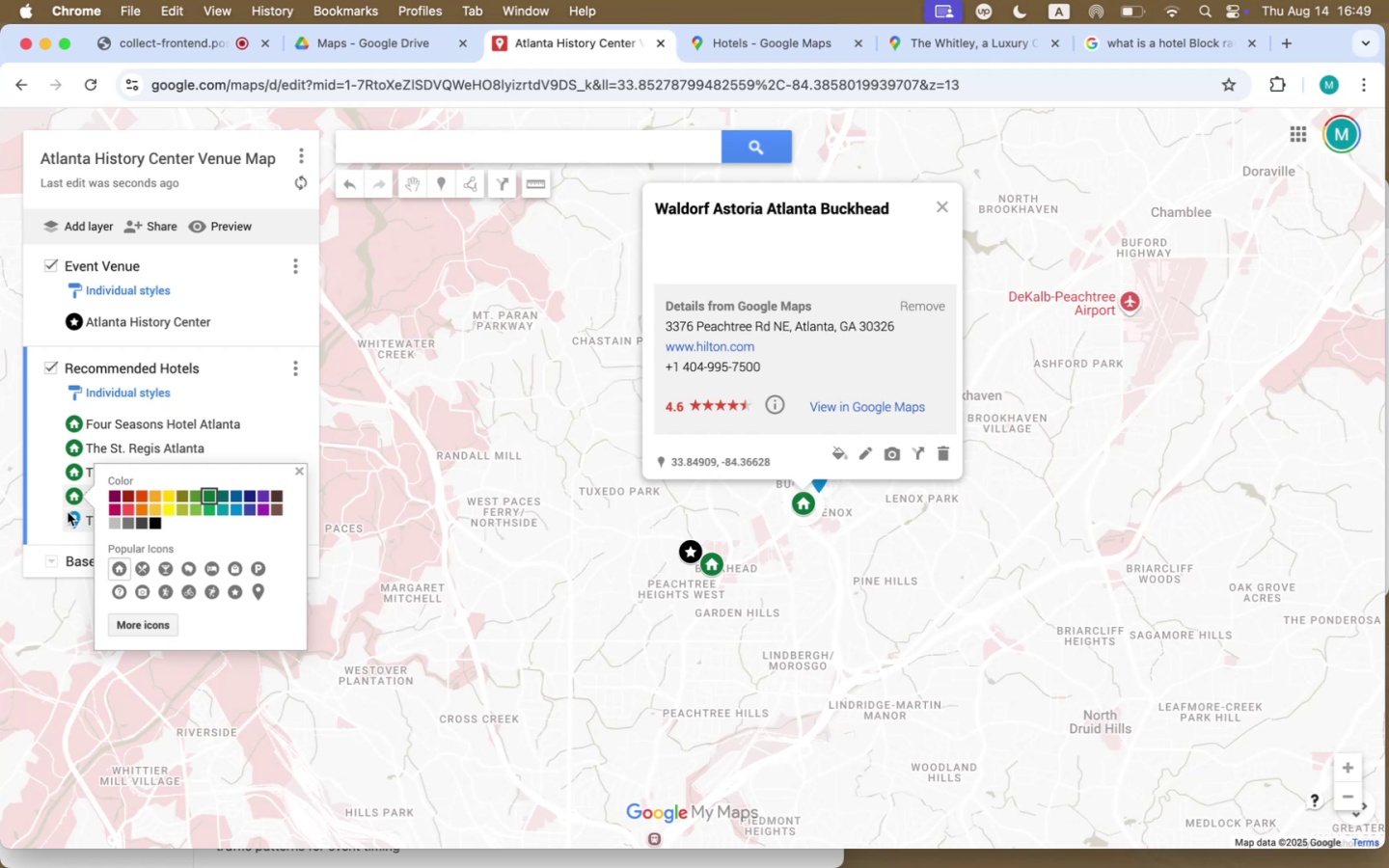 
left_click([68, 515])
 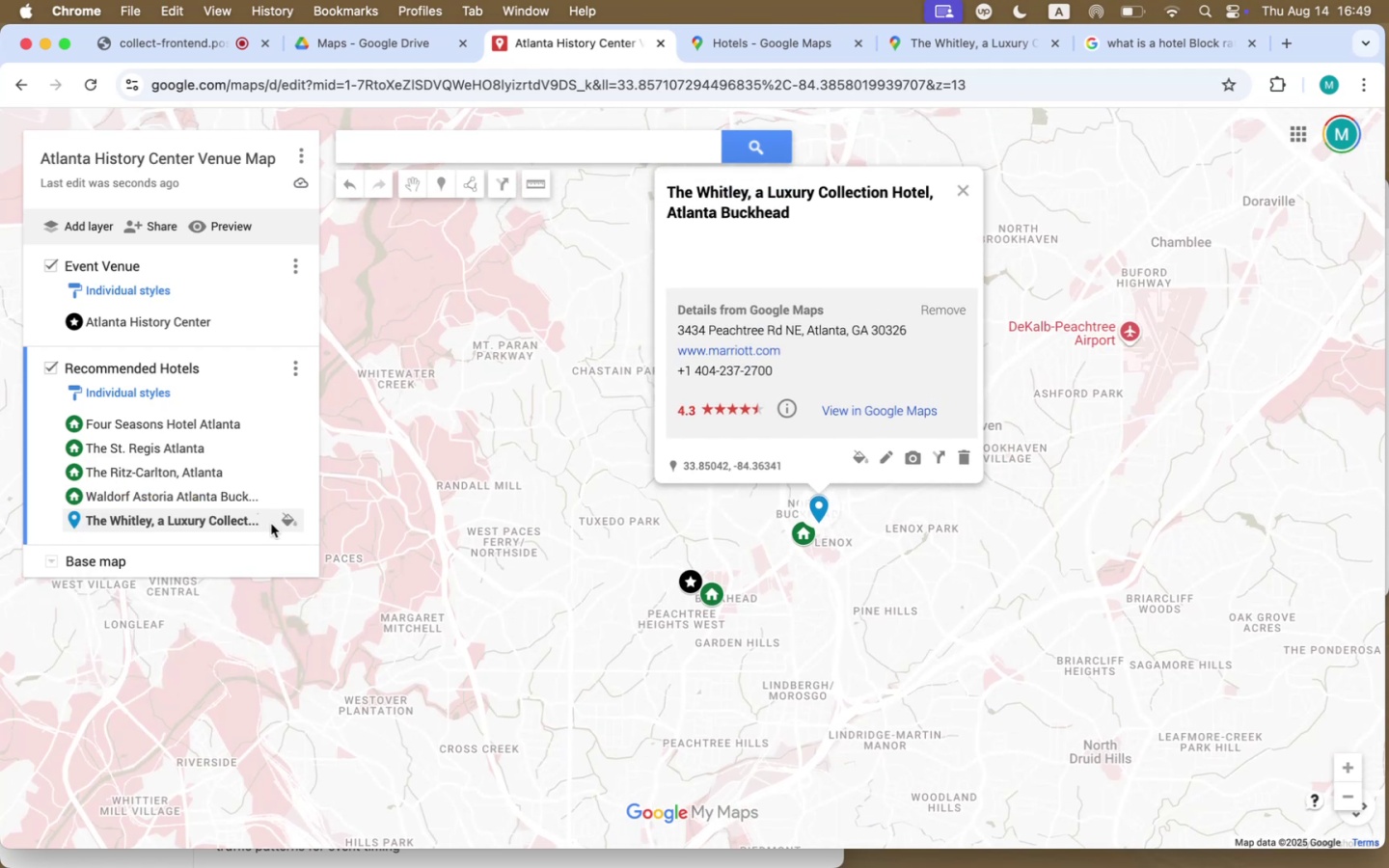 
left_click([283, 523])
 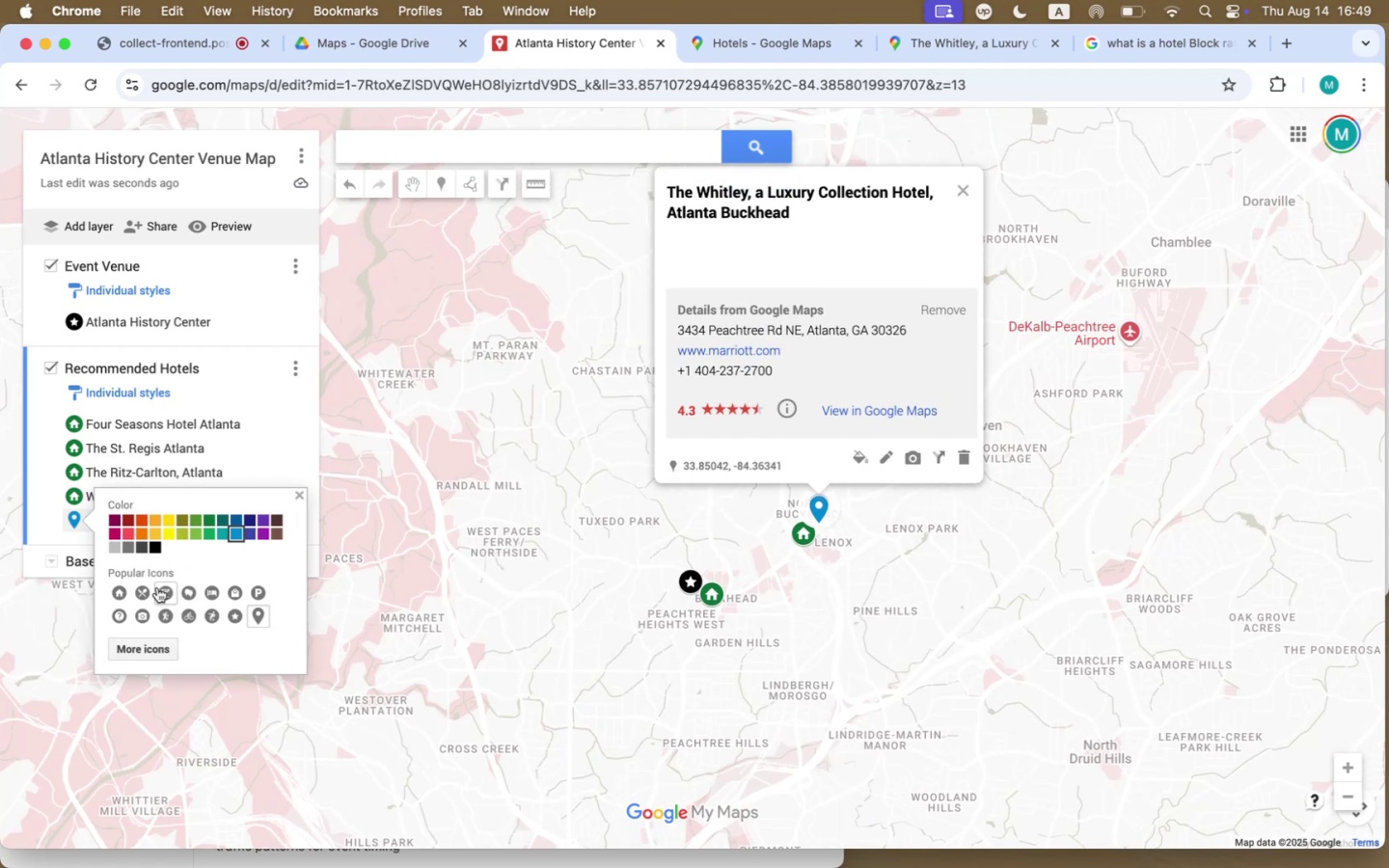 
left_click_drag(start_coordinate=[123, 585], to_coordinate=[128, 582])
 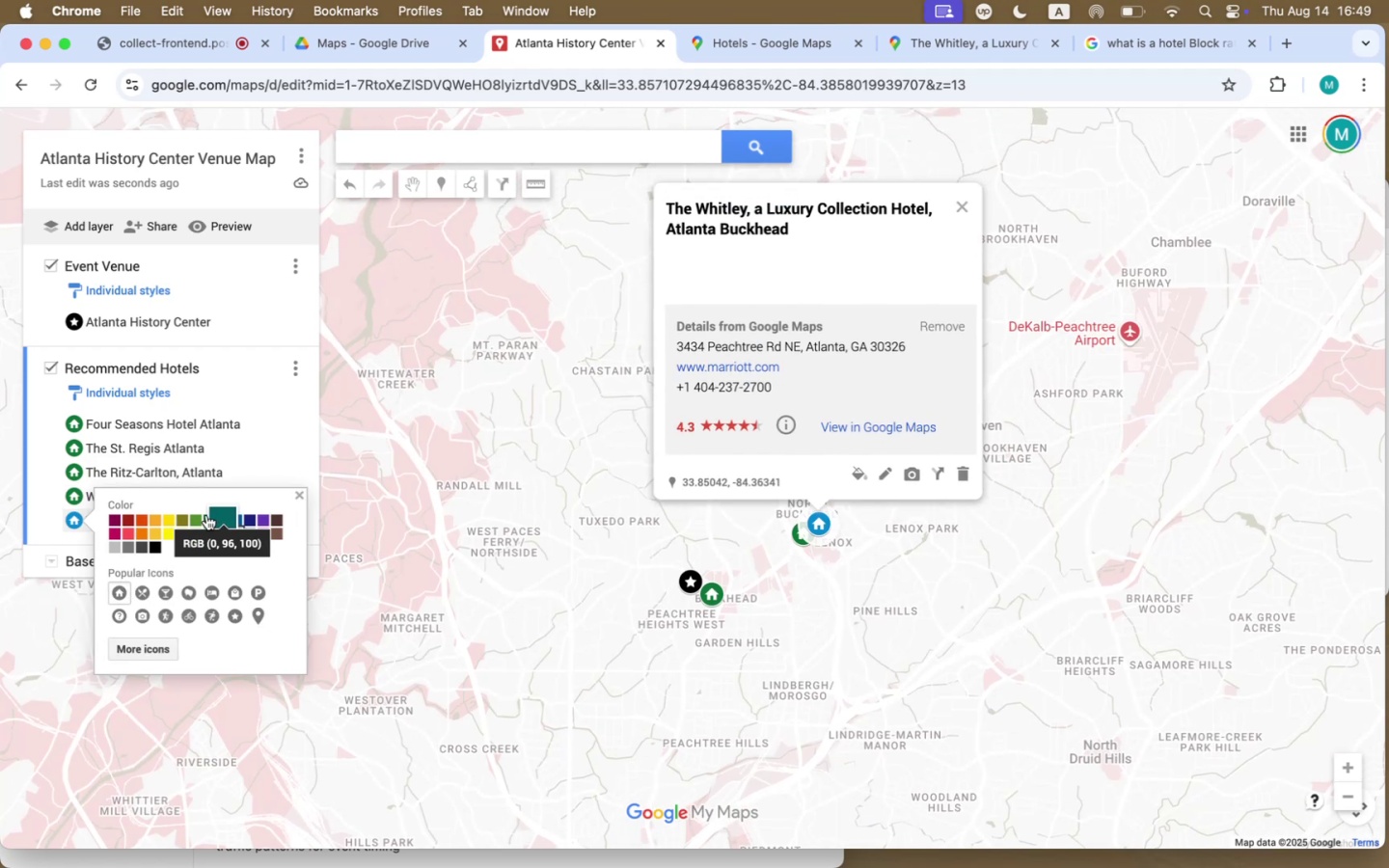 
left_click([204, 515])
 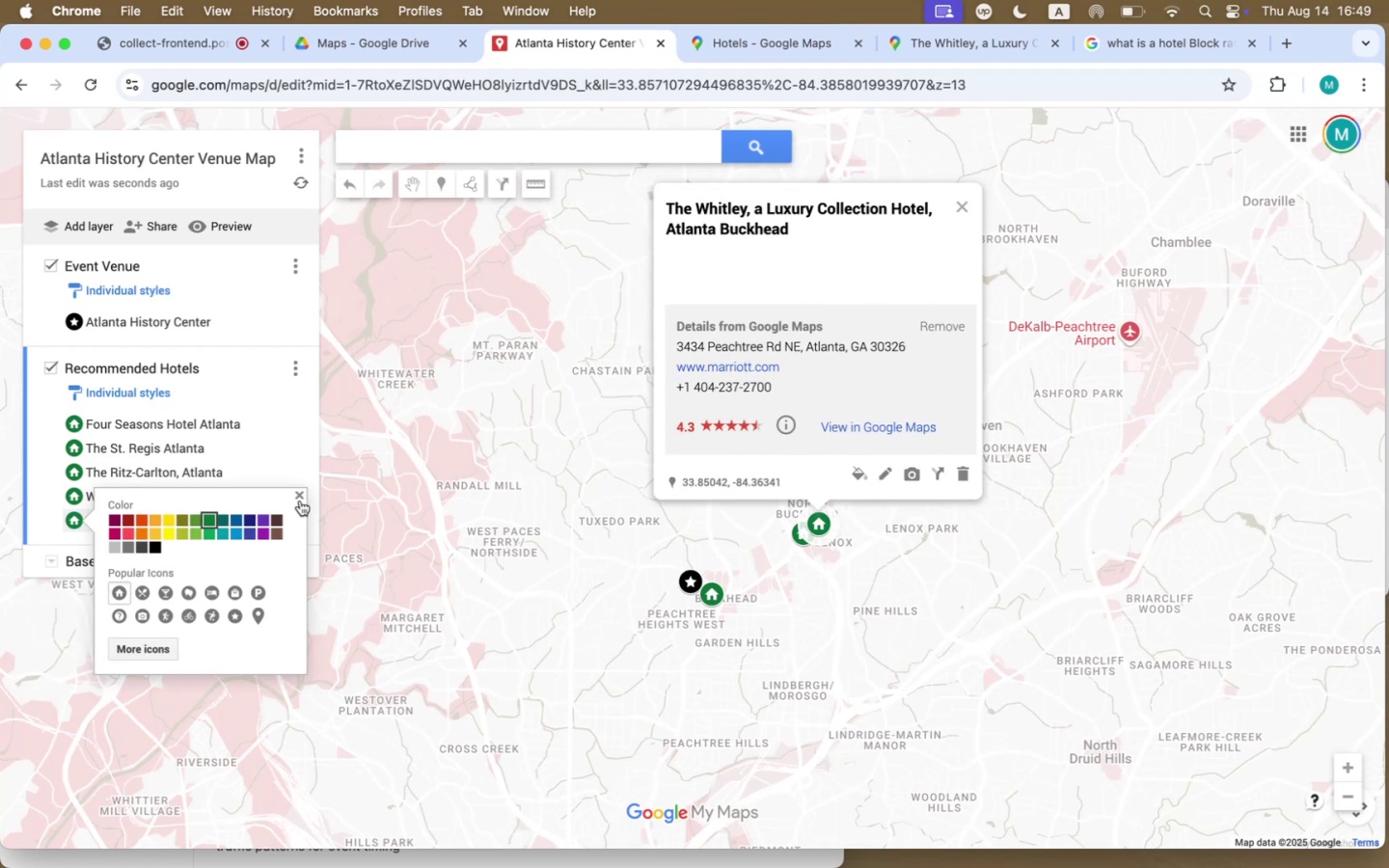 
left_click([301, 499])
 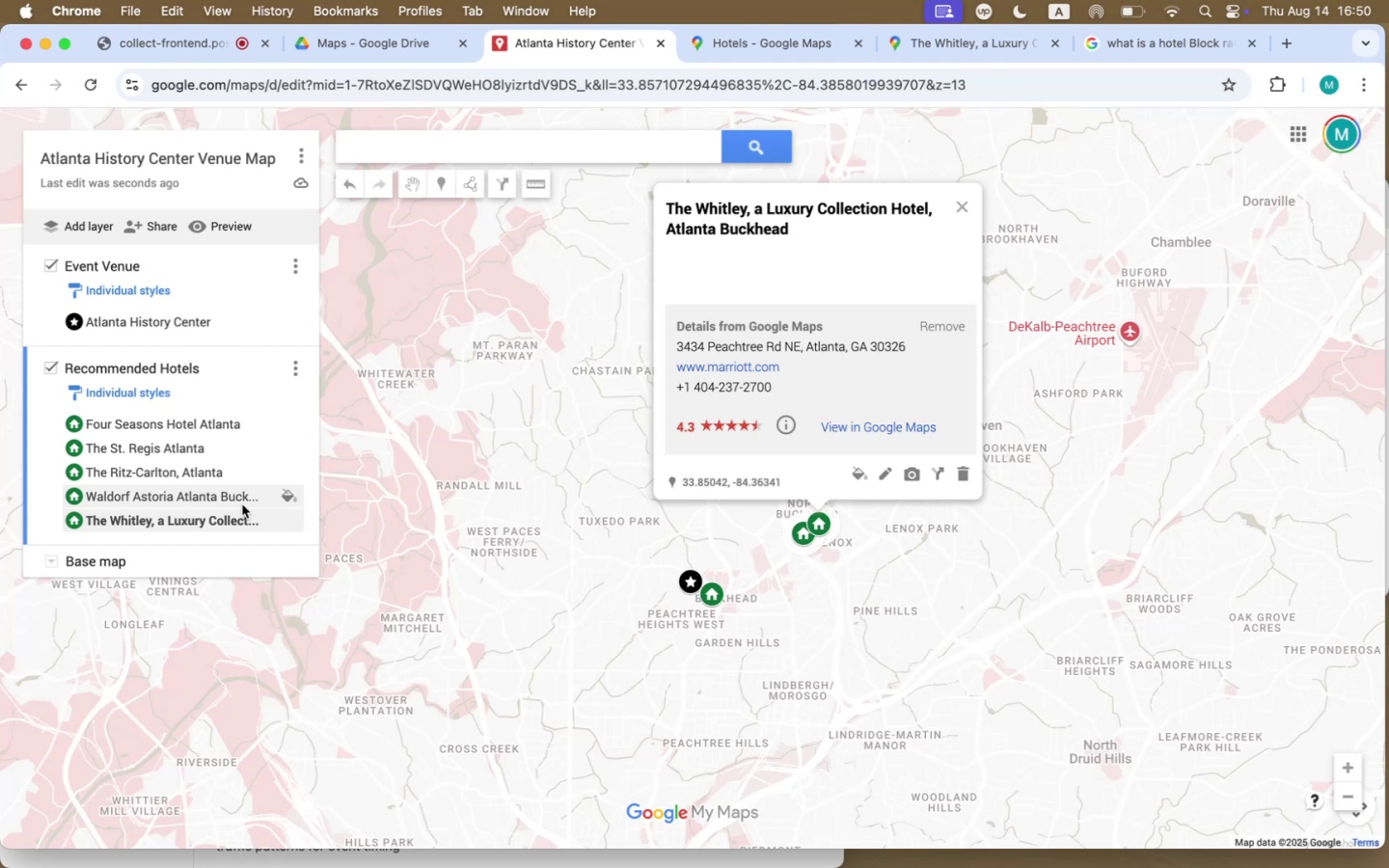 
left_click([285, 421])
 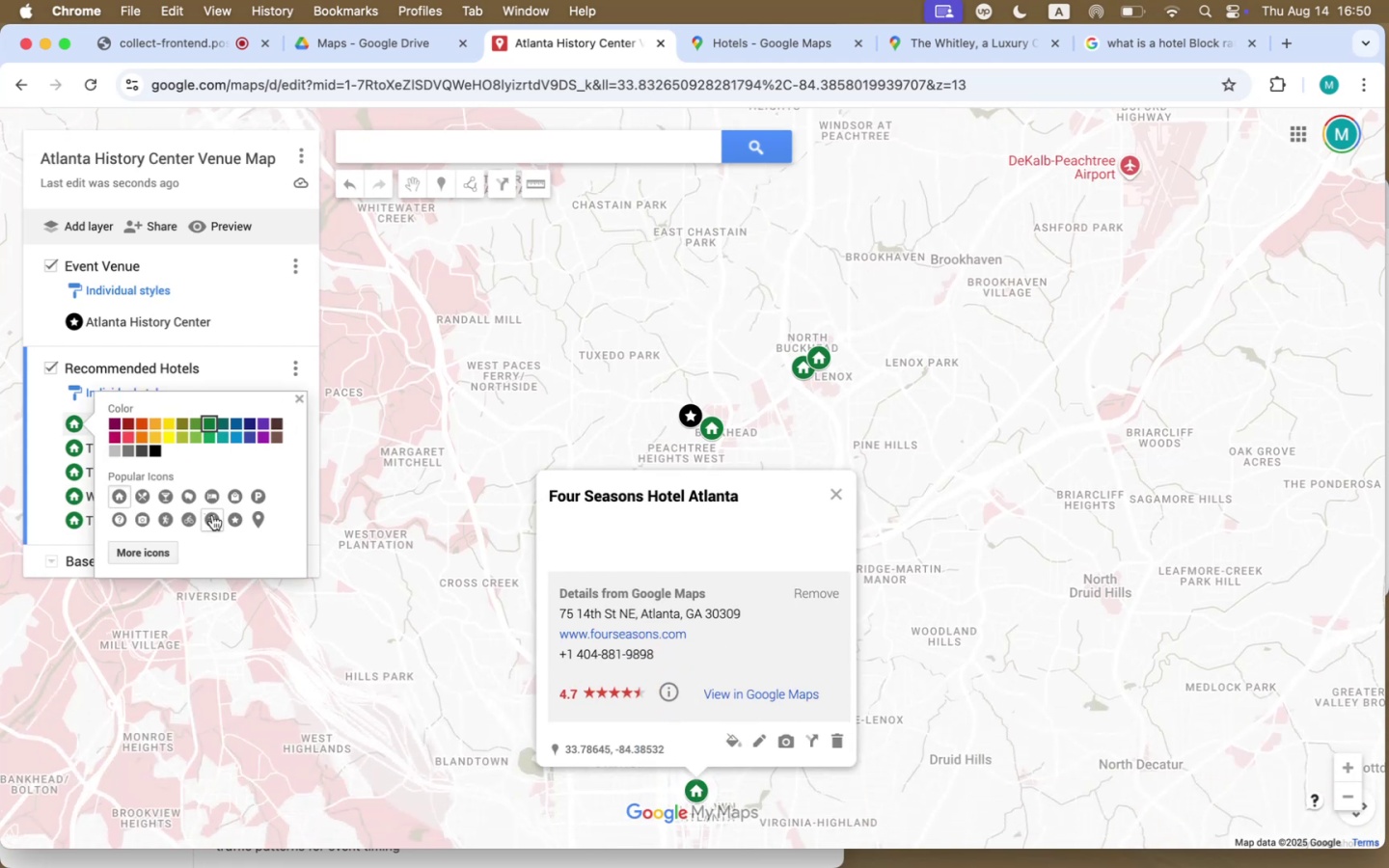 
left_click([259, 519])
 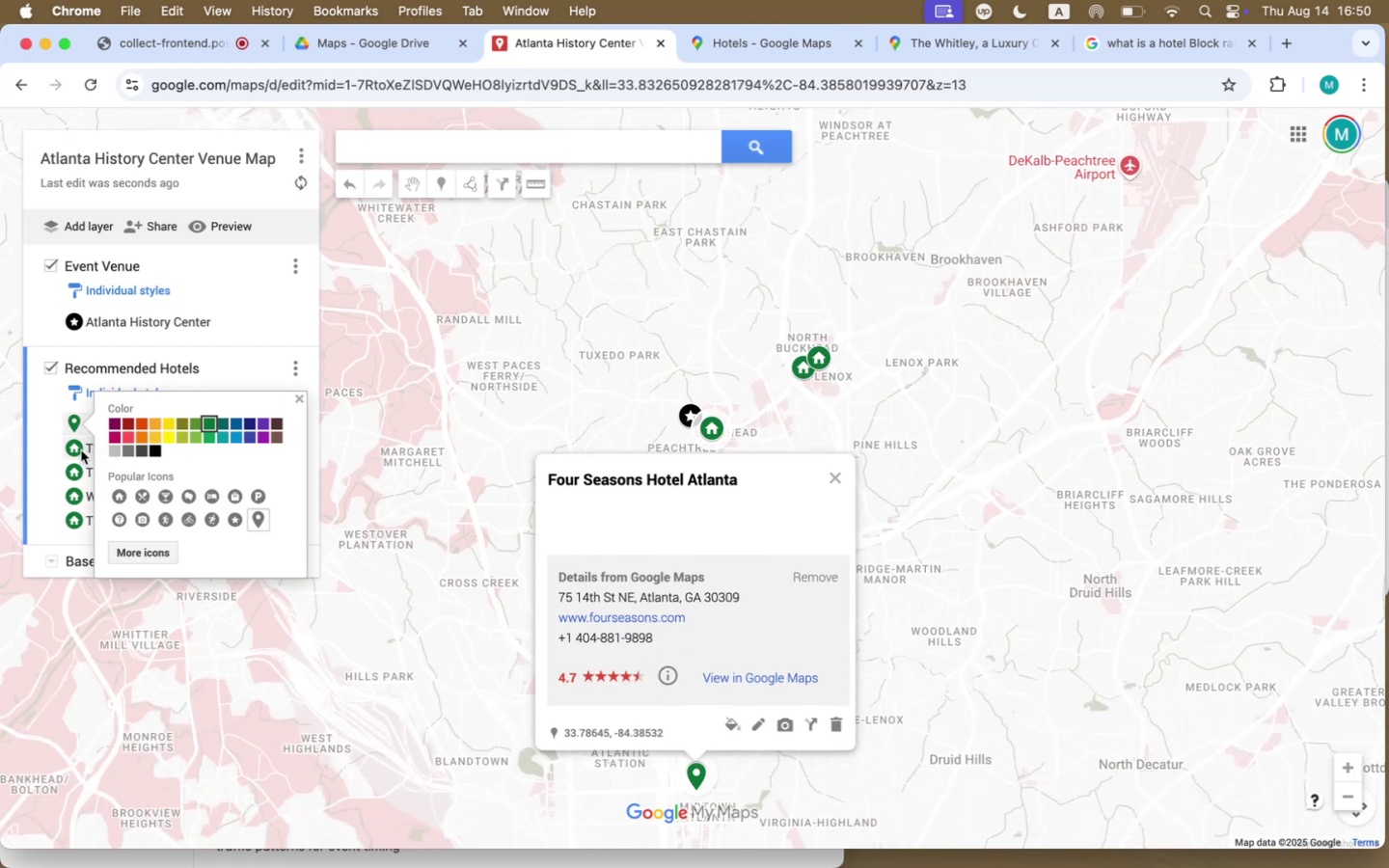 
left_click([75, 448])
 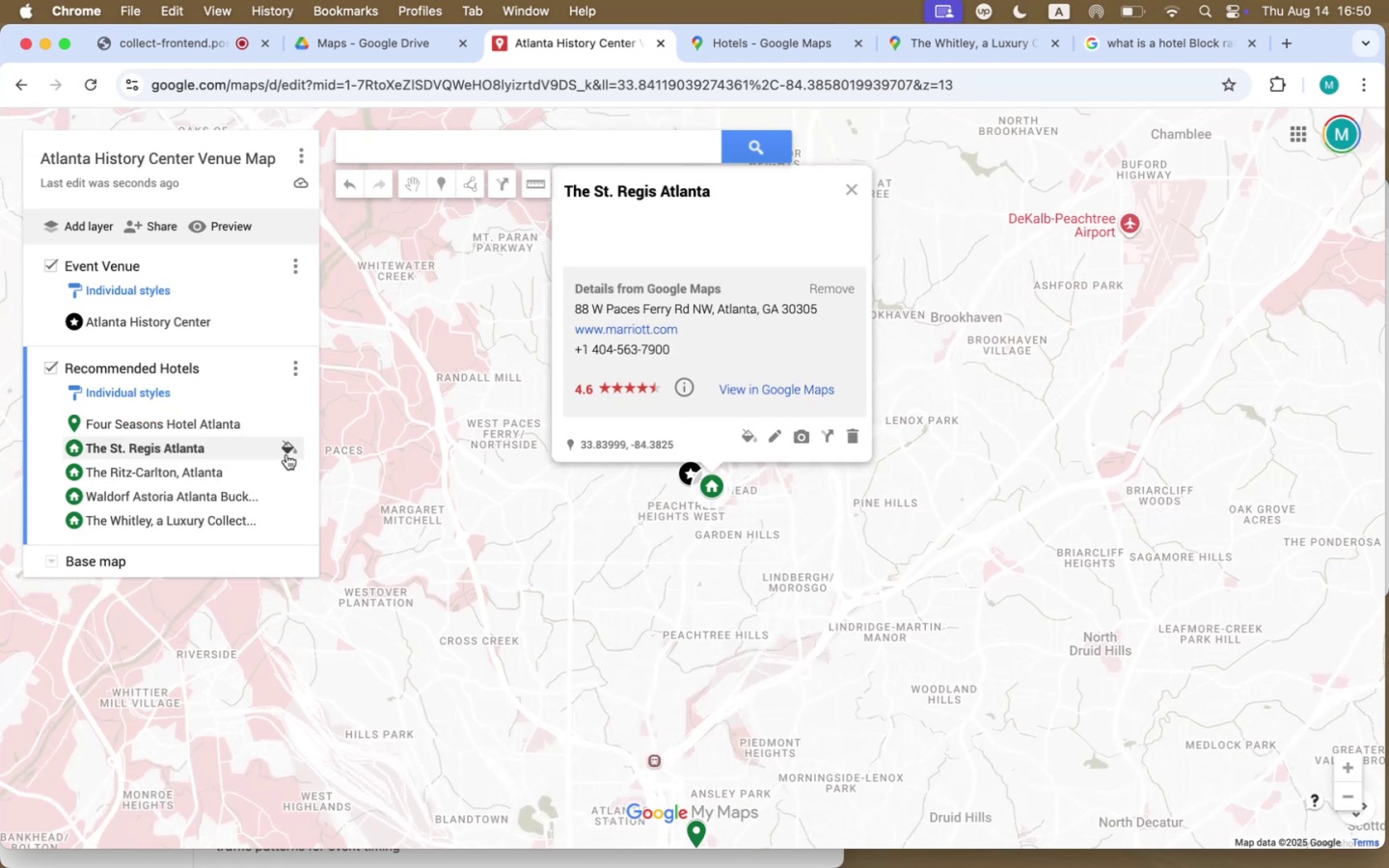 
left_click([288, 448])
 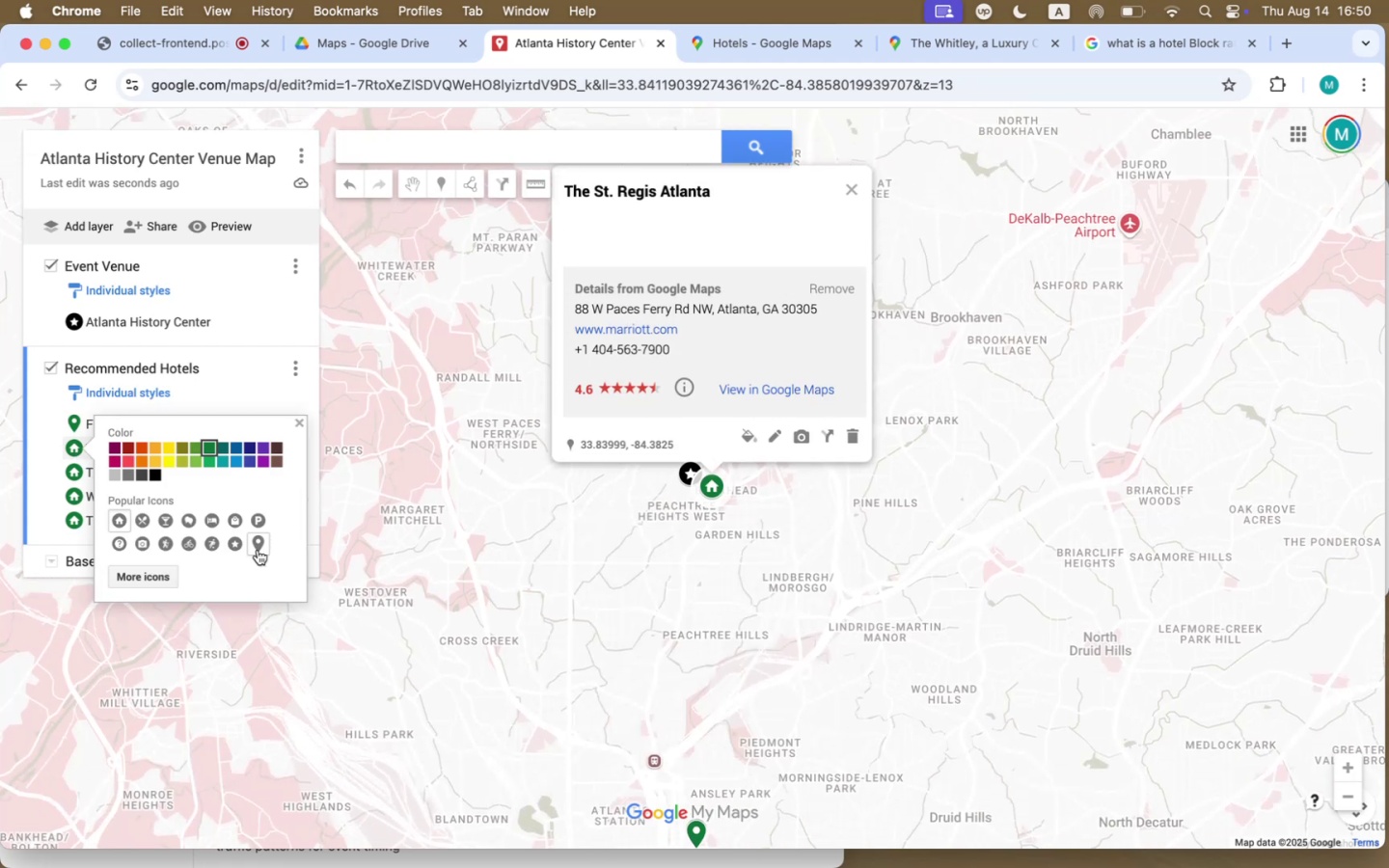 
left_click([256, 551])
 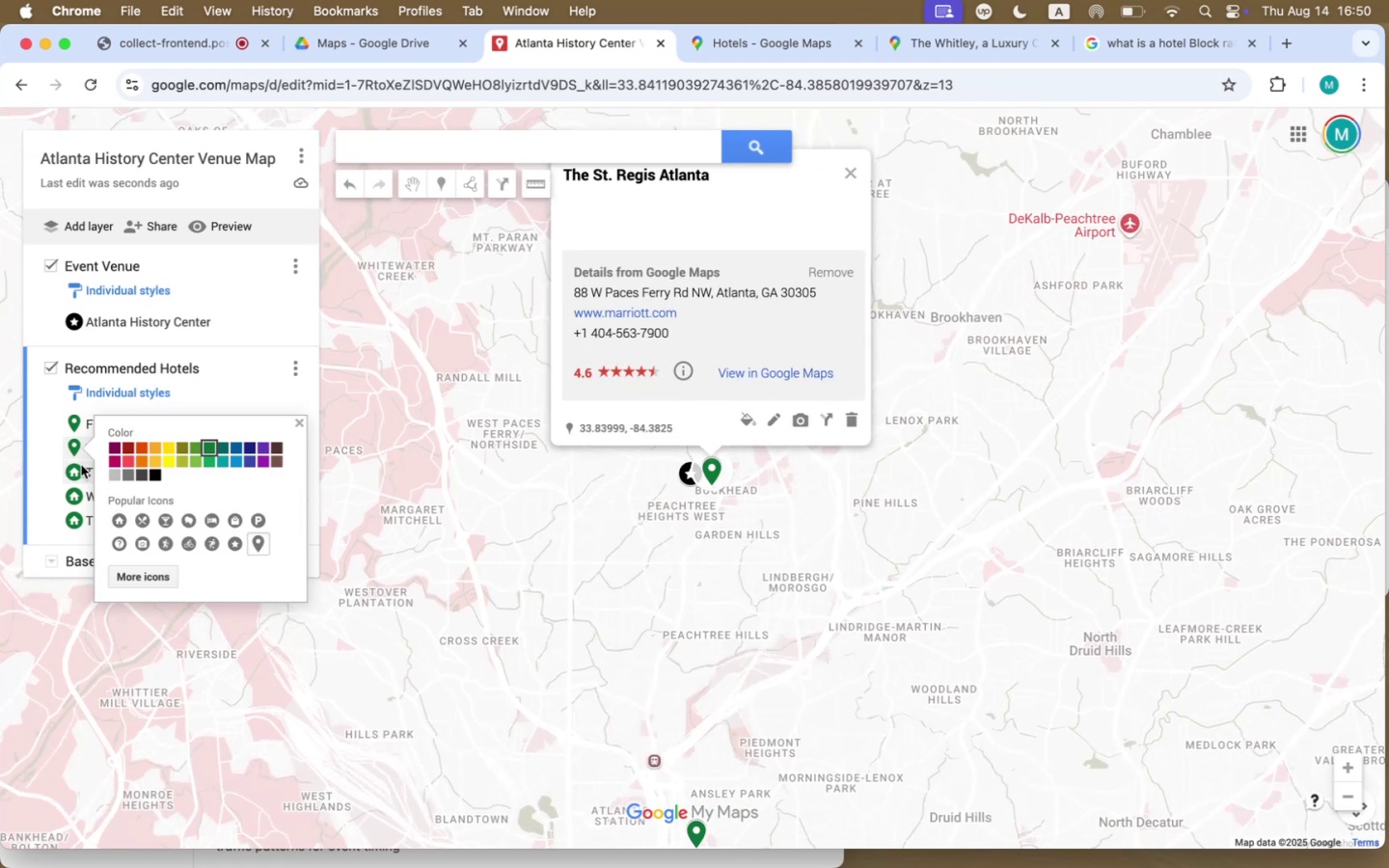 
left_click([80, 465])
 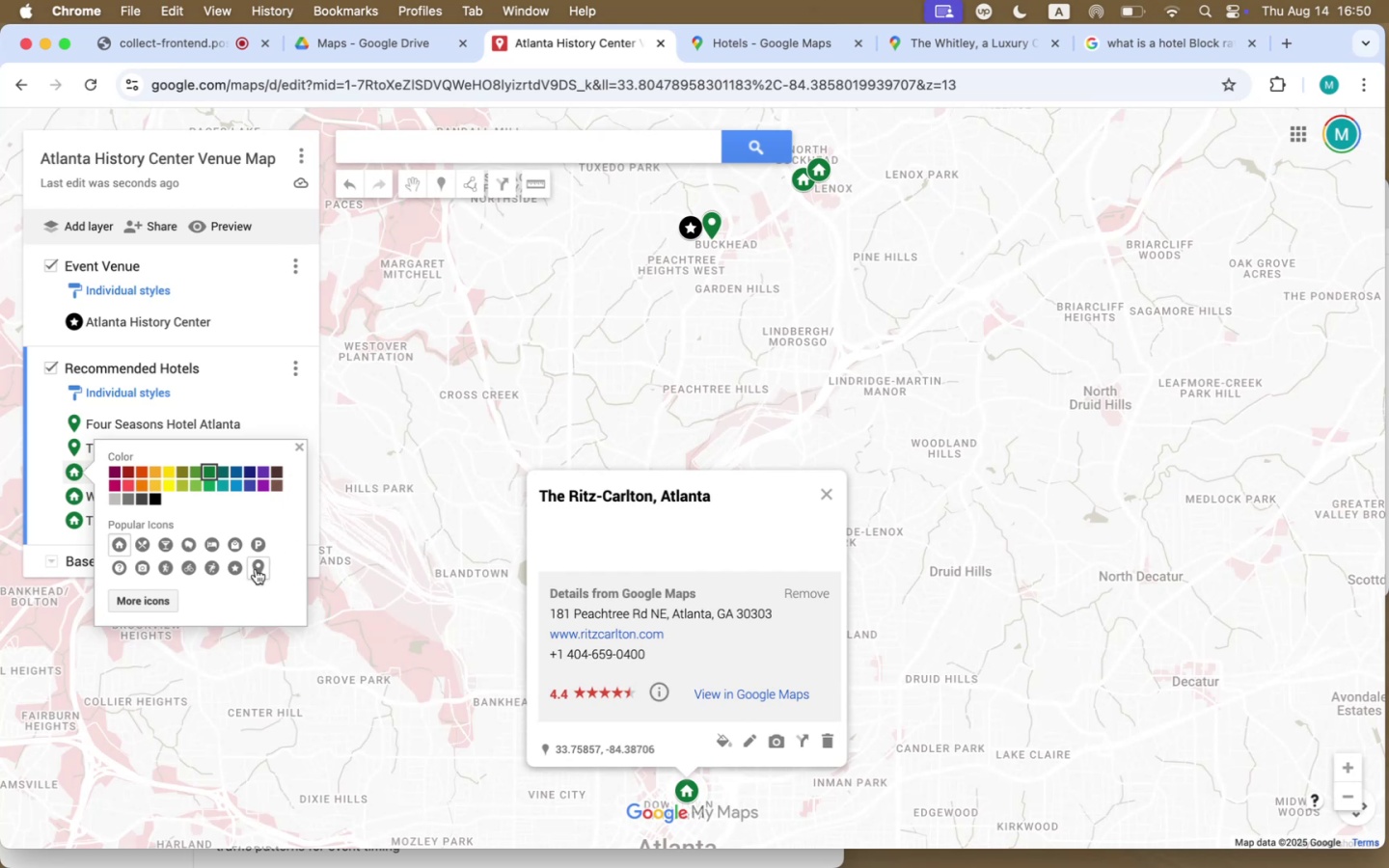 
left_click([256, 569])
 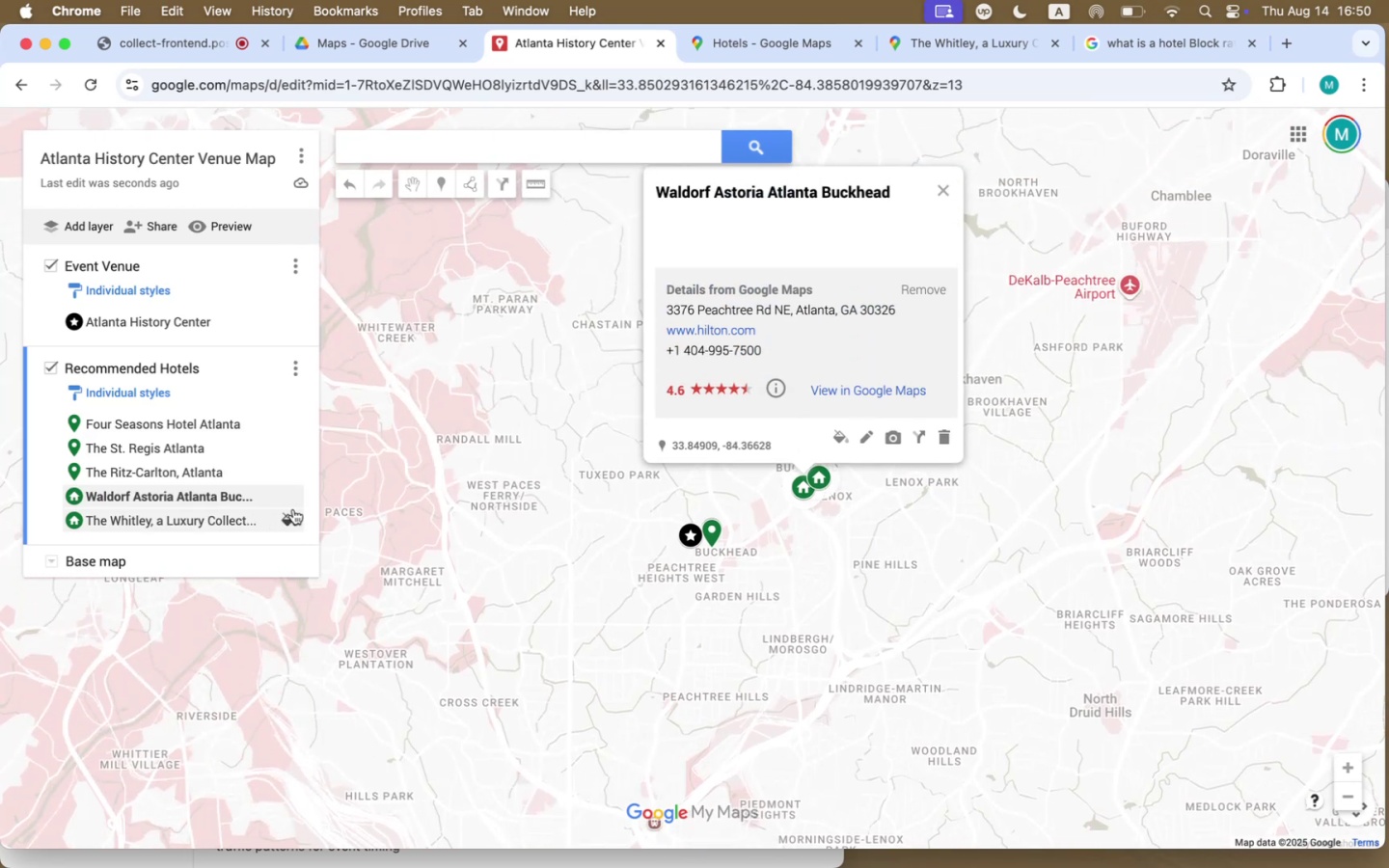 
left_click([293, 498])
 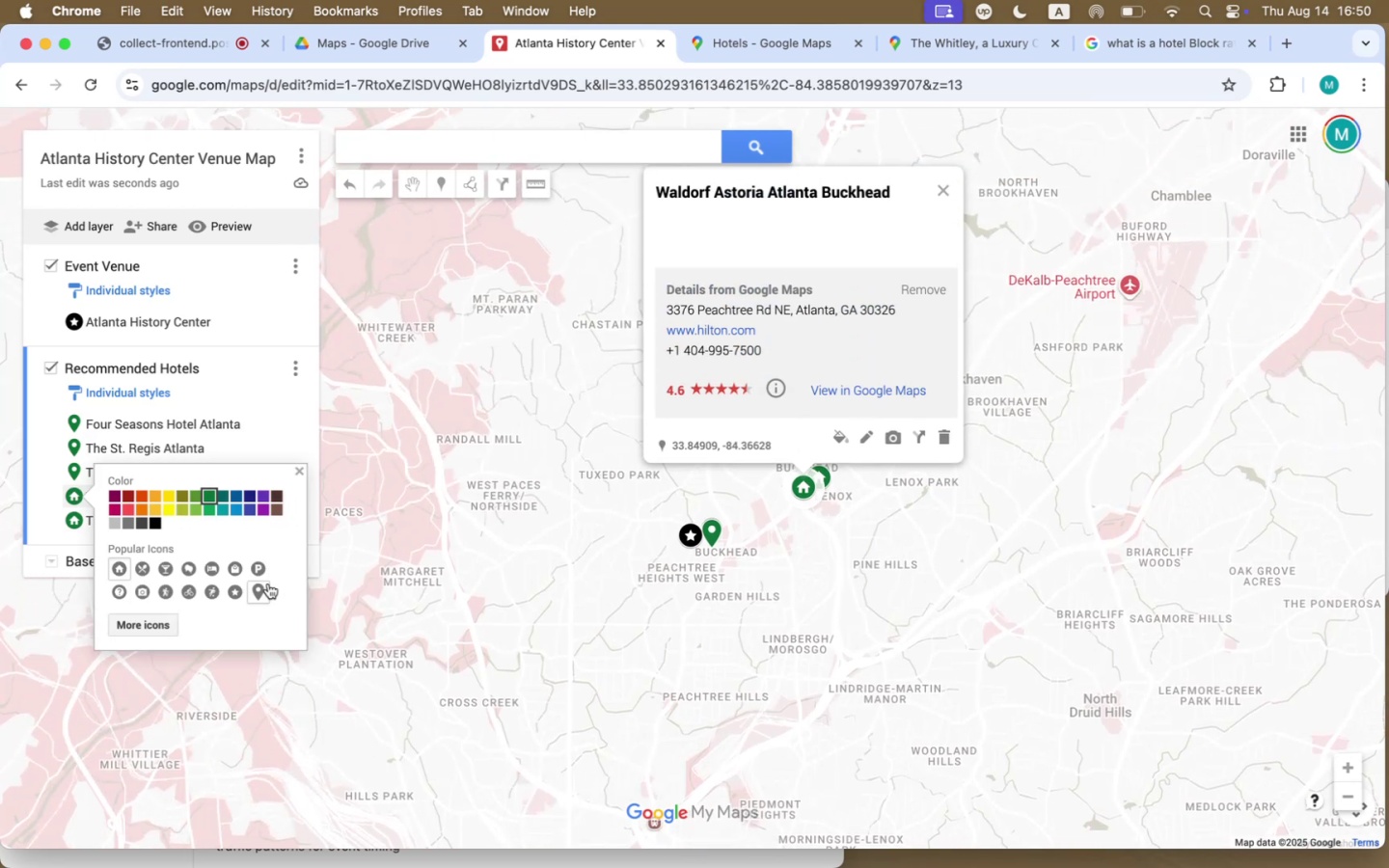 
left_click([259, 587])
 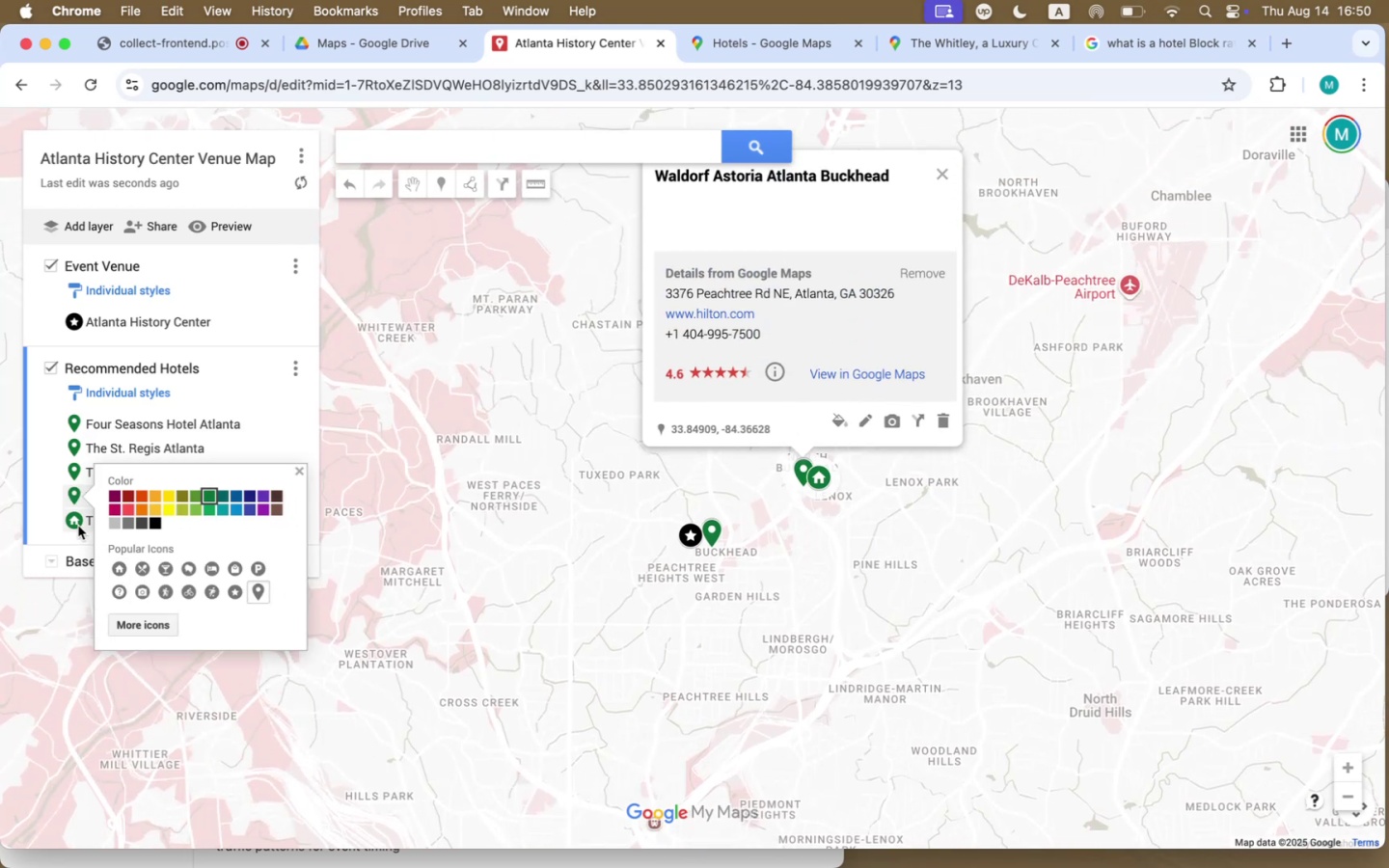 
left_click([76, 524])
 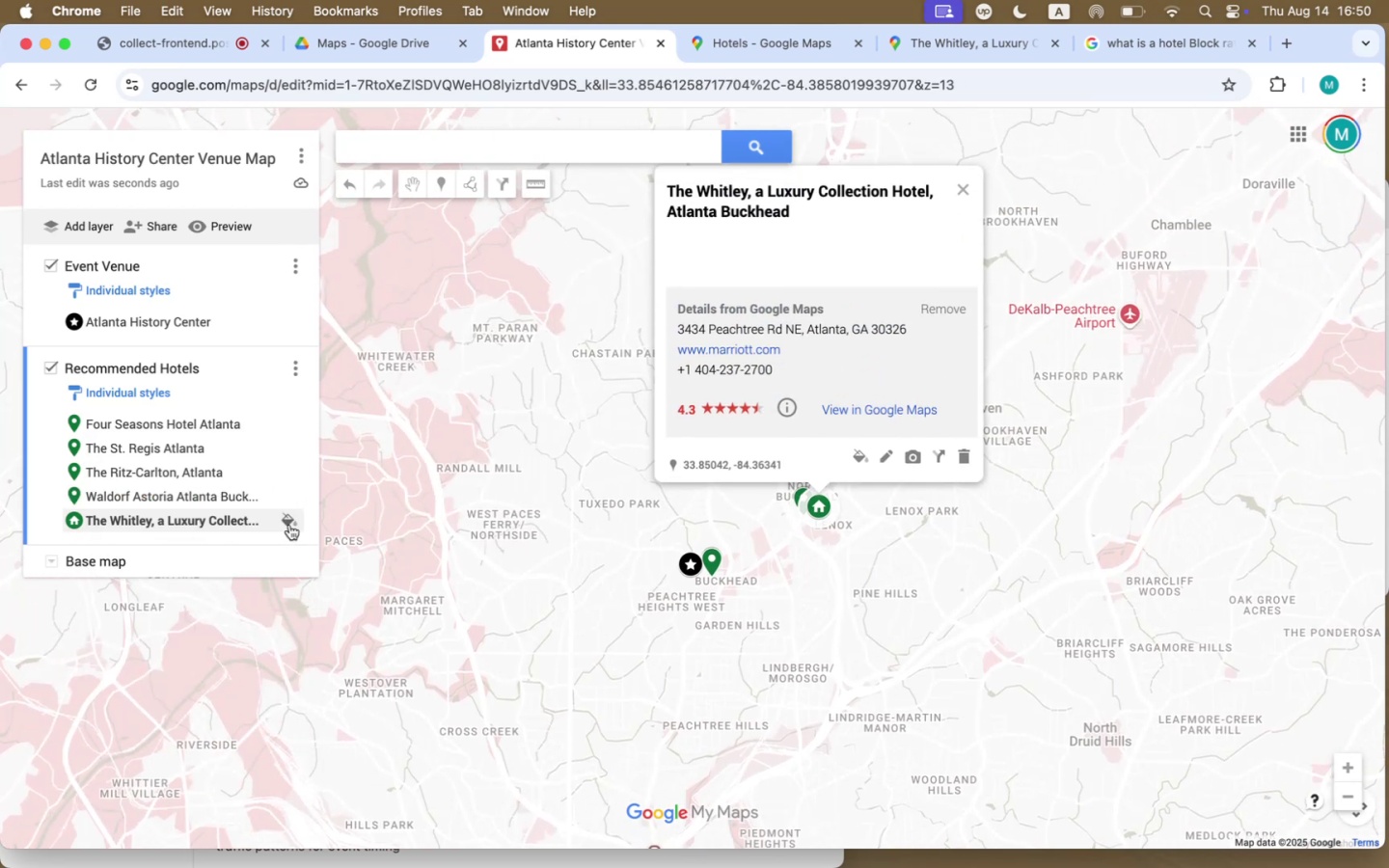 
left_click([298, 518])
 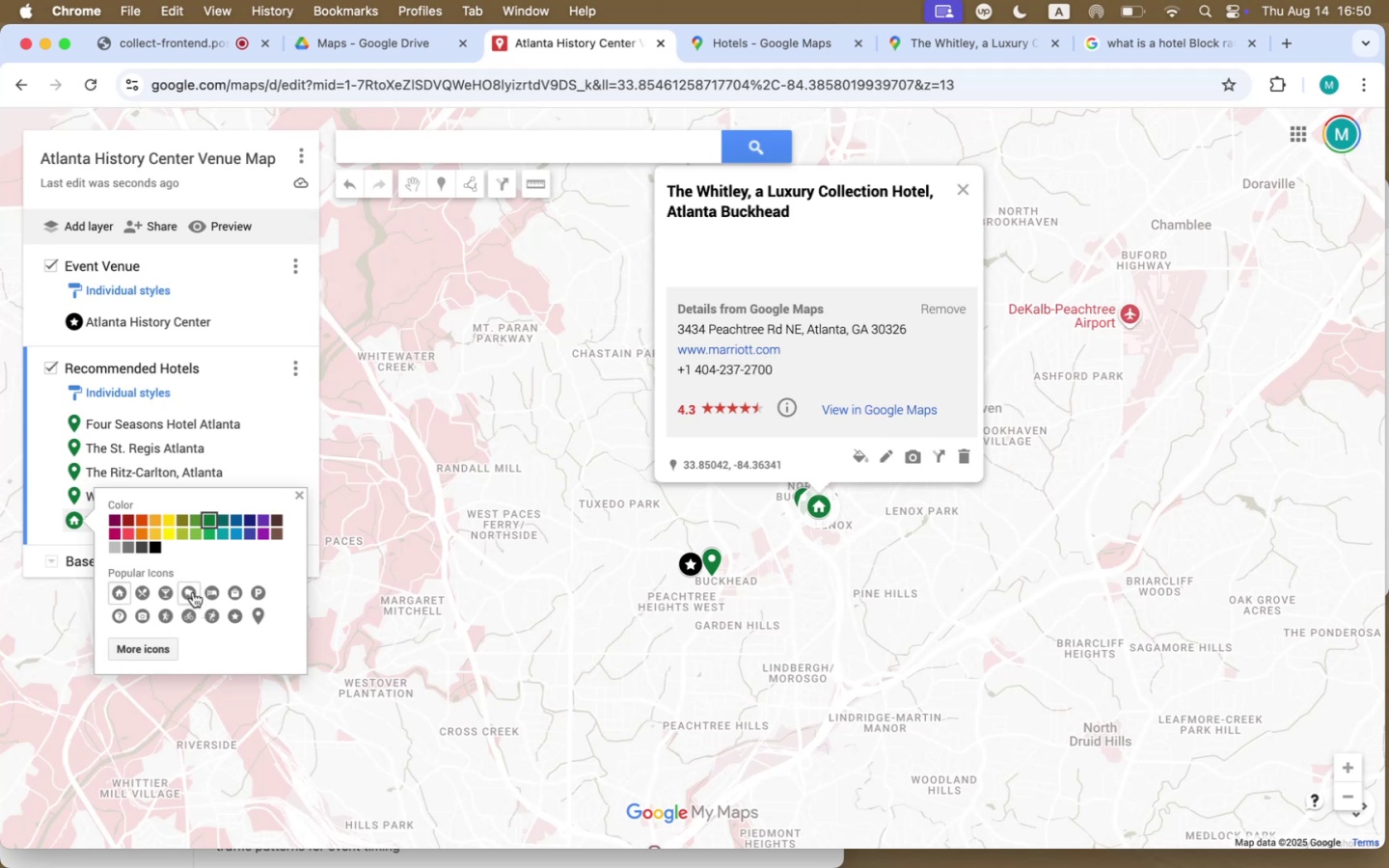 
wait(5.87)
 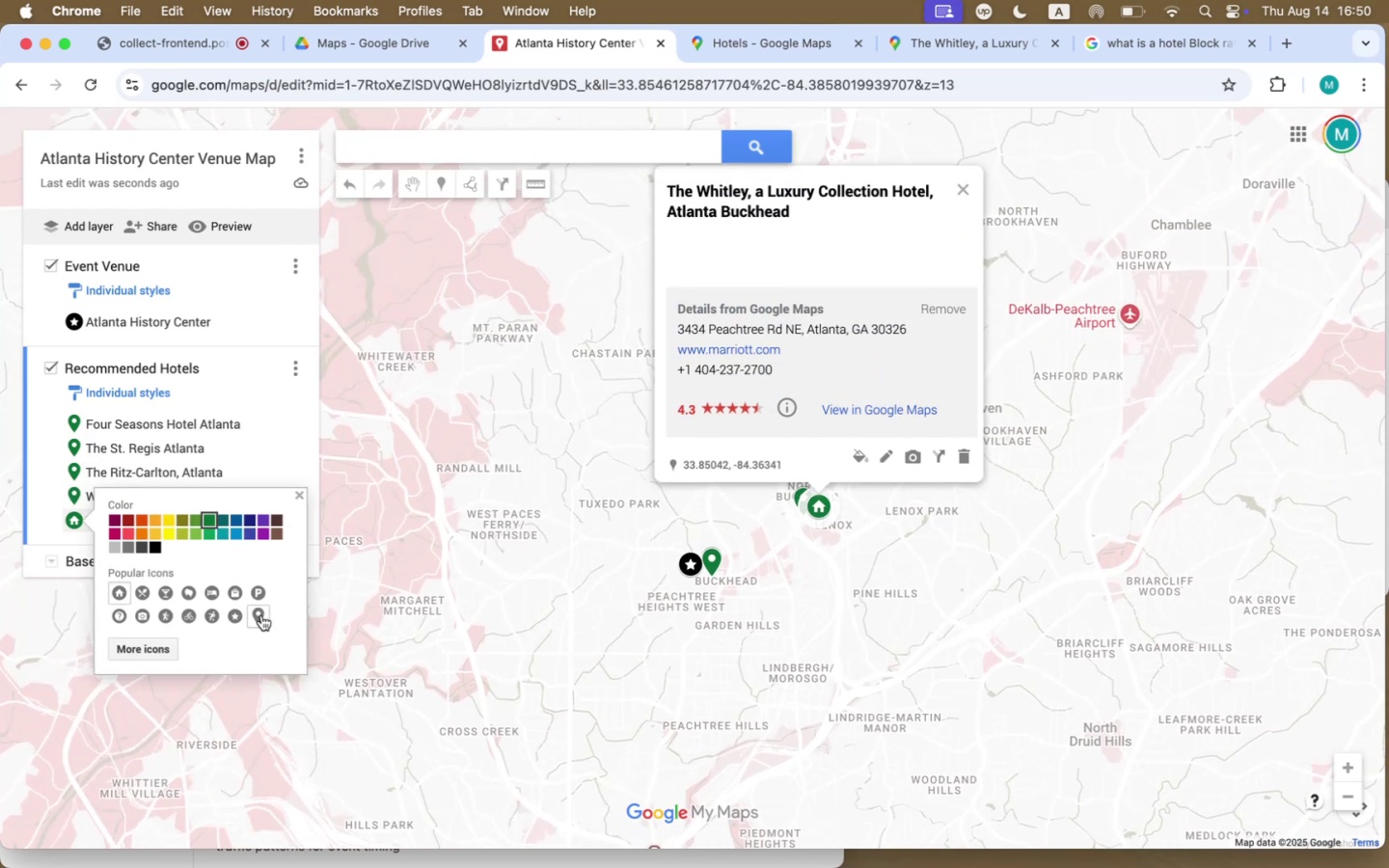 
left_click([255, 610])
 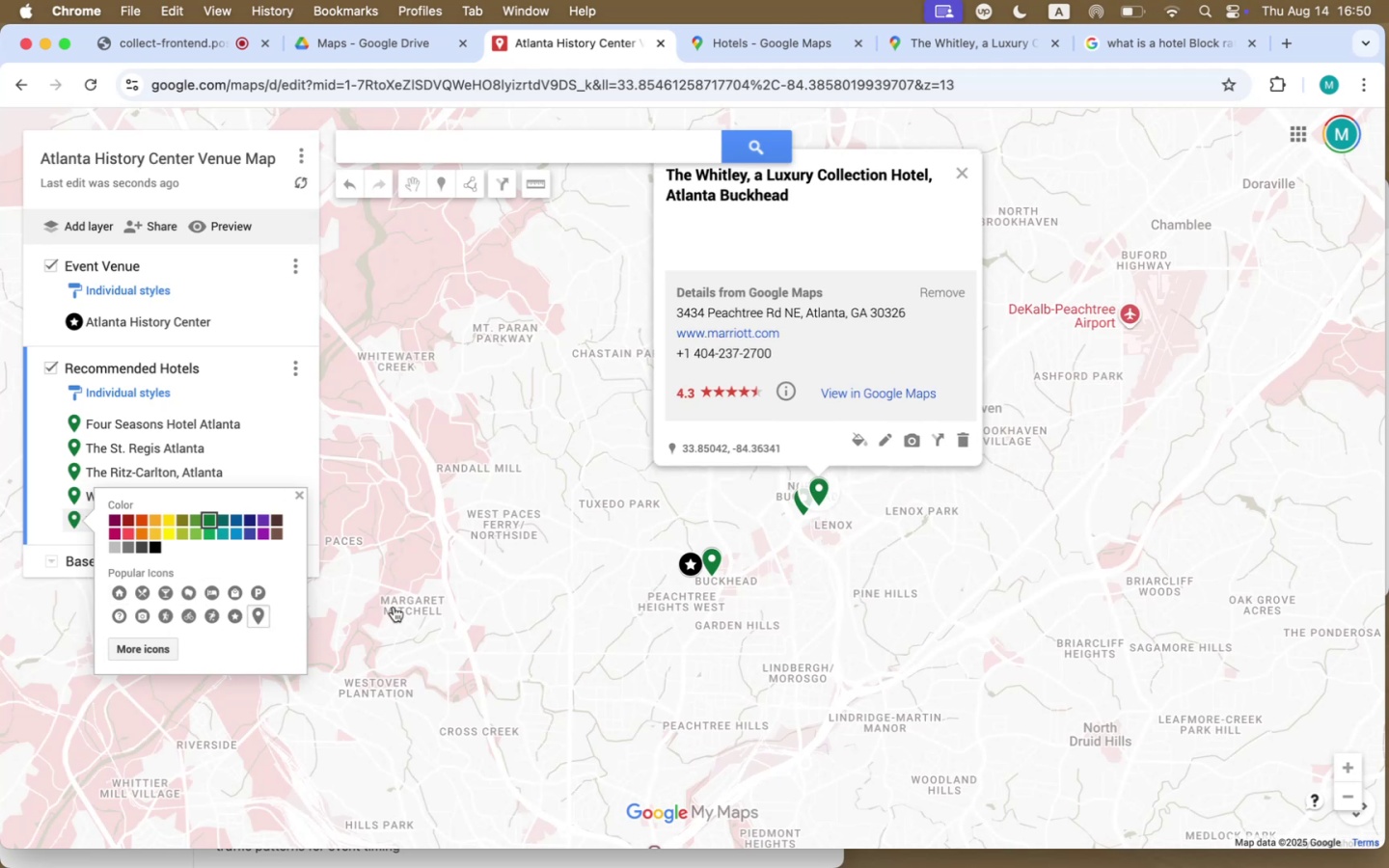 
left_click([394, 607])
 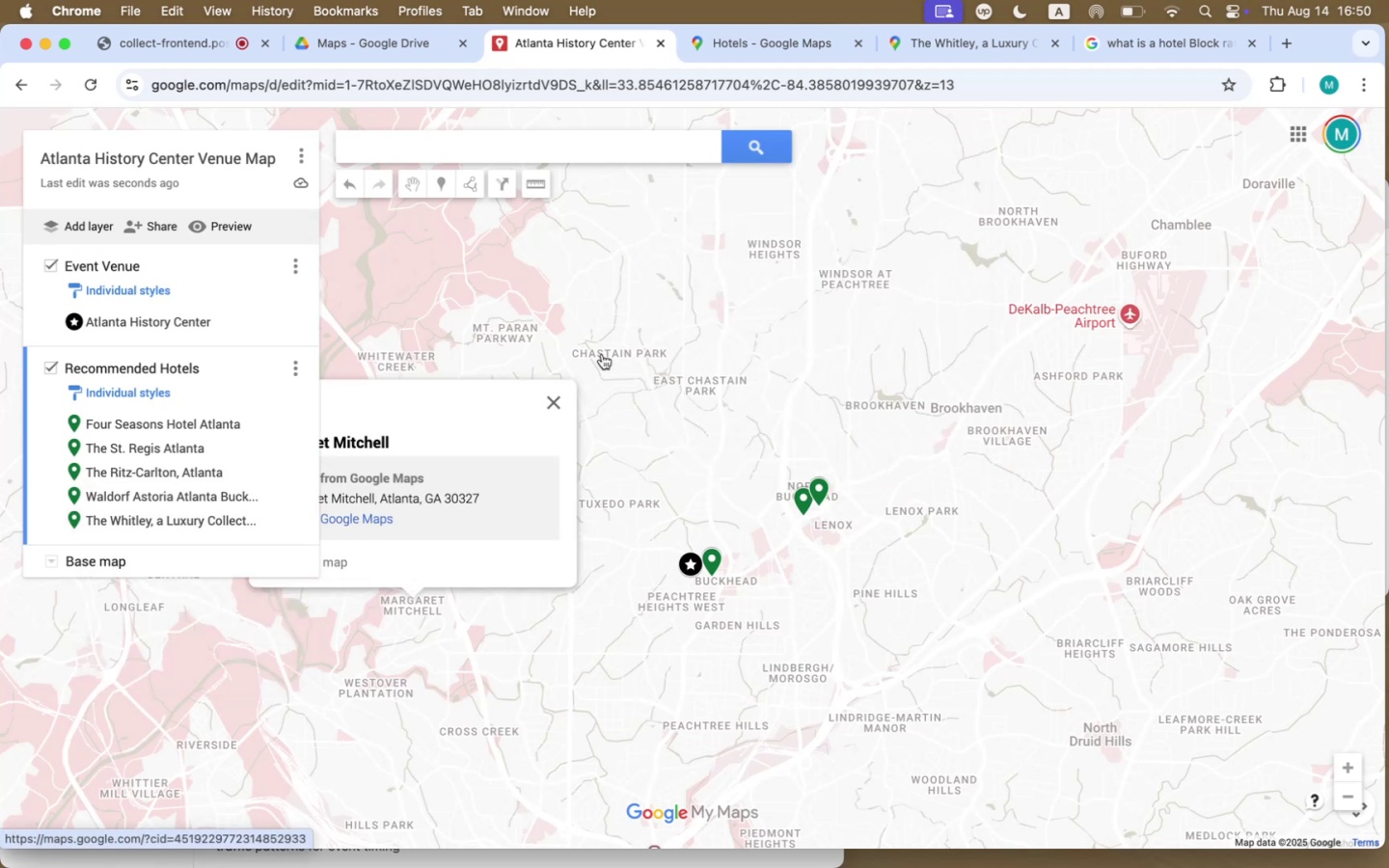 
left_click_drag(start_coordinate=[759, 293], to_coordinate=[770, 271])
 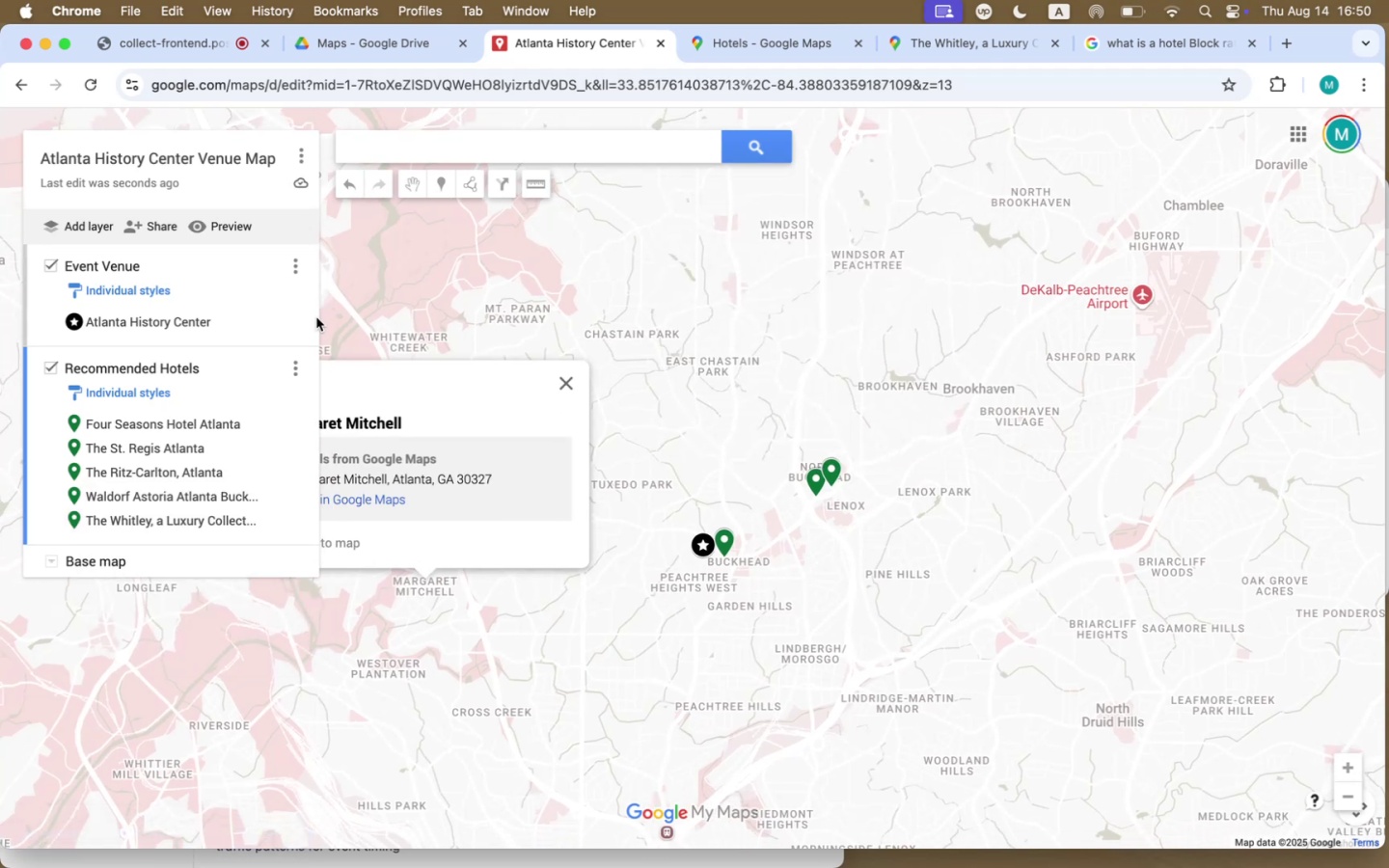 
key(Meta+Tab)
 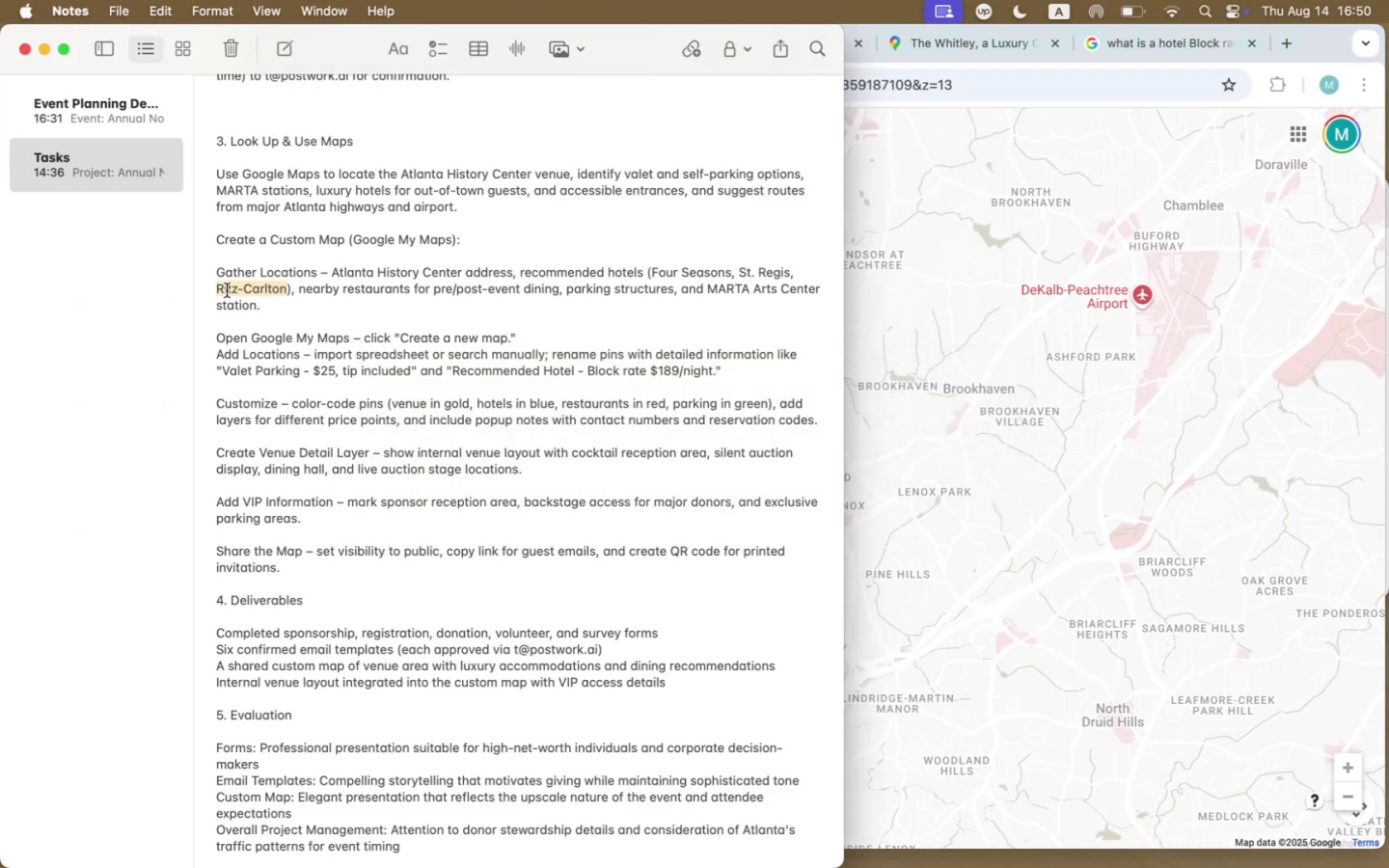 
key(Meta+CommandLeft)
 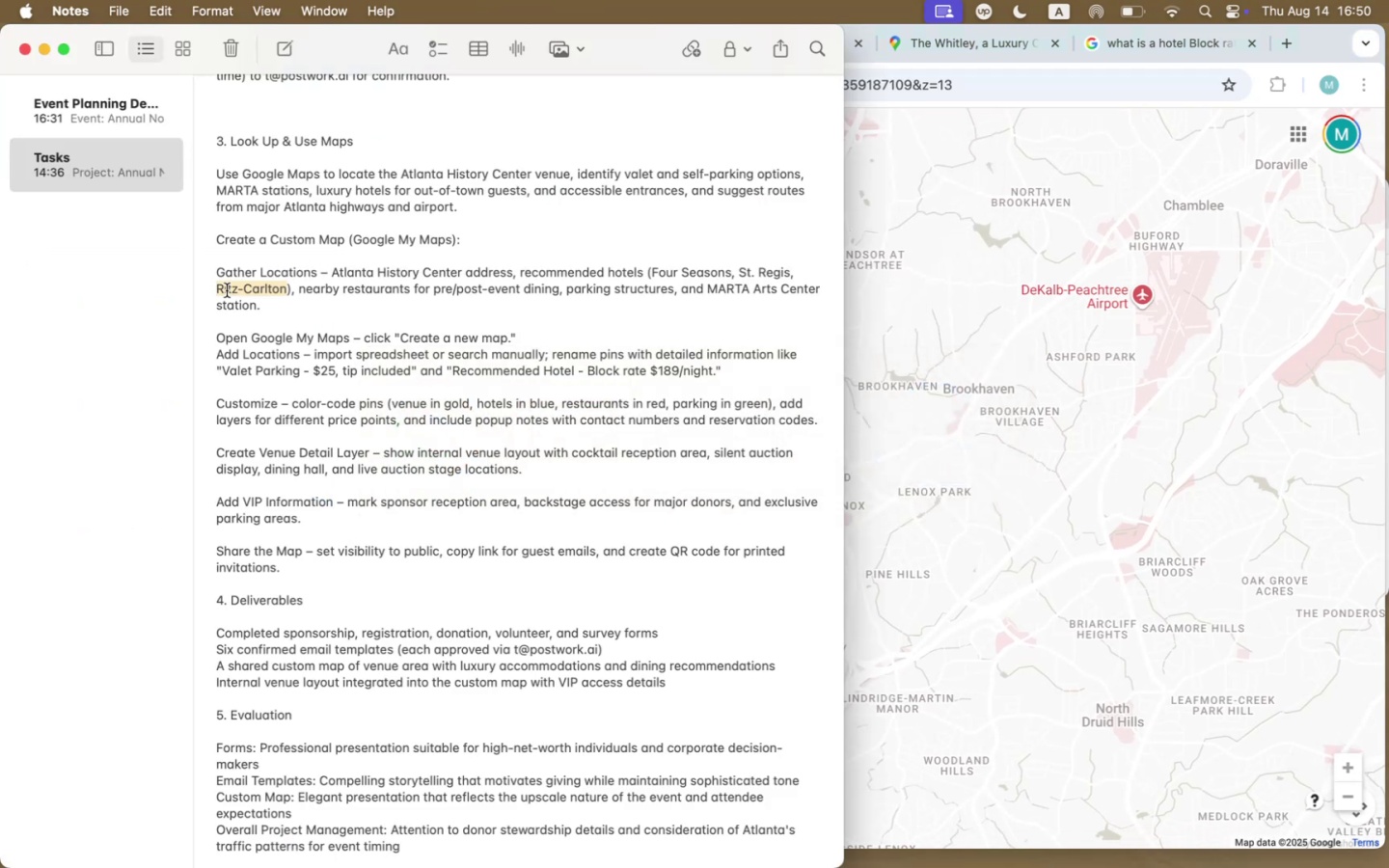 
key(Meta+Tab)
 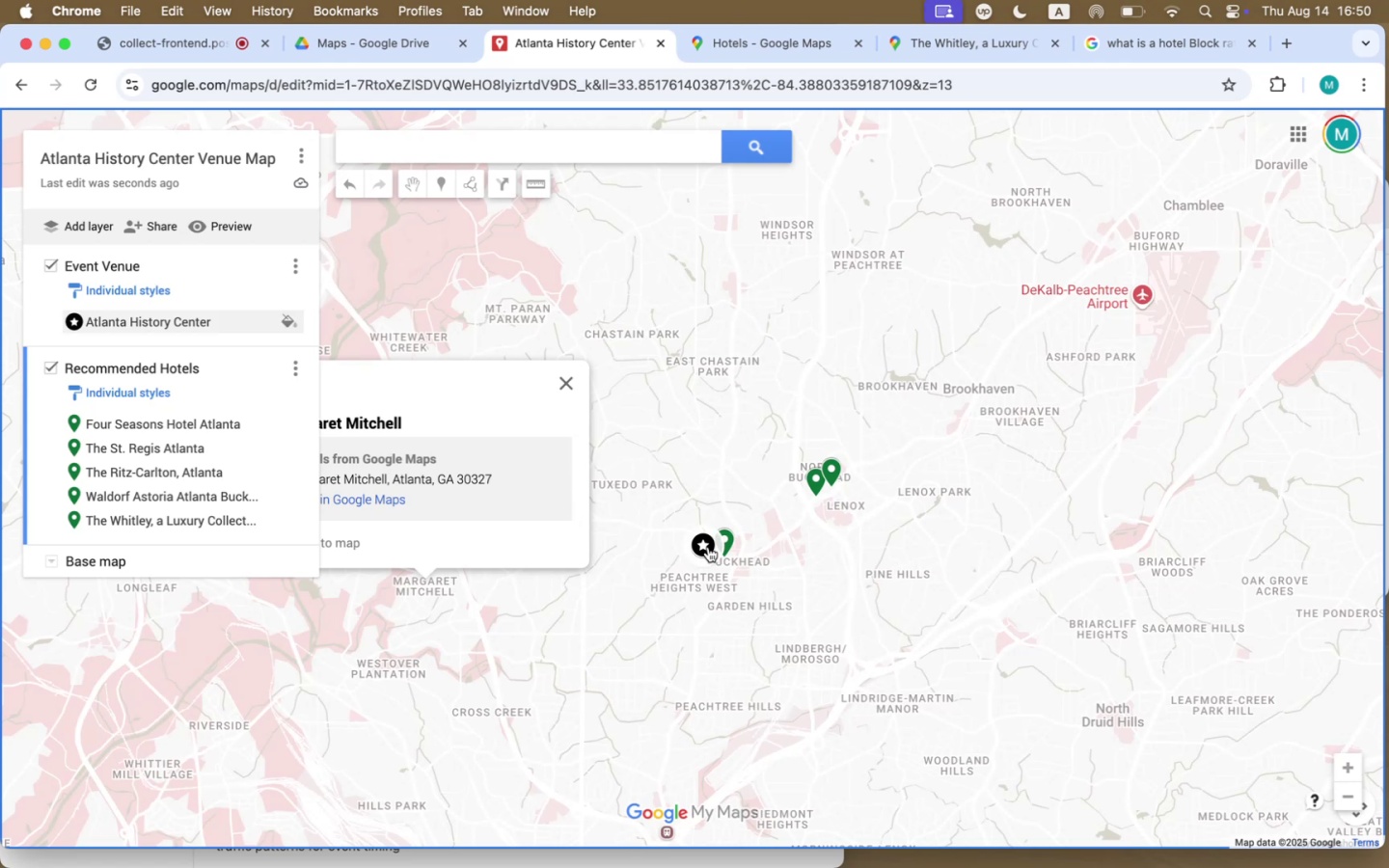 
left_click([708, 547])
 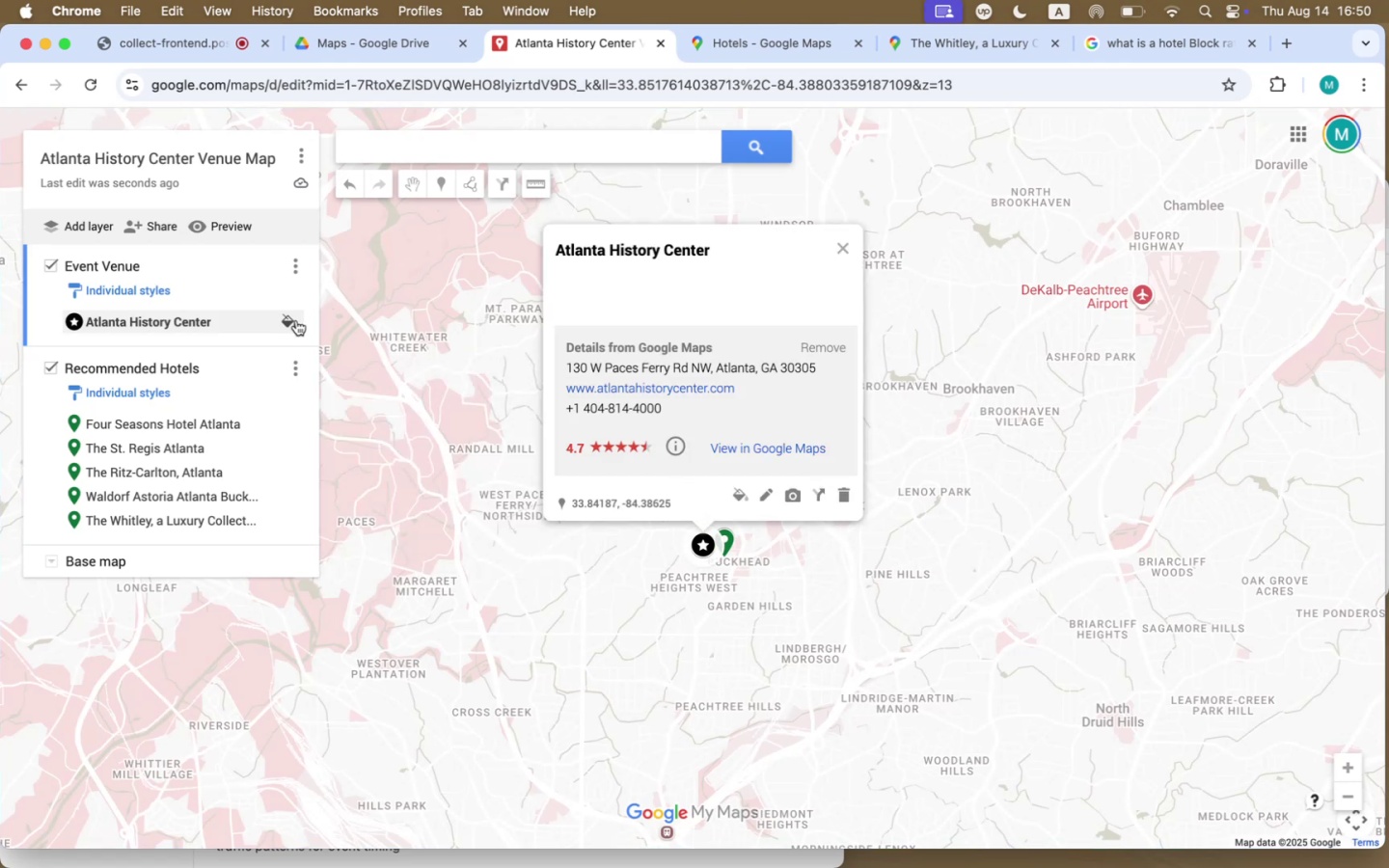 
left_click([289, 320])
 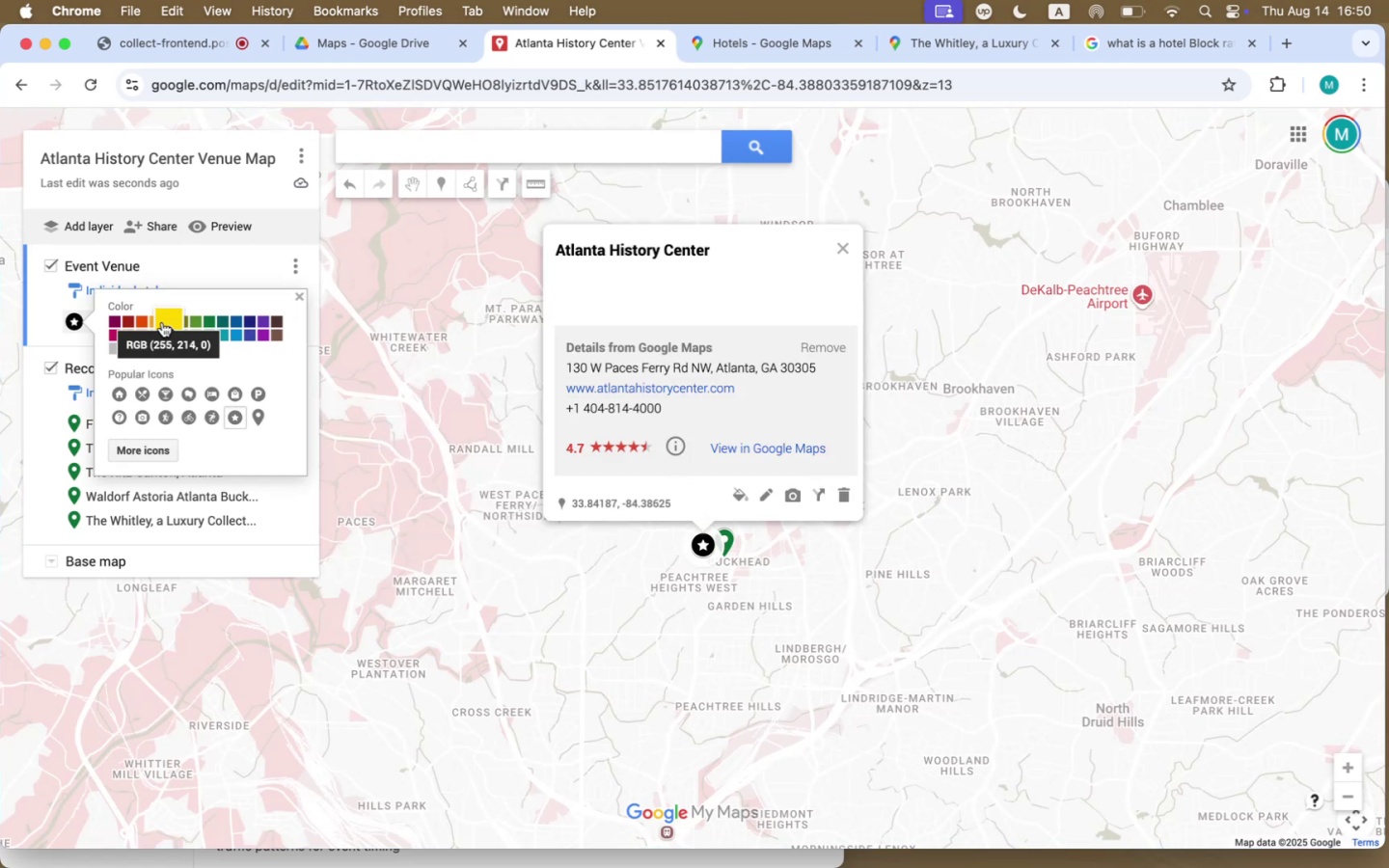 
left_click([166, 321])
 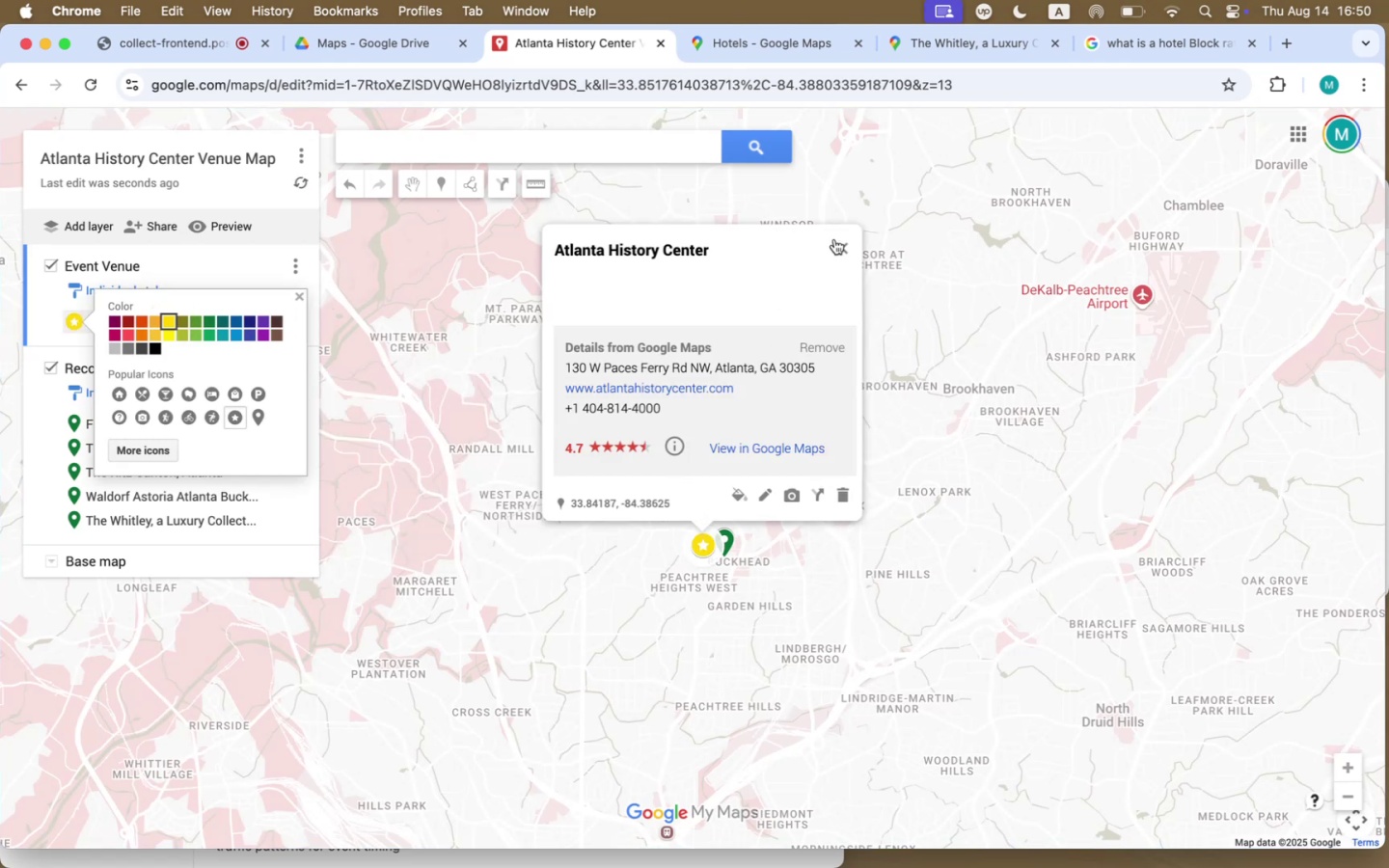 
left_click([845, 244])
 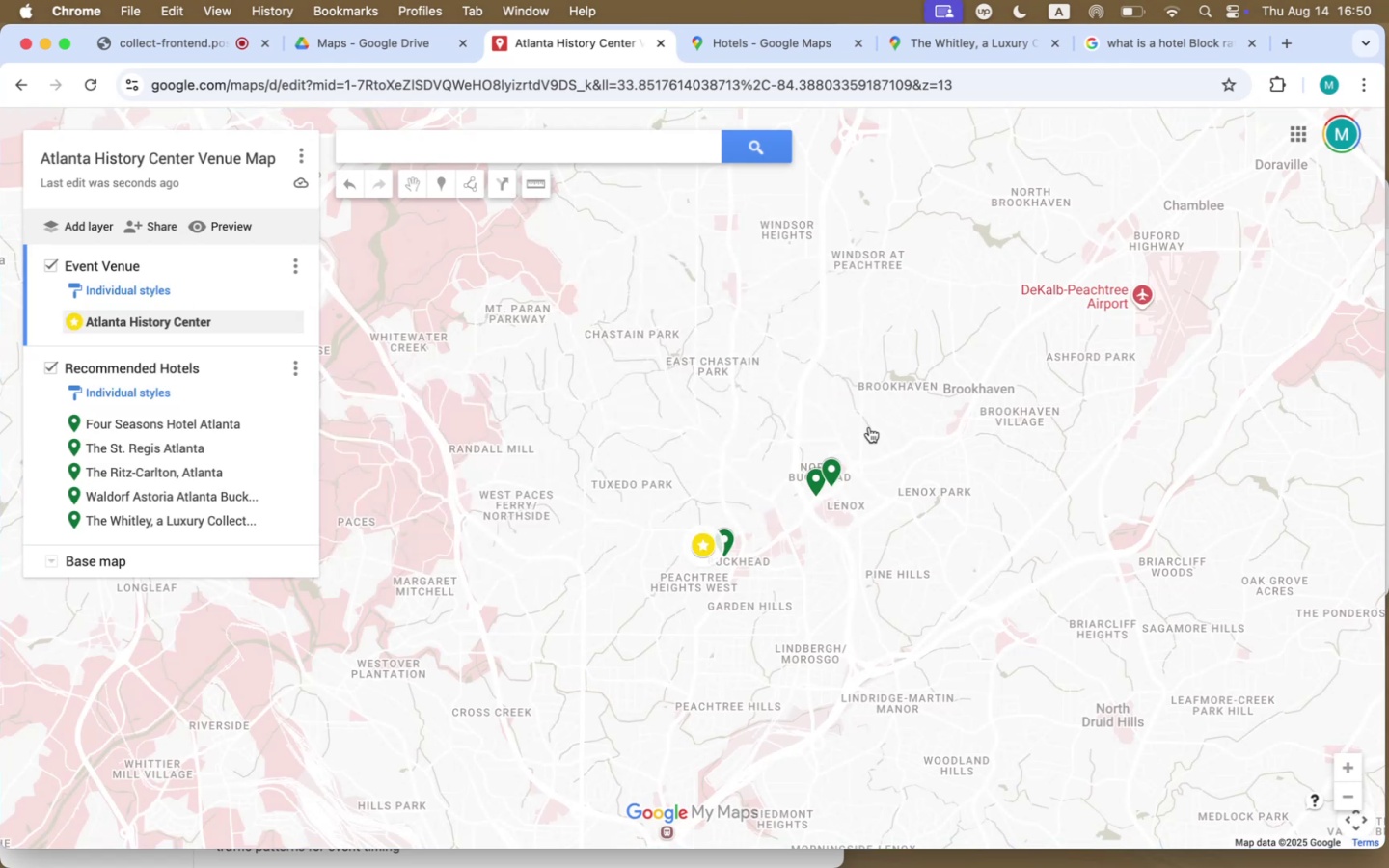 
left_click_drag(start_coordinate=[855, 452], to_coordinate=[894, 432])
 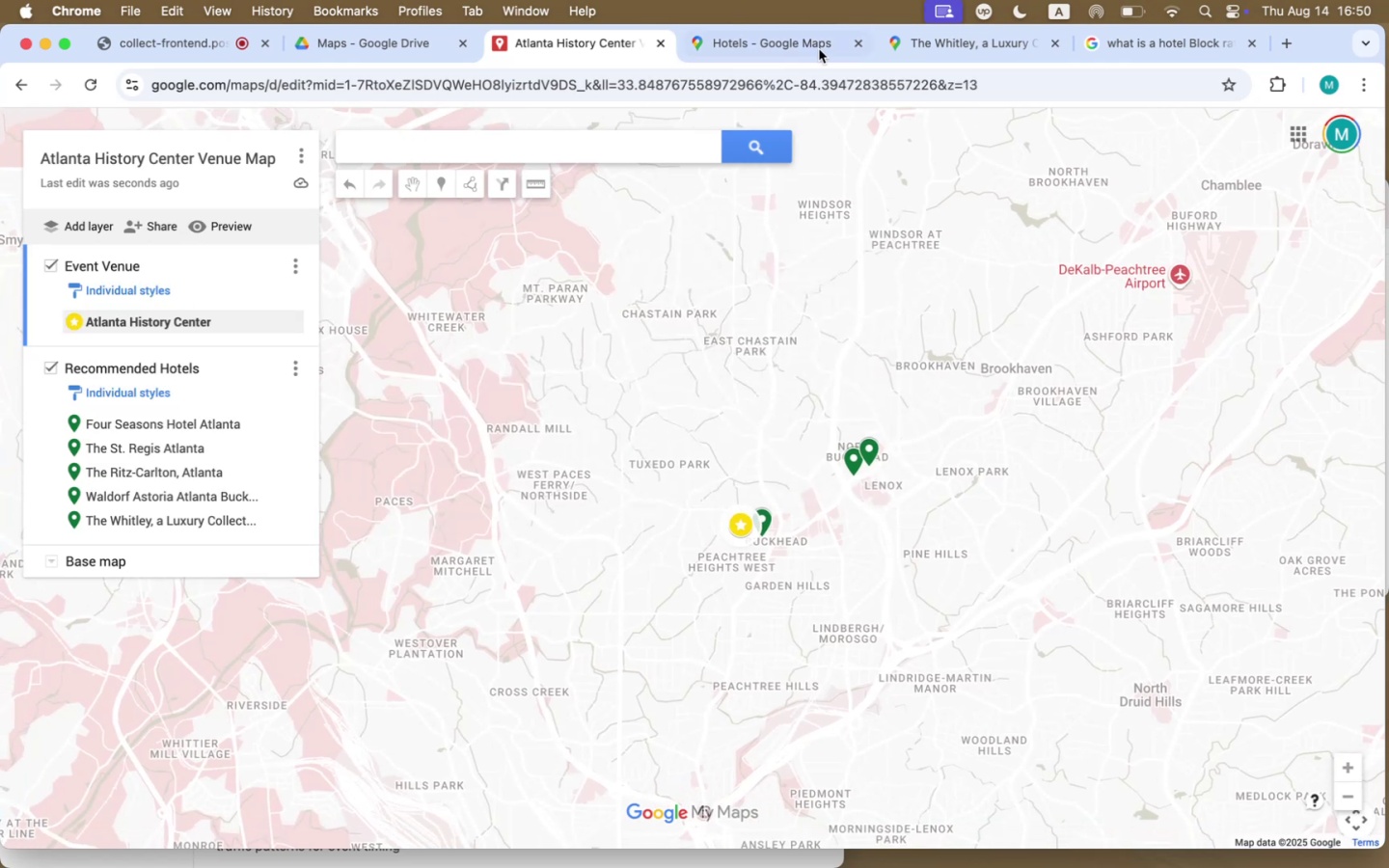 
mouse_move([1090, 47])
 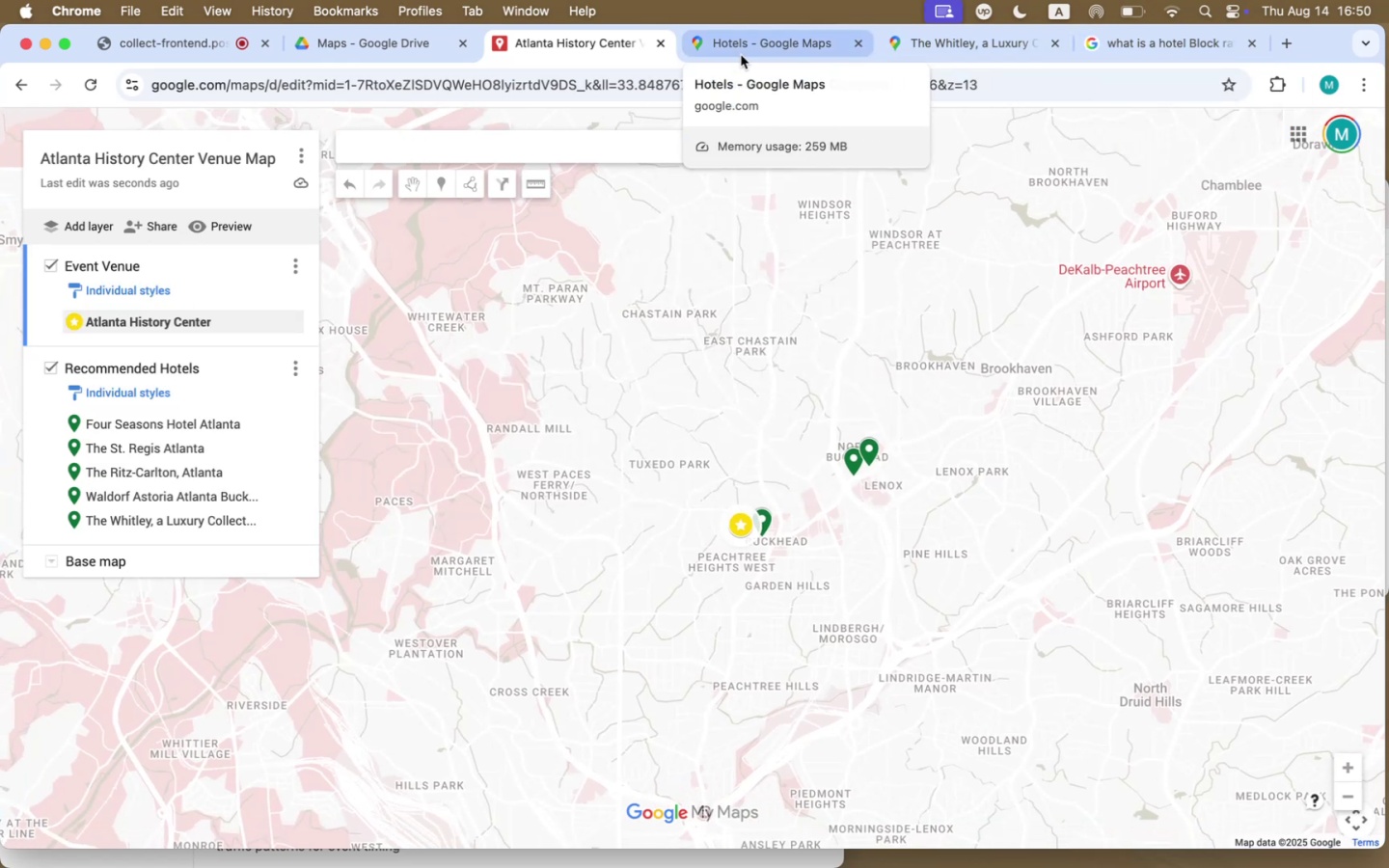 
key(Meta+CommandLeft)
 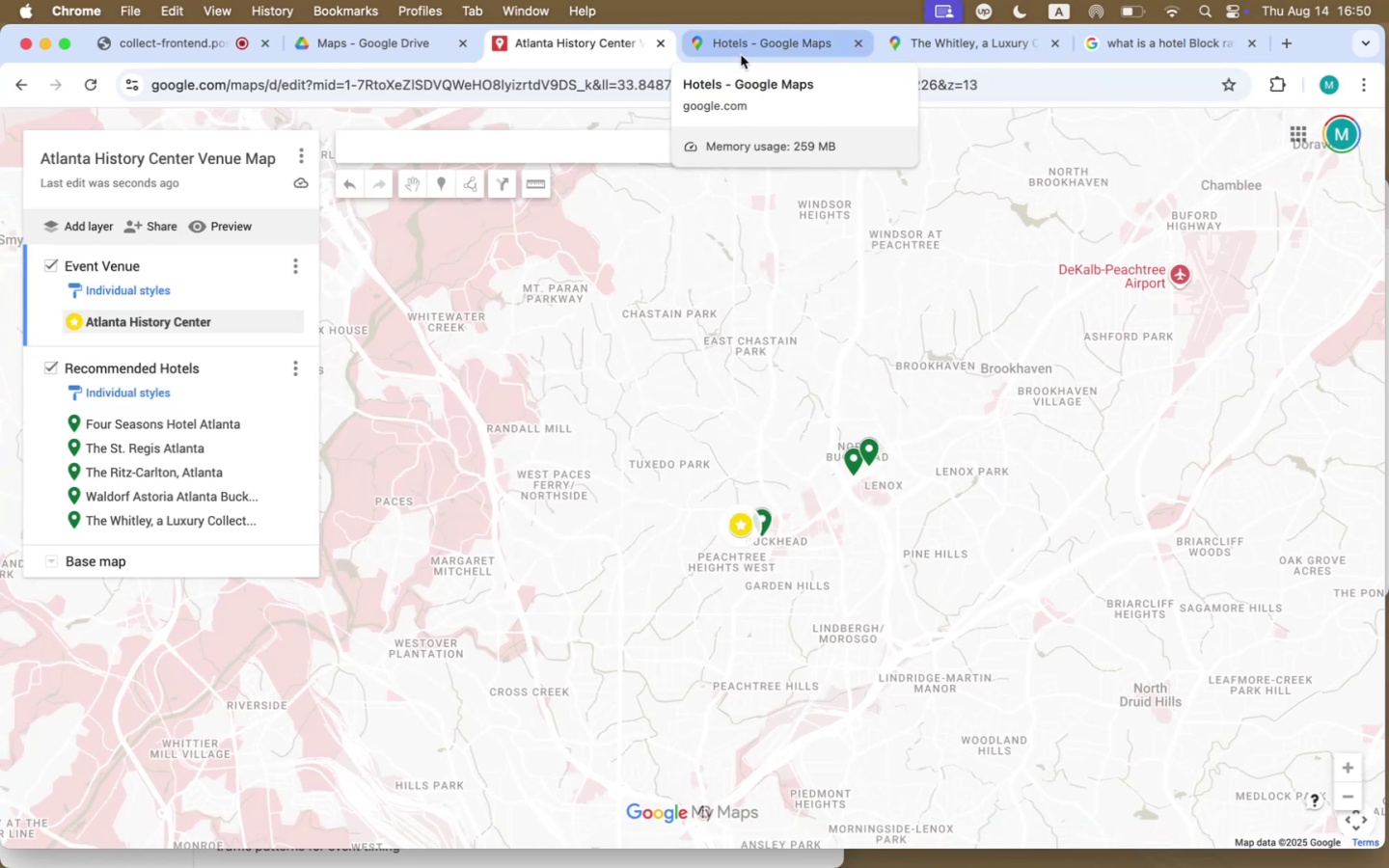 
key(Meta+Tab)
 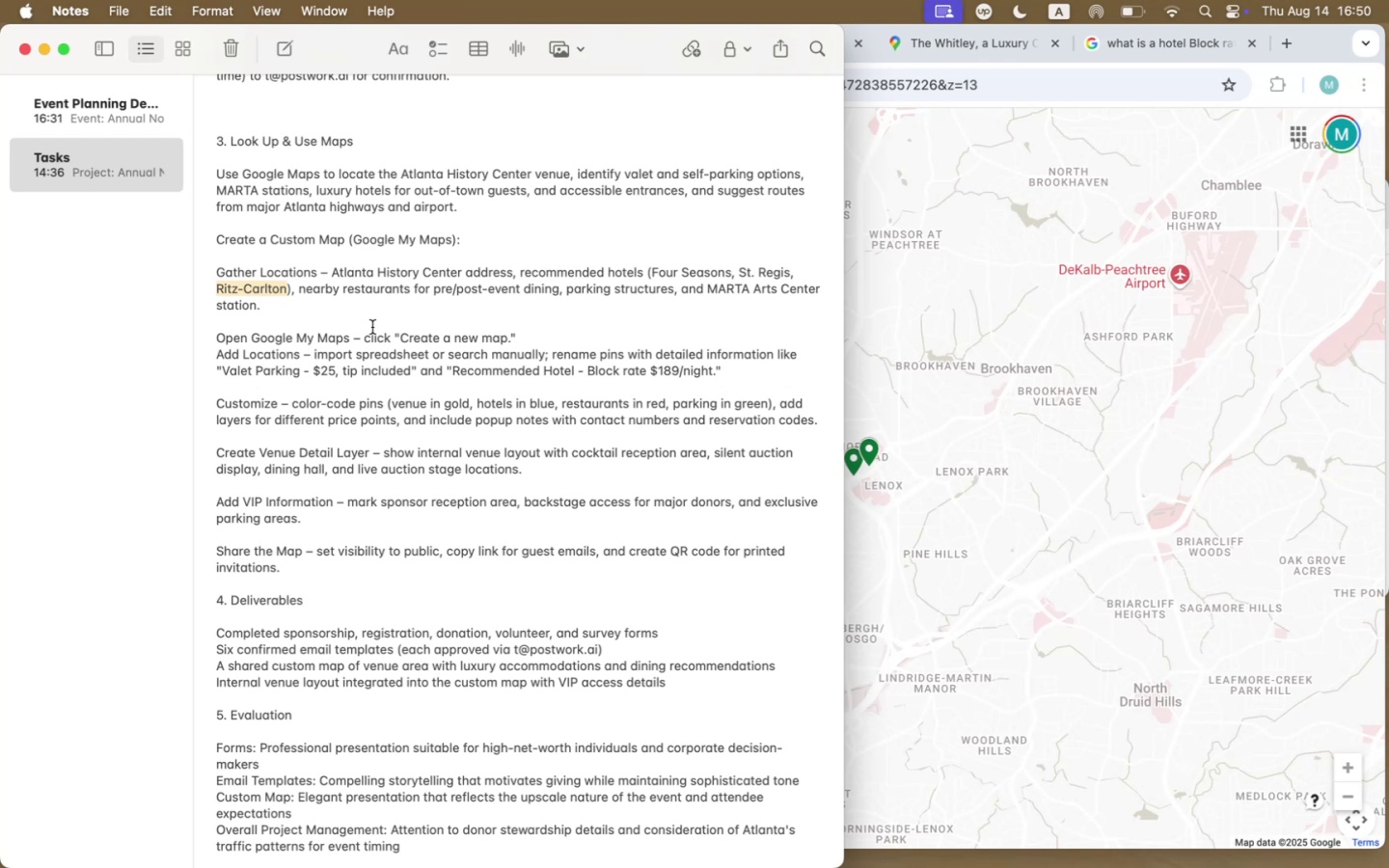 
wait(18.17)
 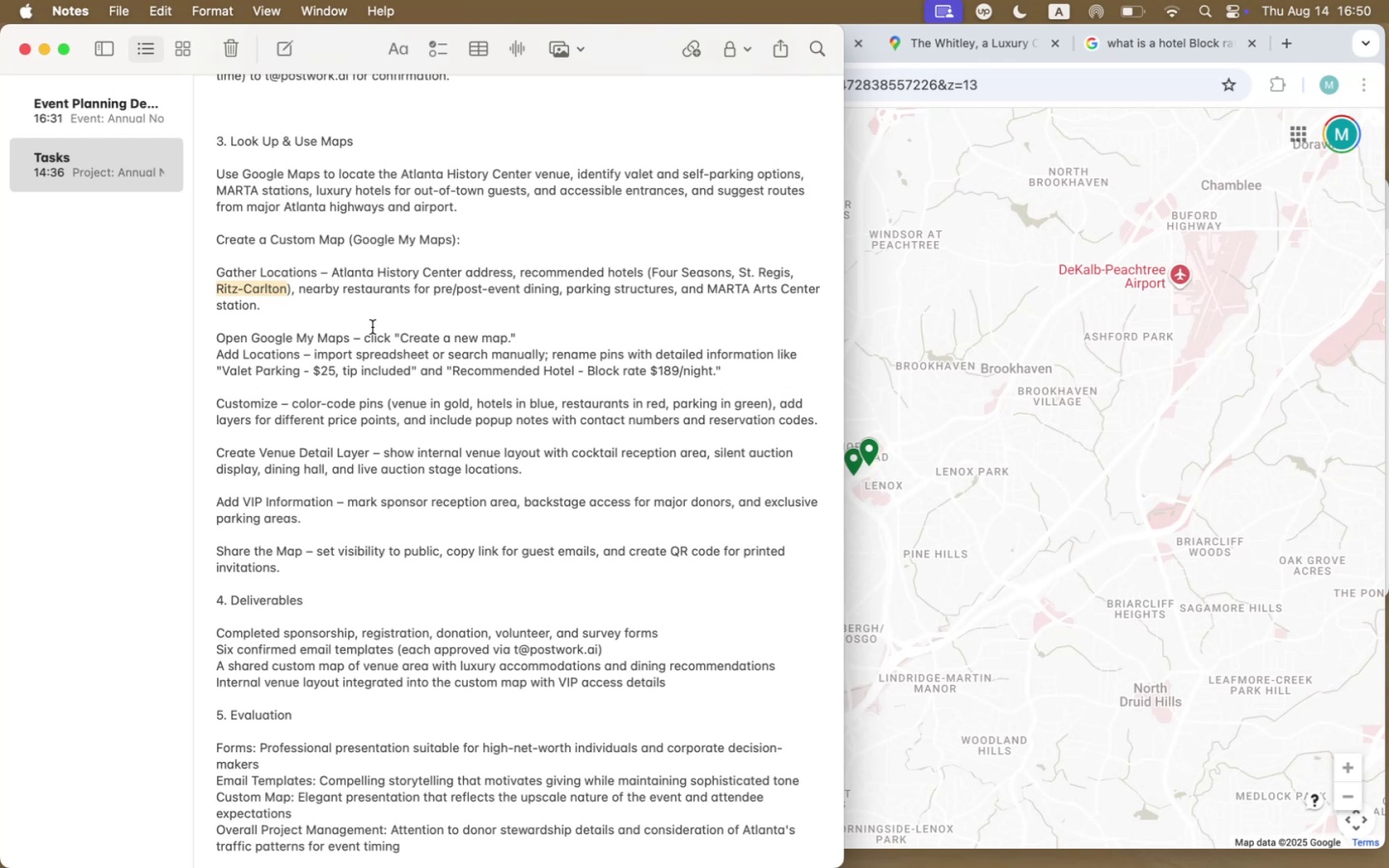 
left_click_drag(start_coordinate=[409, 404], to_coordinate=[477, 404])
 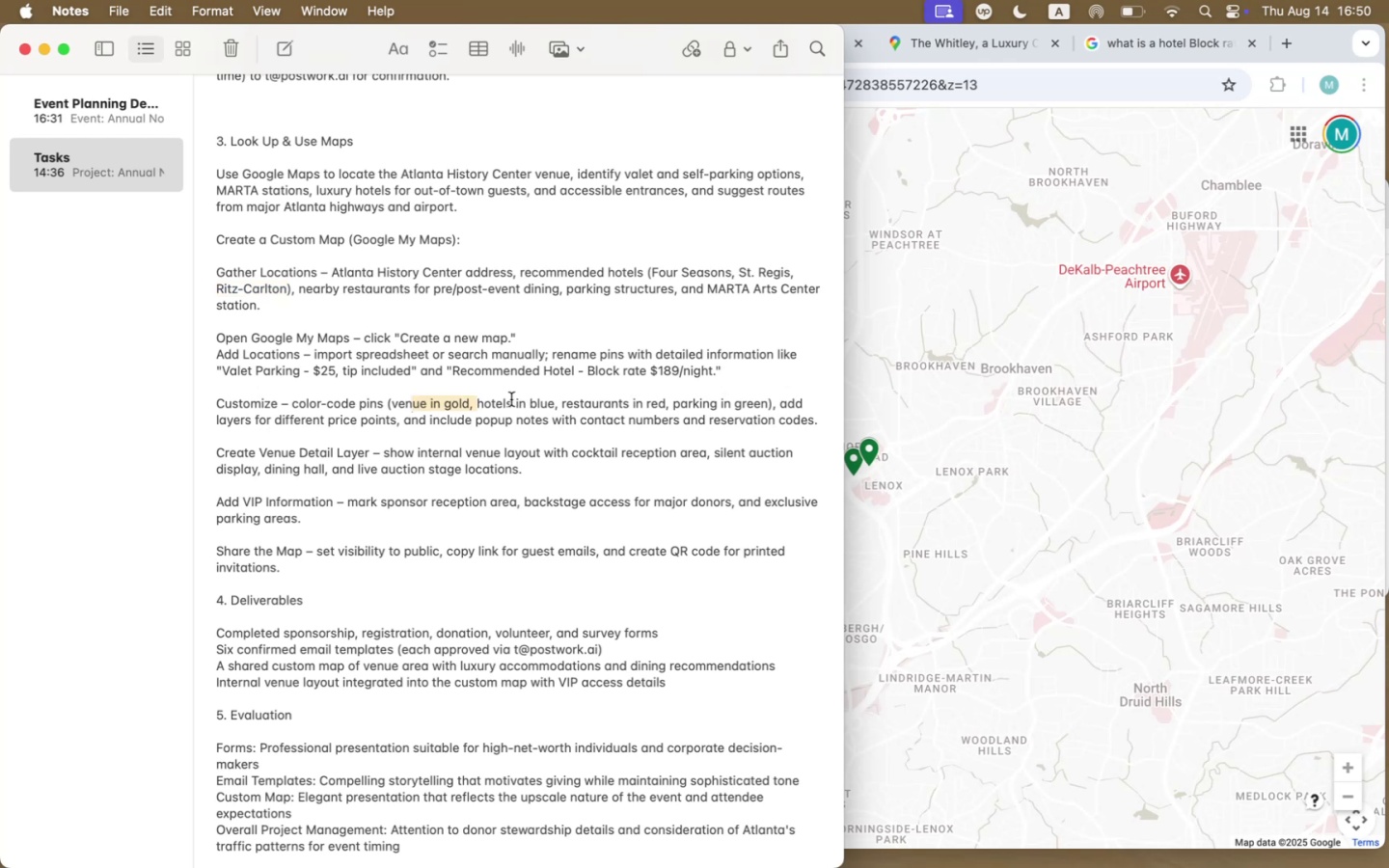 
left_click_drag(start_coordinate=[496, 401], to_coordinate=[512, 401])
 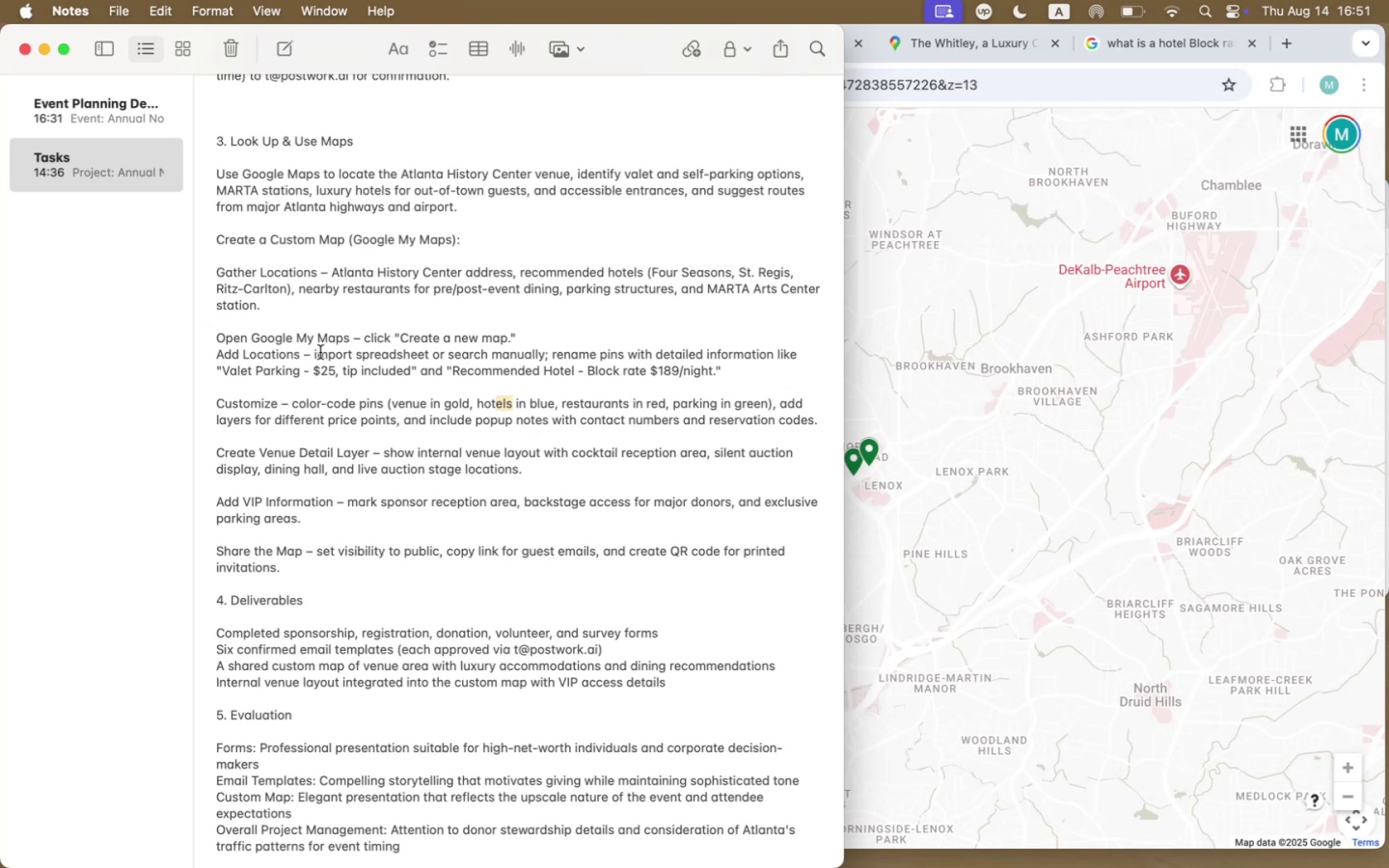 
wait(42.82)
 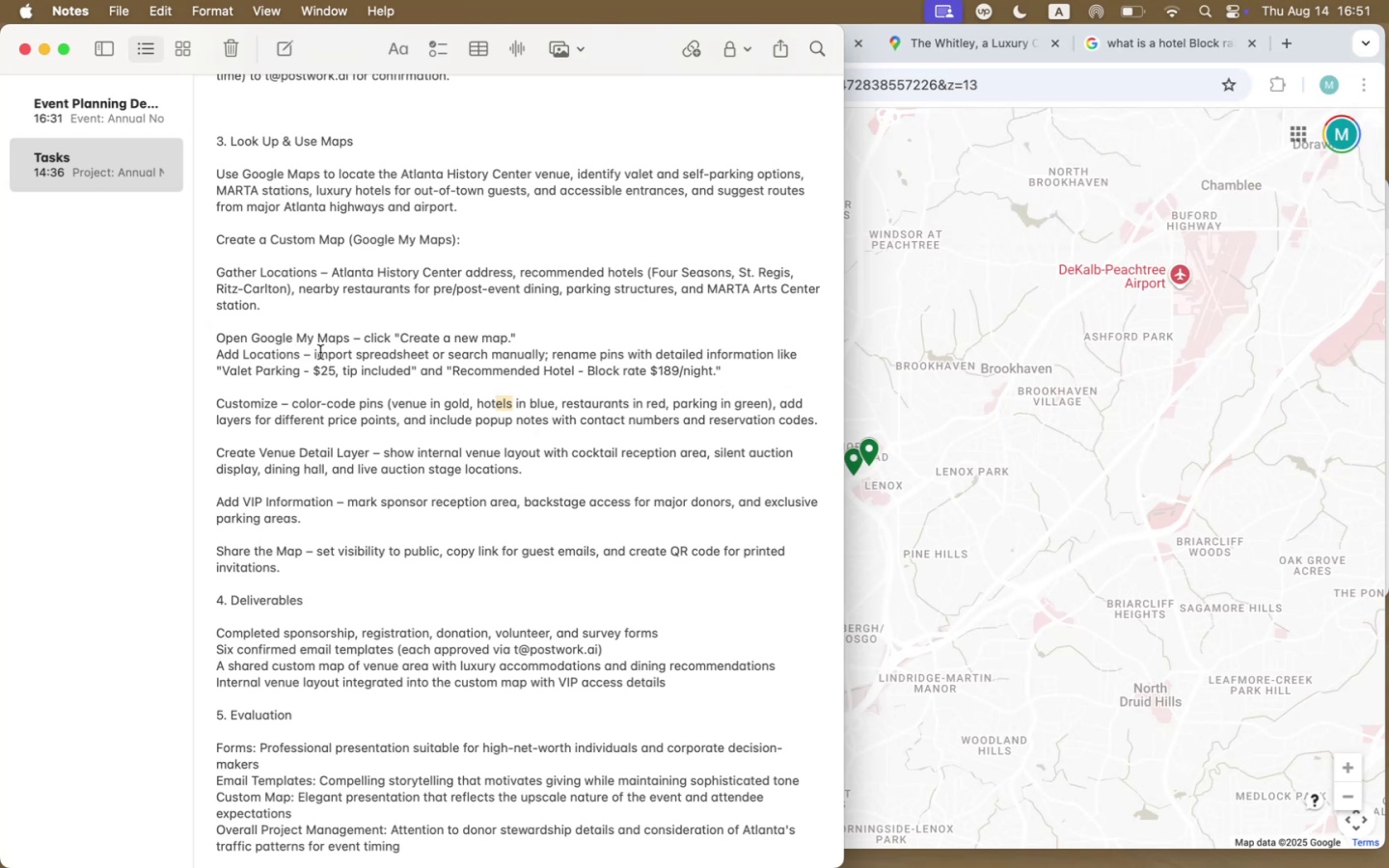 
left_click([446, 403])
 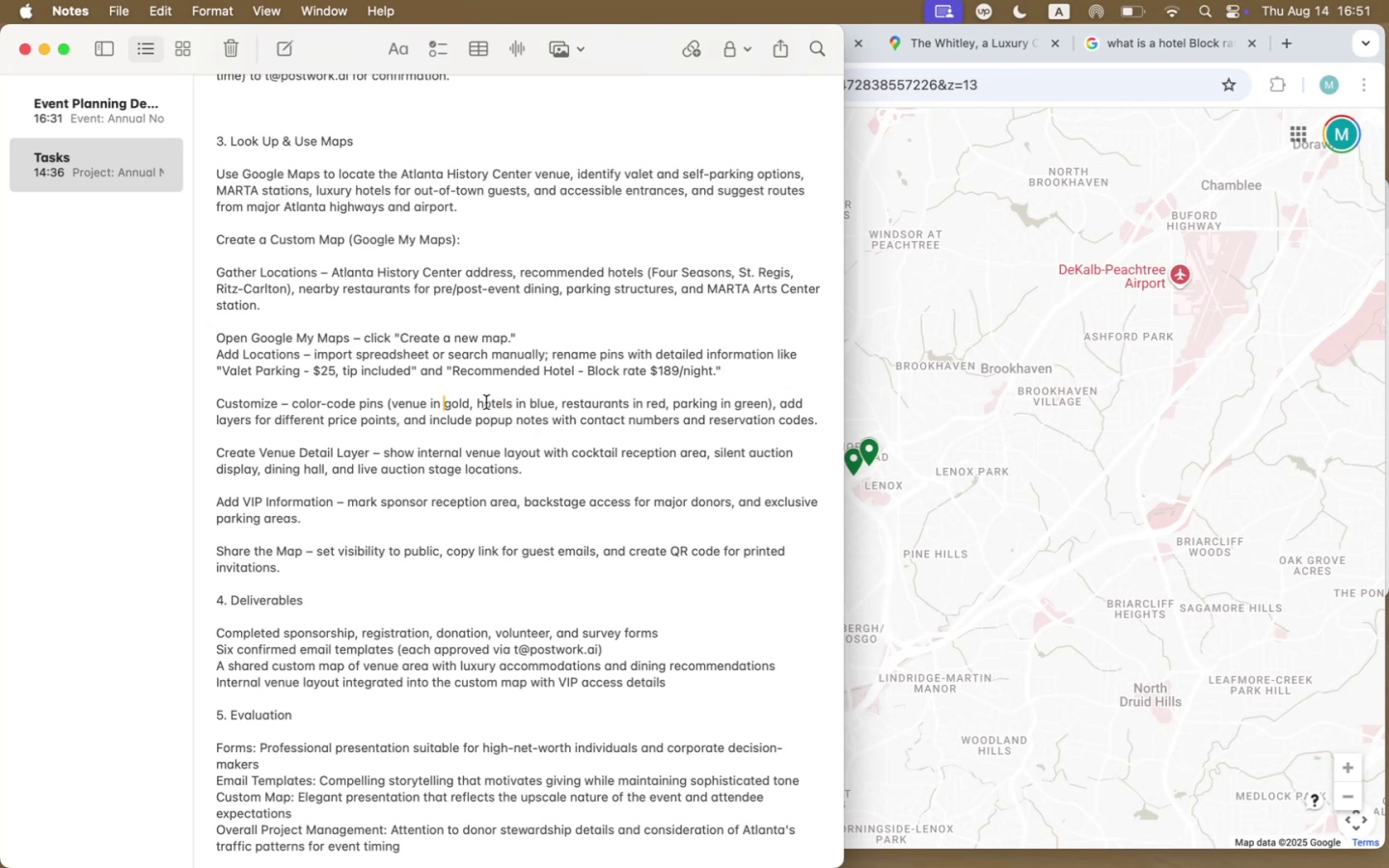 
left_click([486, 402])
 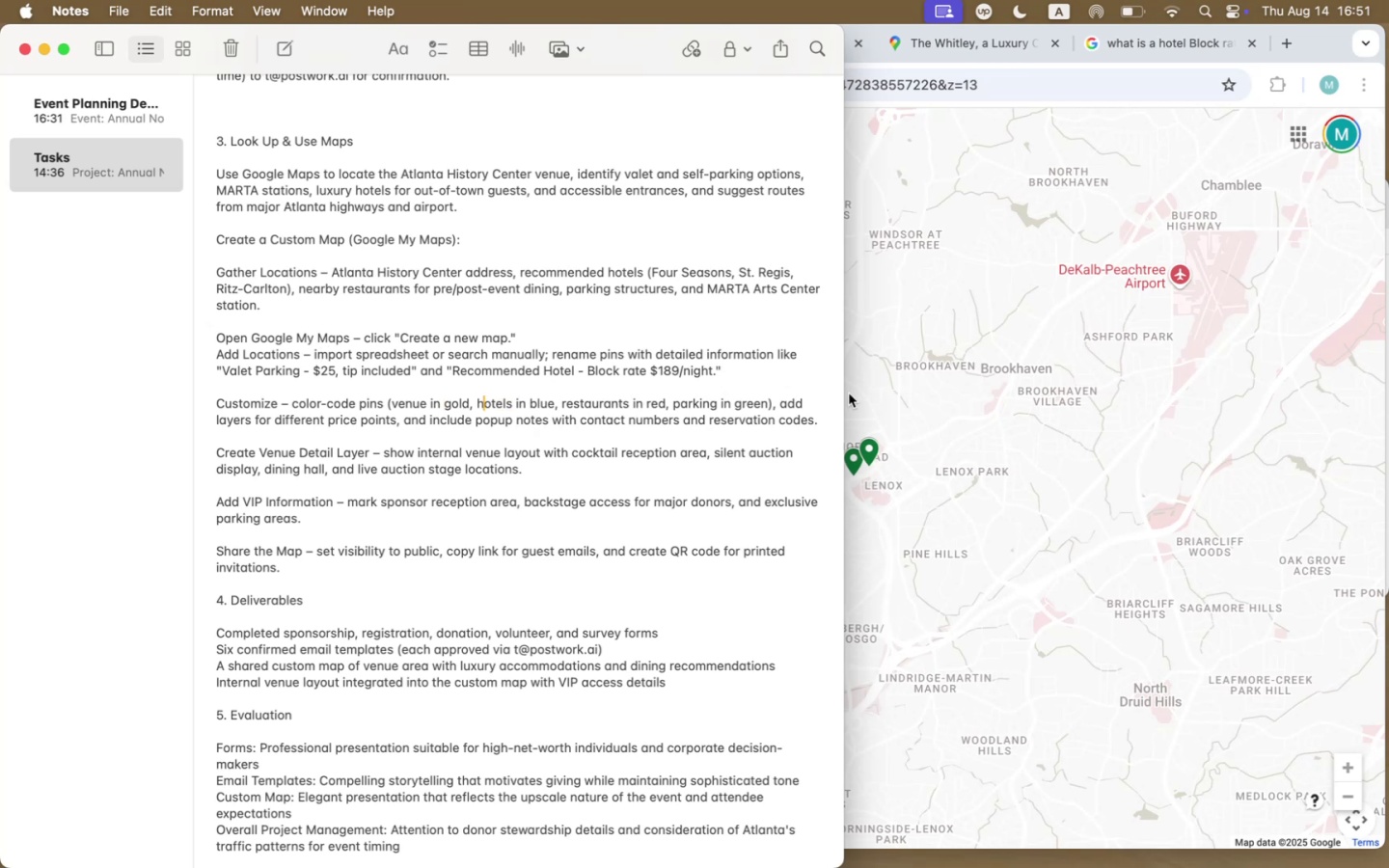 
left_click([876, 377])
 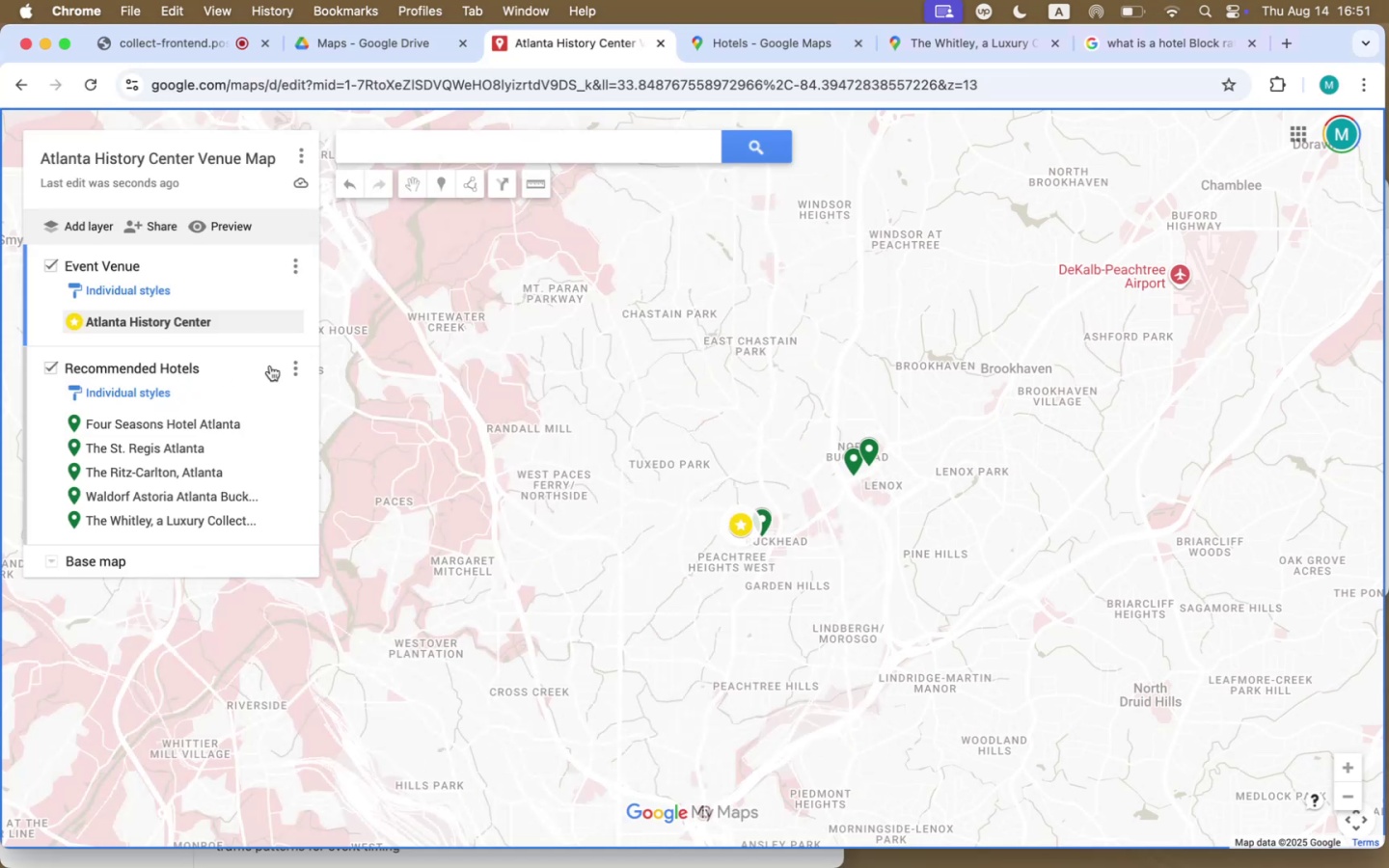 
left_click([293, 366])
 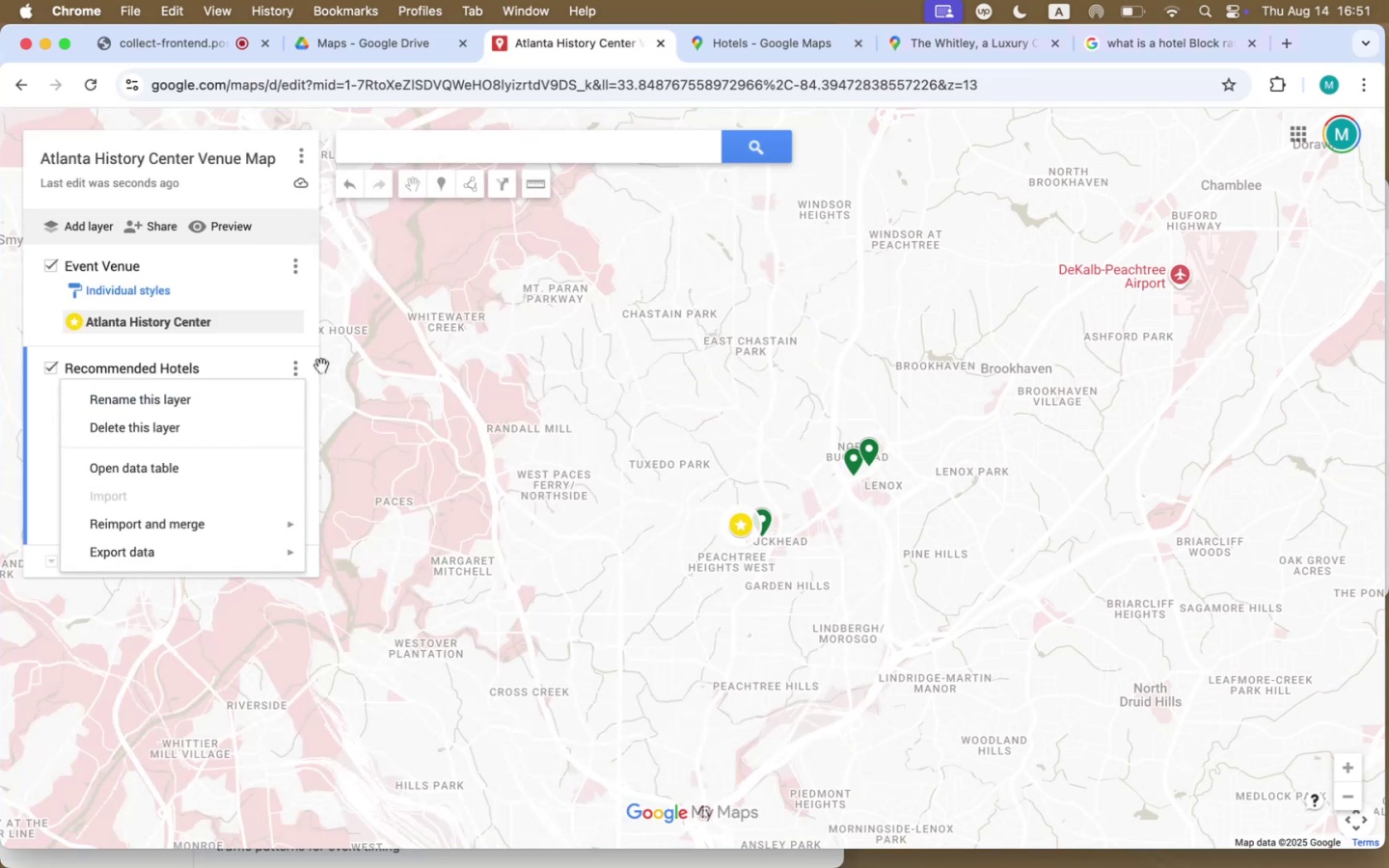 
left_click([457, 366])
 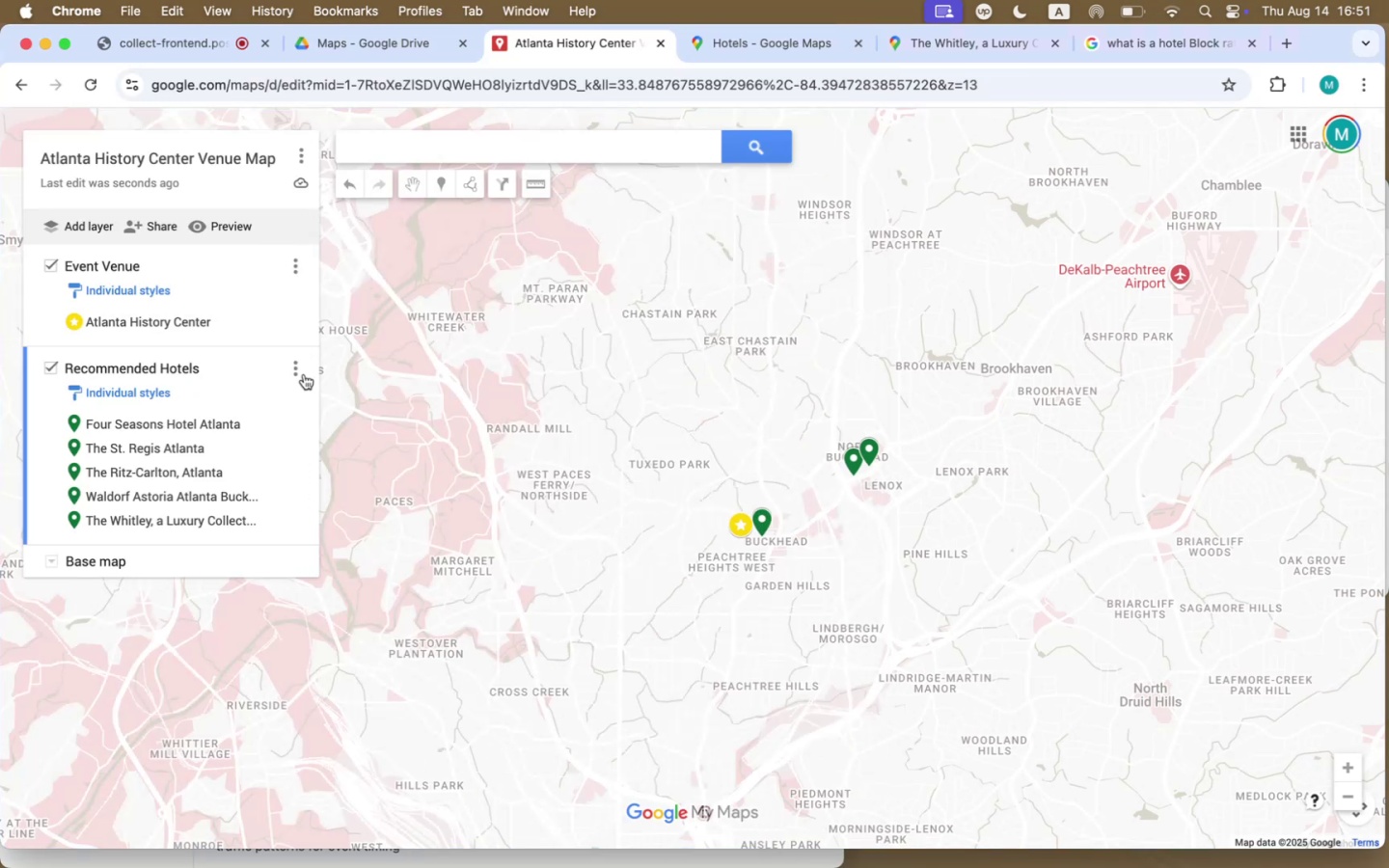 
left_click([304, 374])
 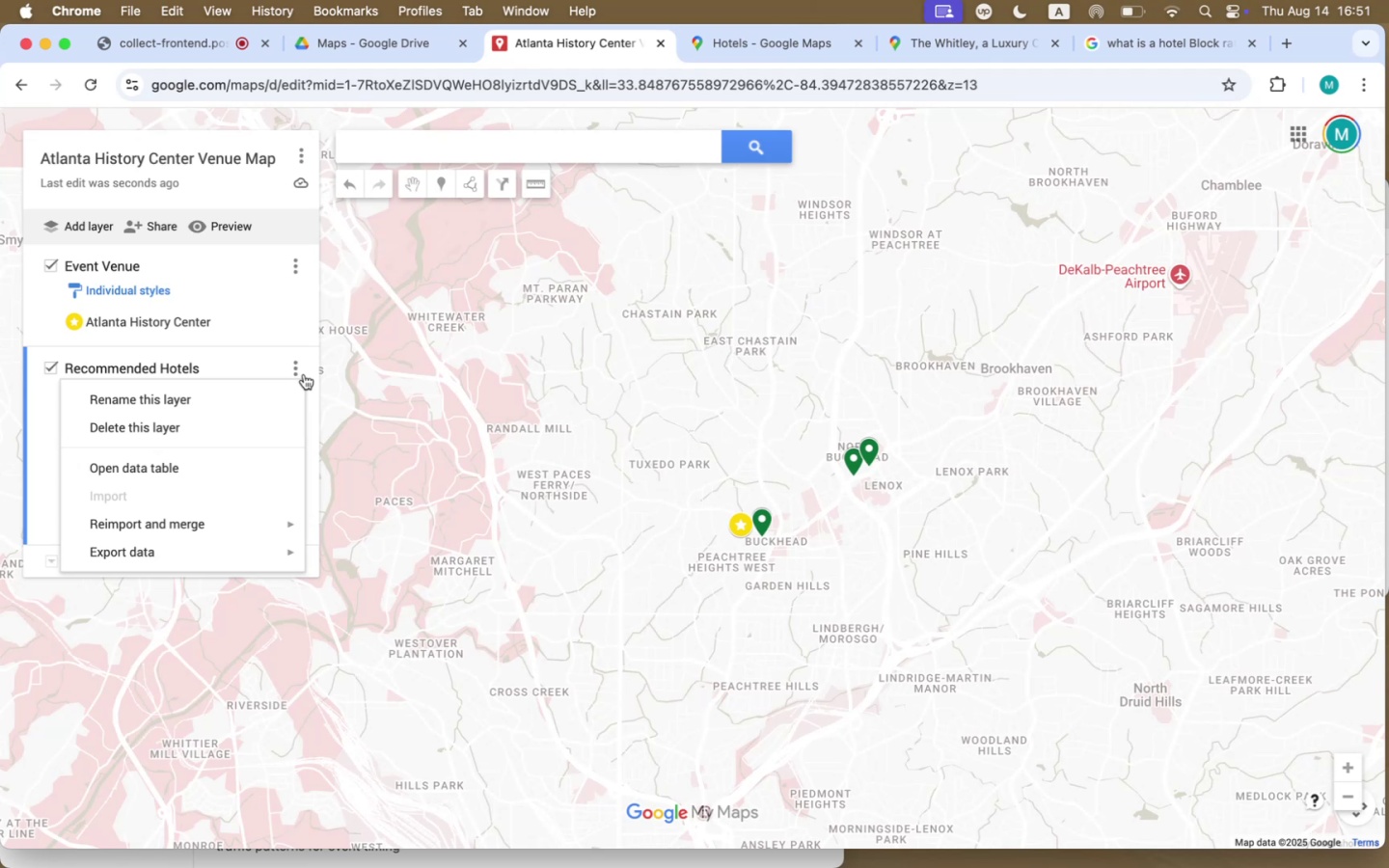 
left_click([417, 383])
 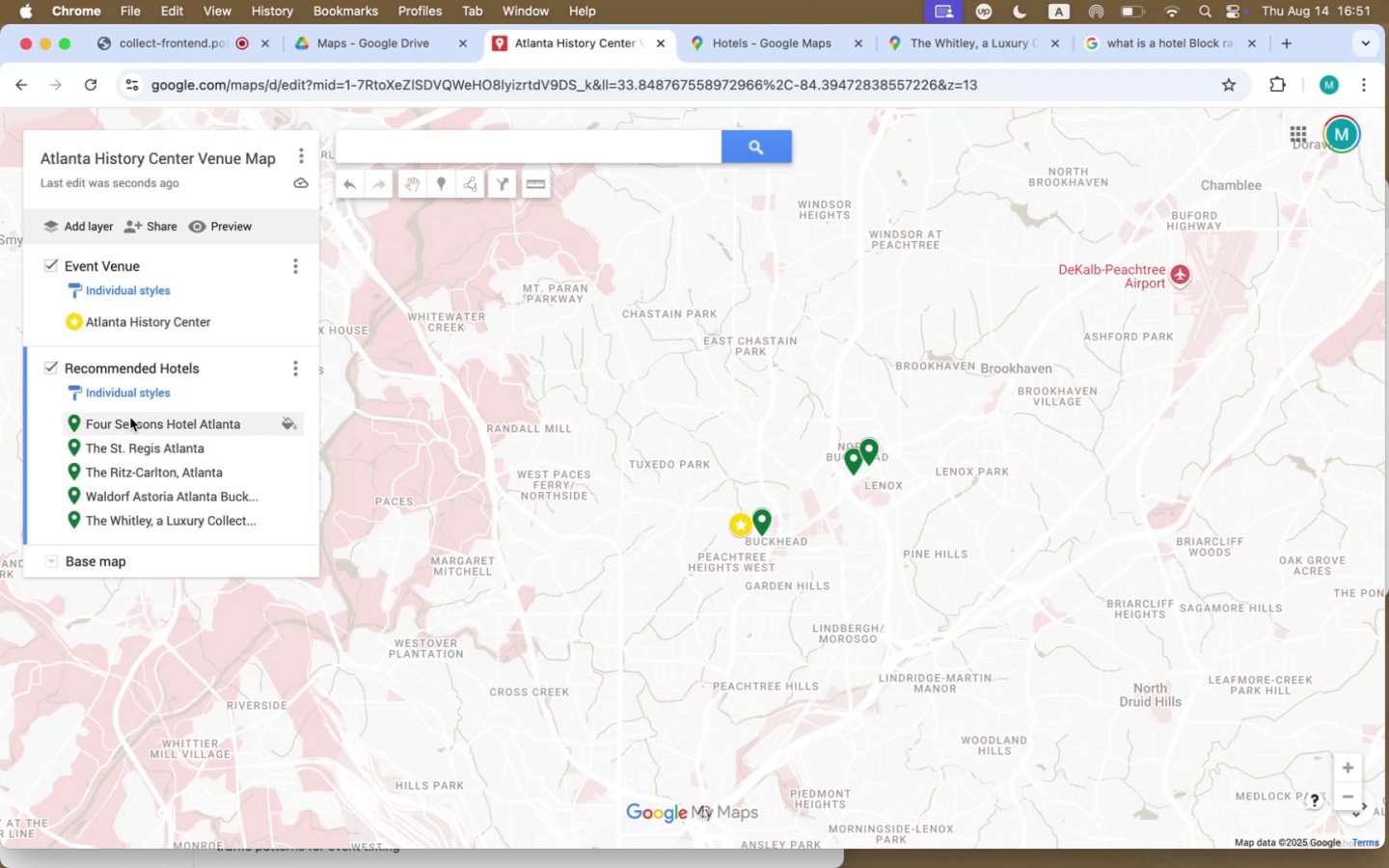 
left_click([129, 421])
 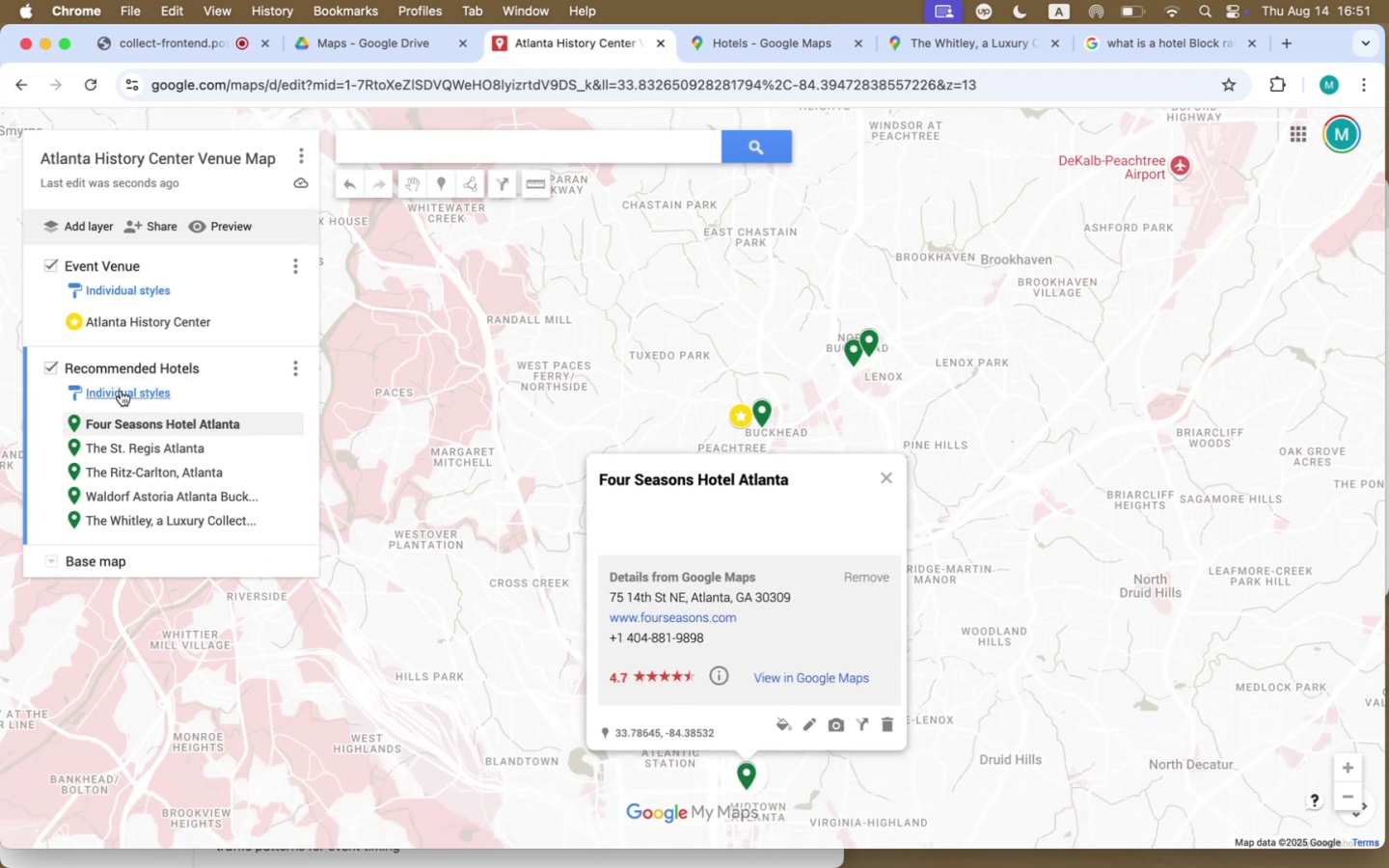 
left_click([119, 389])
 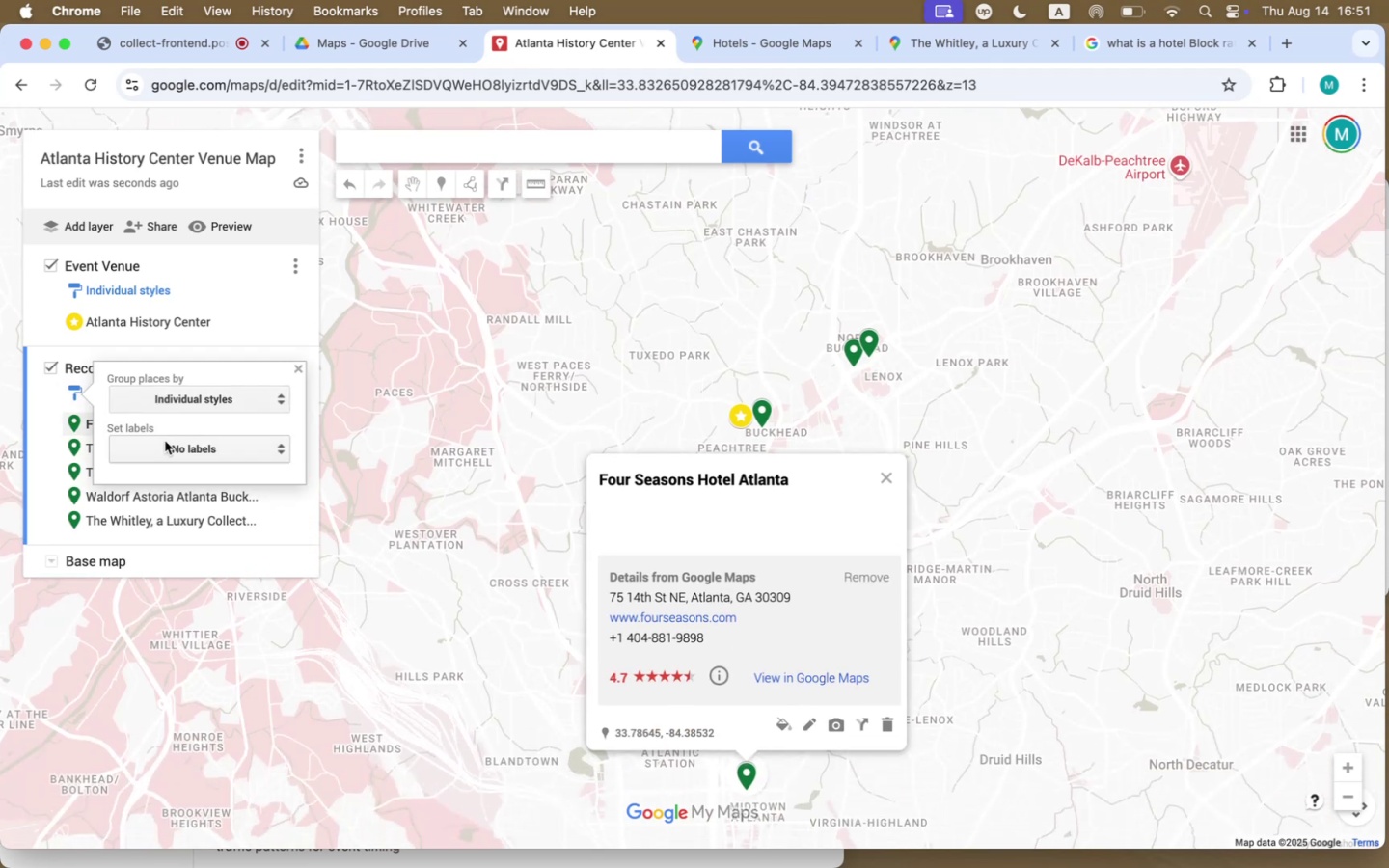 
left_click([416, 433])
 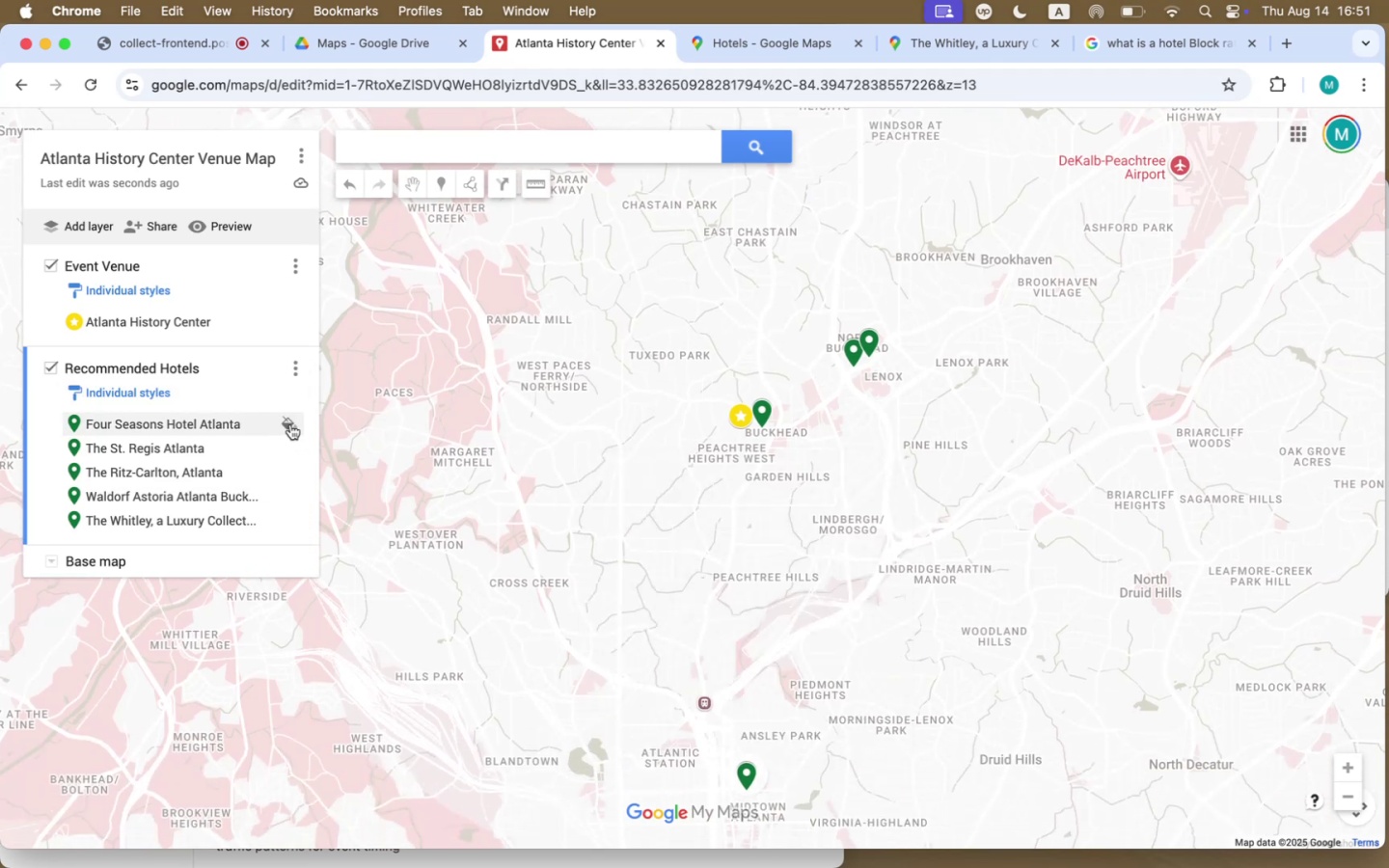 
left_click([292, 424])
 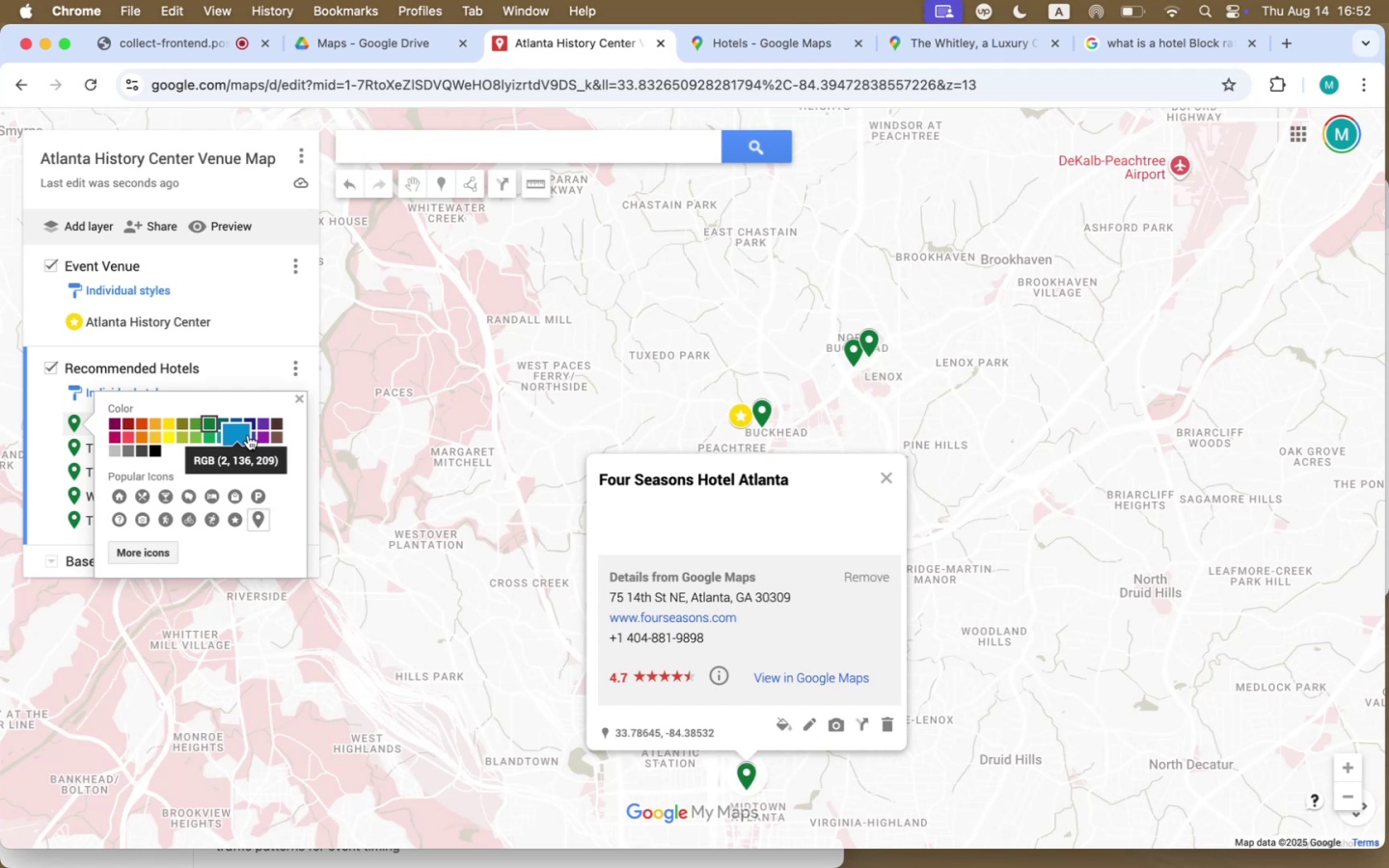 
left_click([255, 433])
 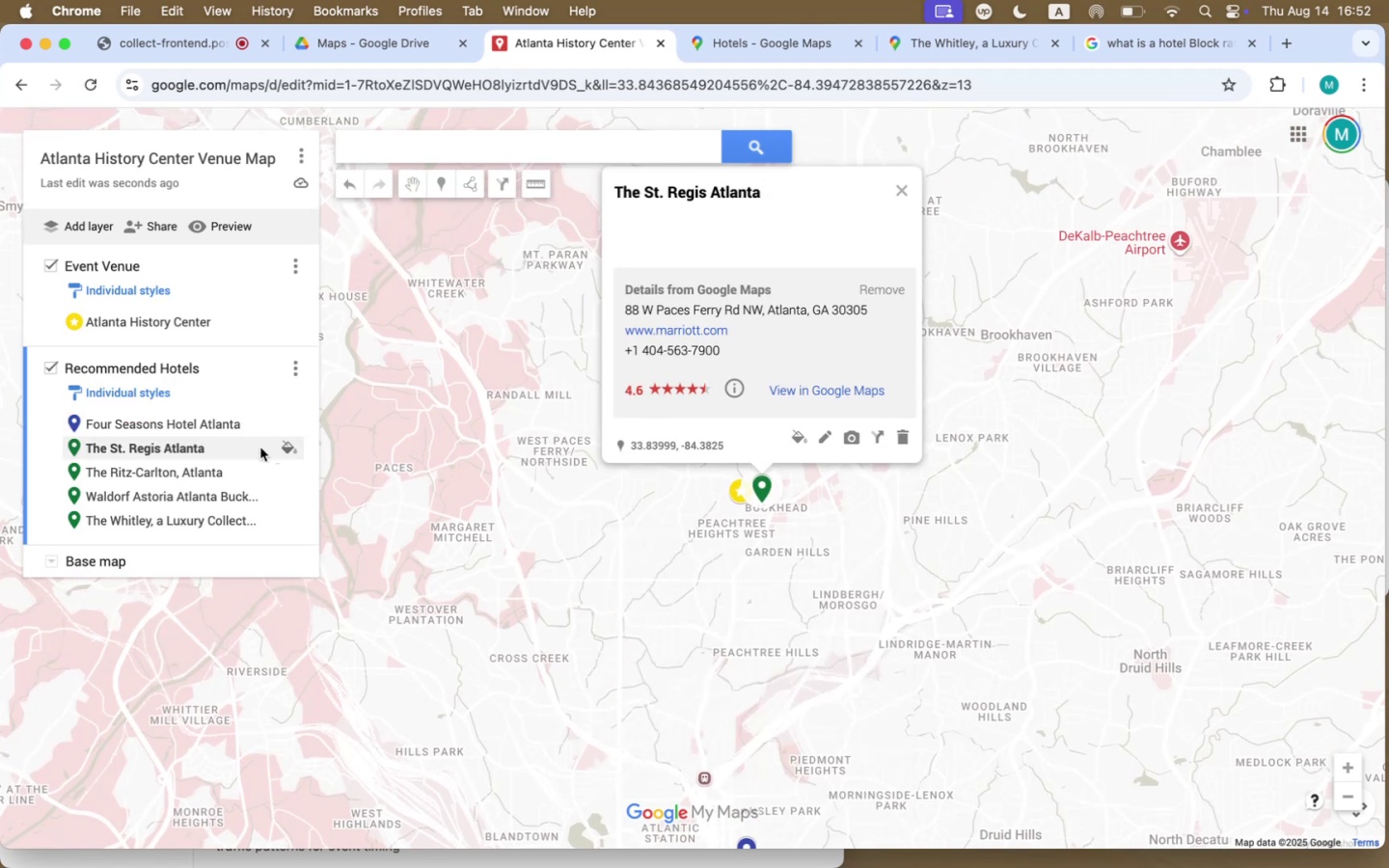 
left_click([285, 420])
 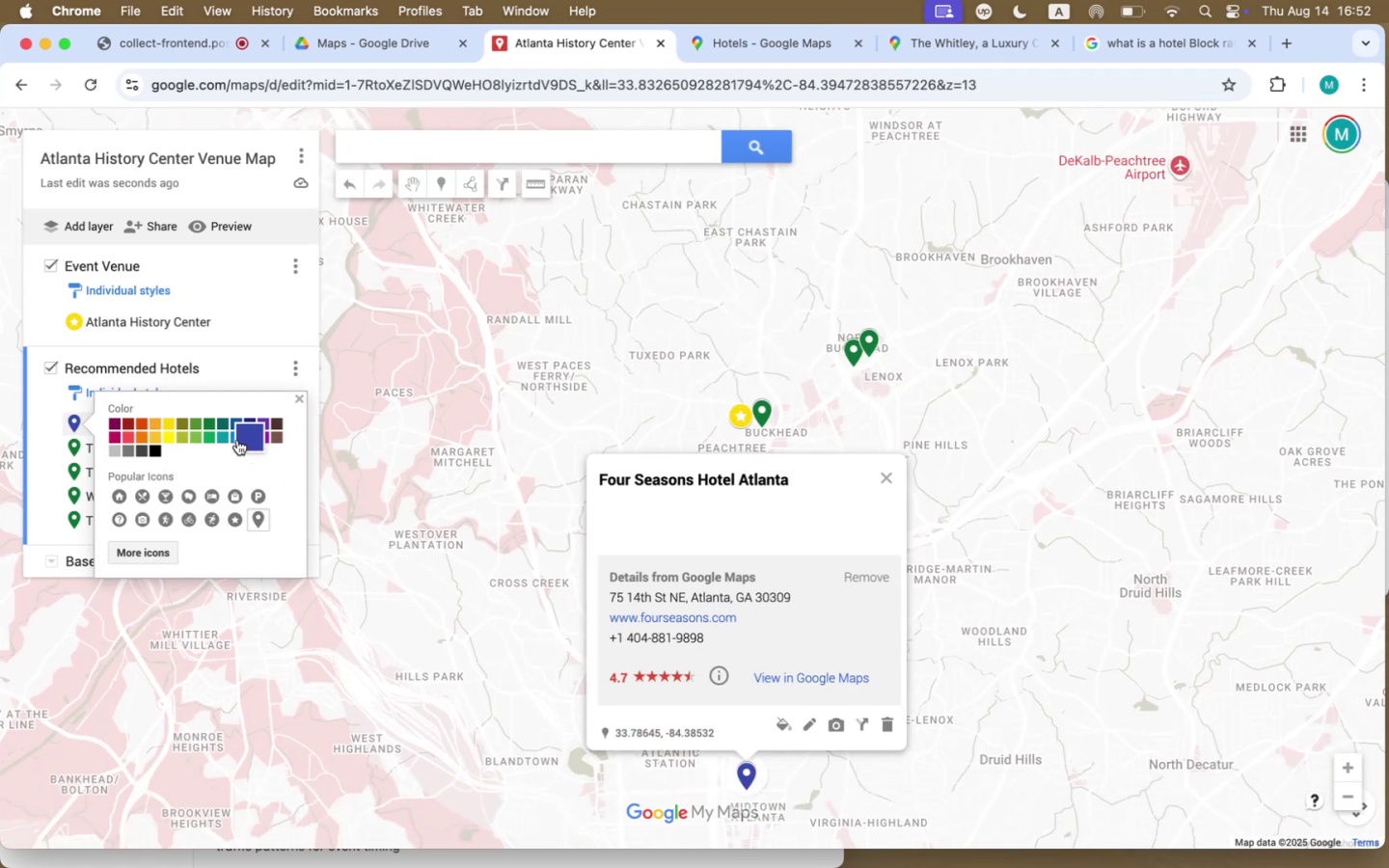 
left_click([237, 438])
 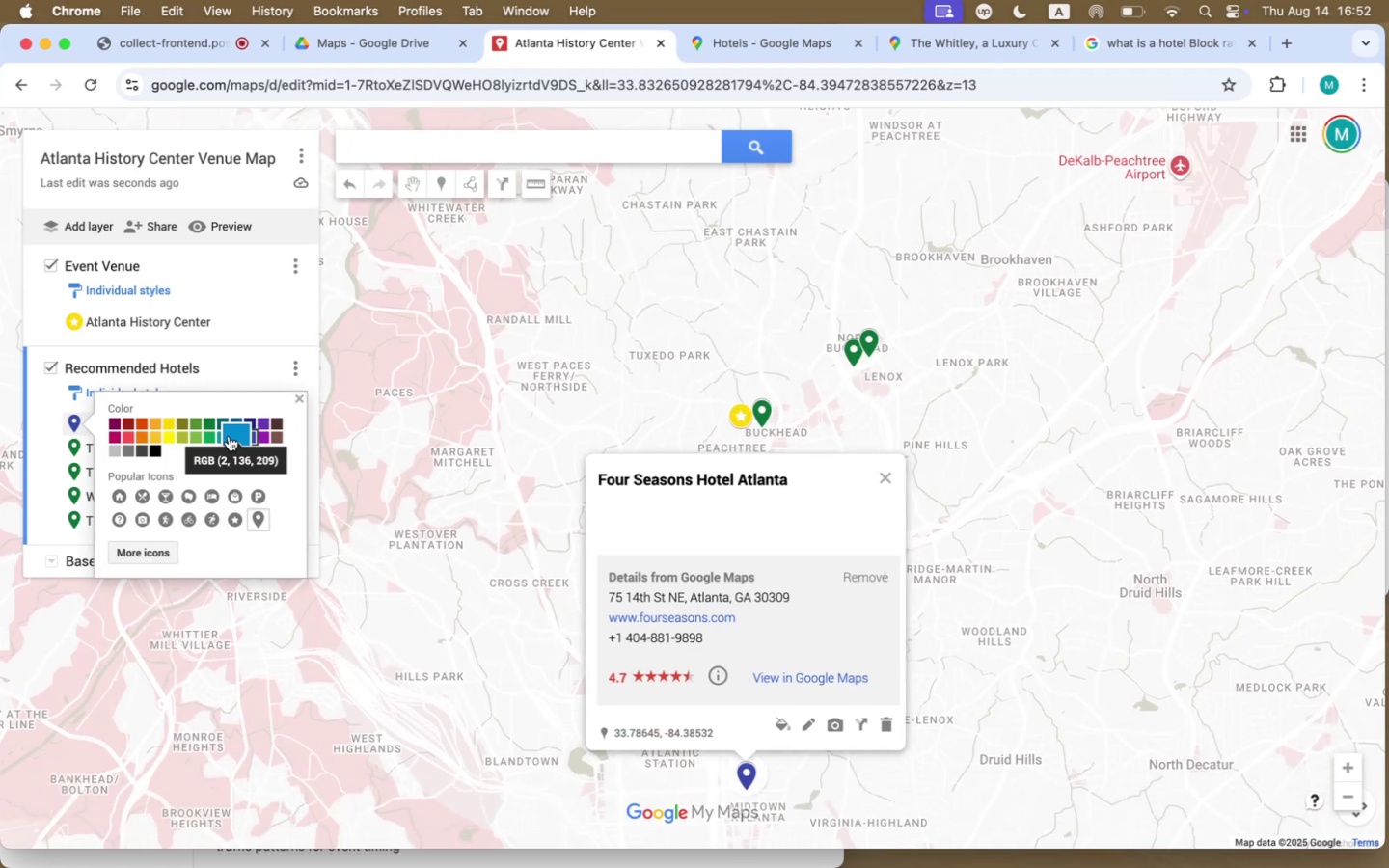 
left_click([231, 436])
 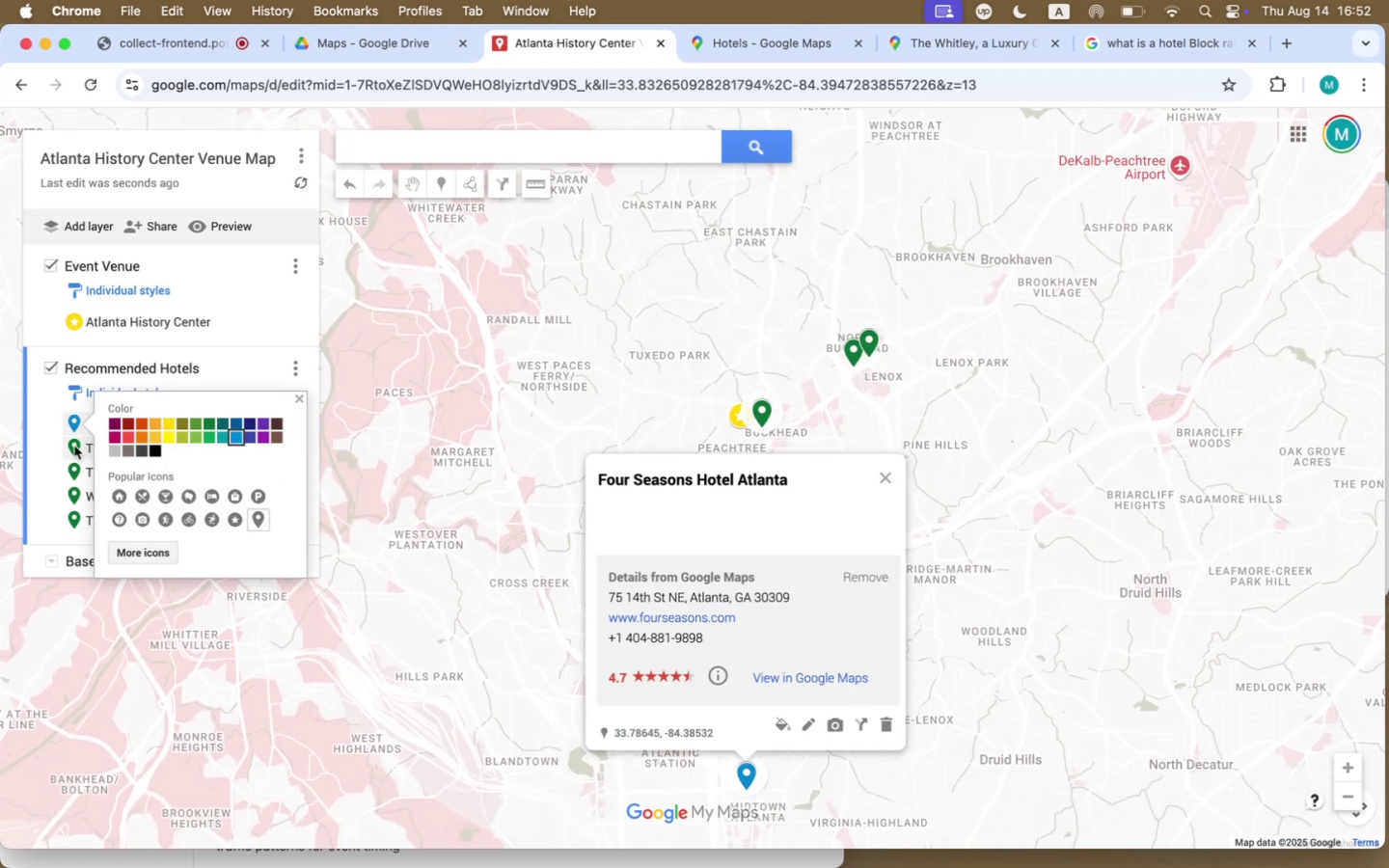 
left_click([73, 446])
 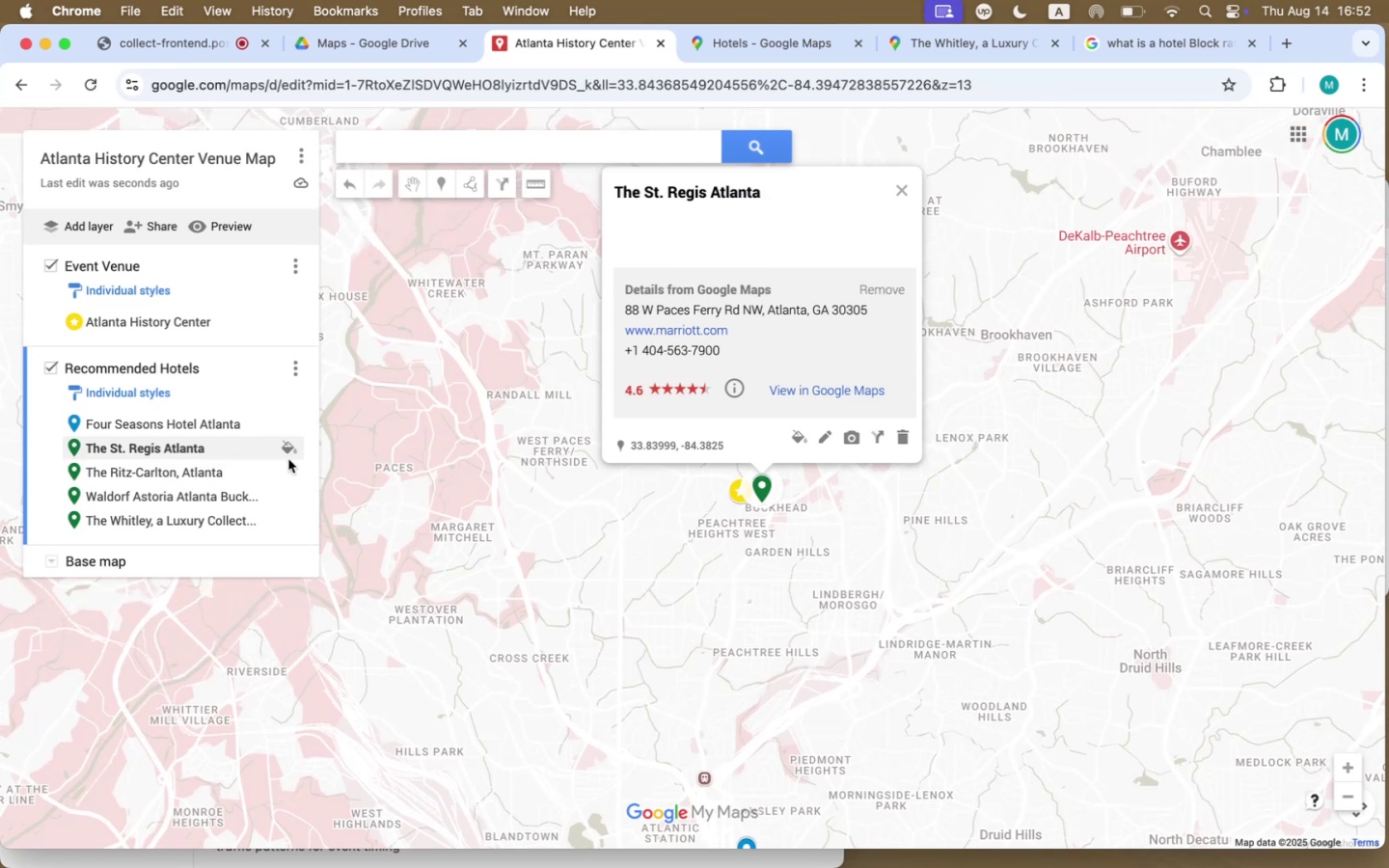 
left_click([296, 456])
 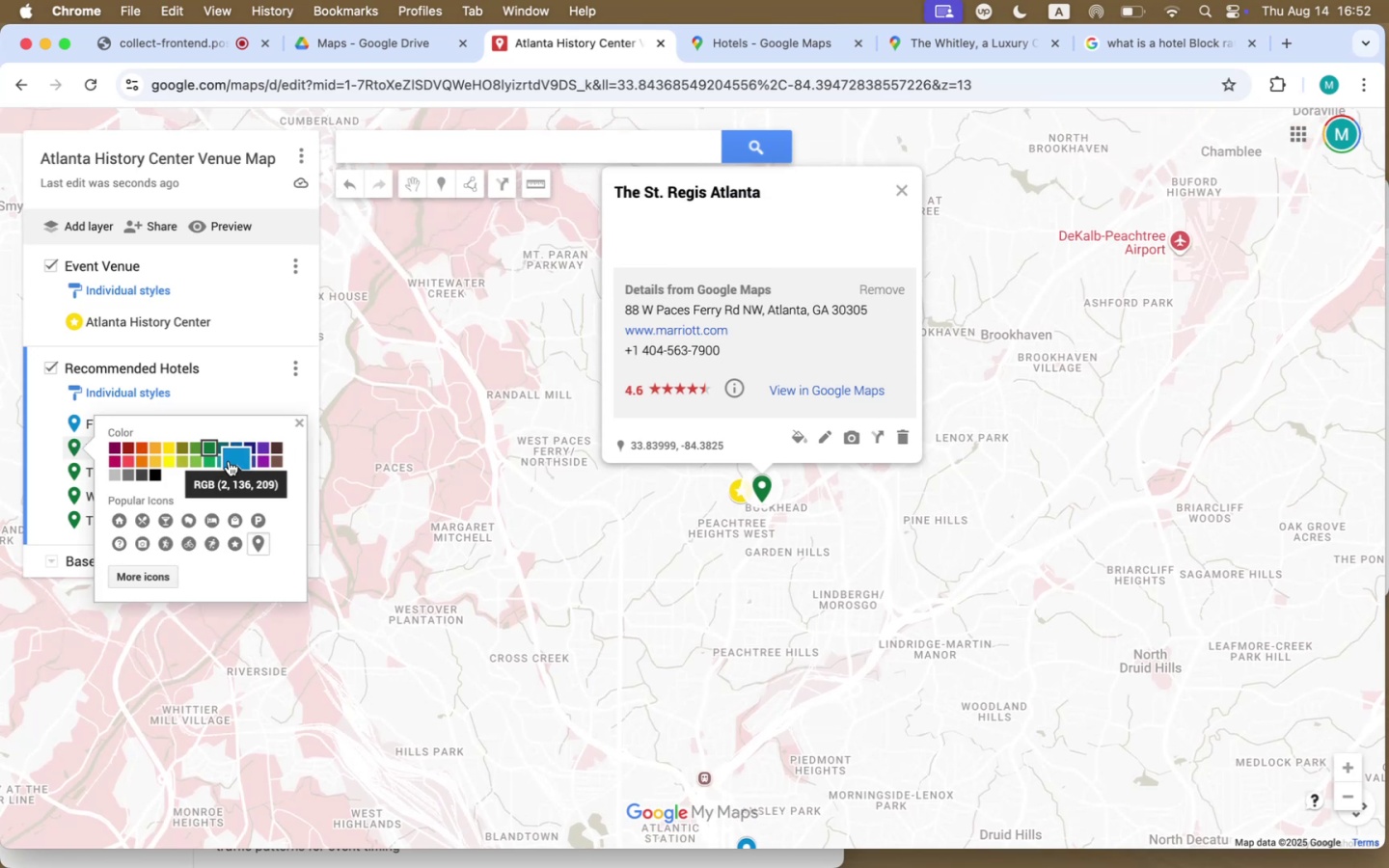 
left_click([228, 461])
 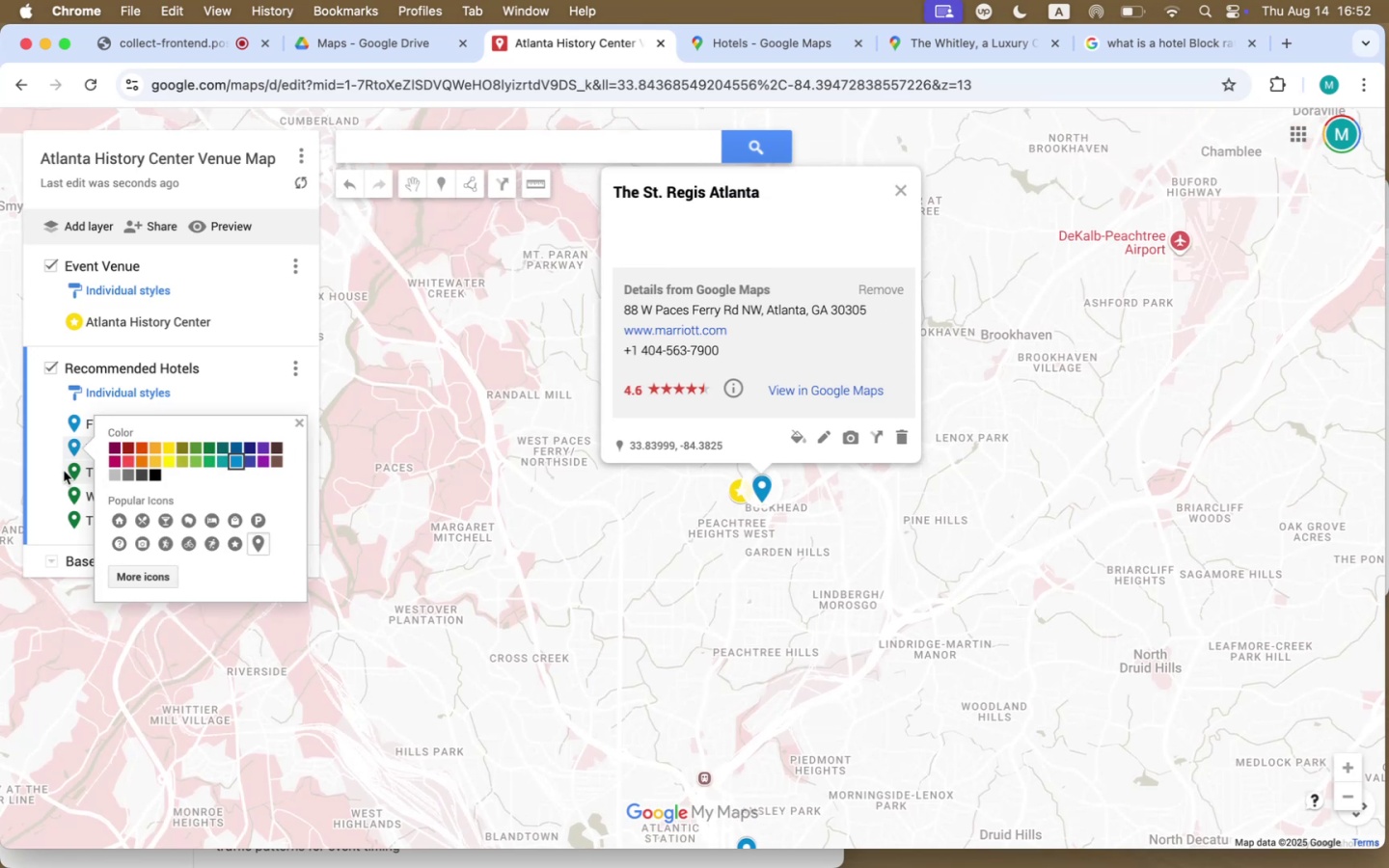 
left_click([77, 469])
 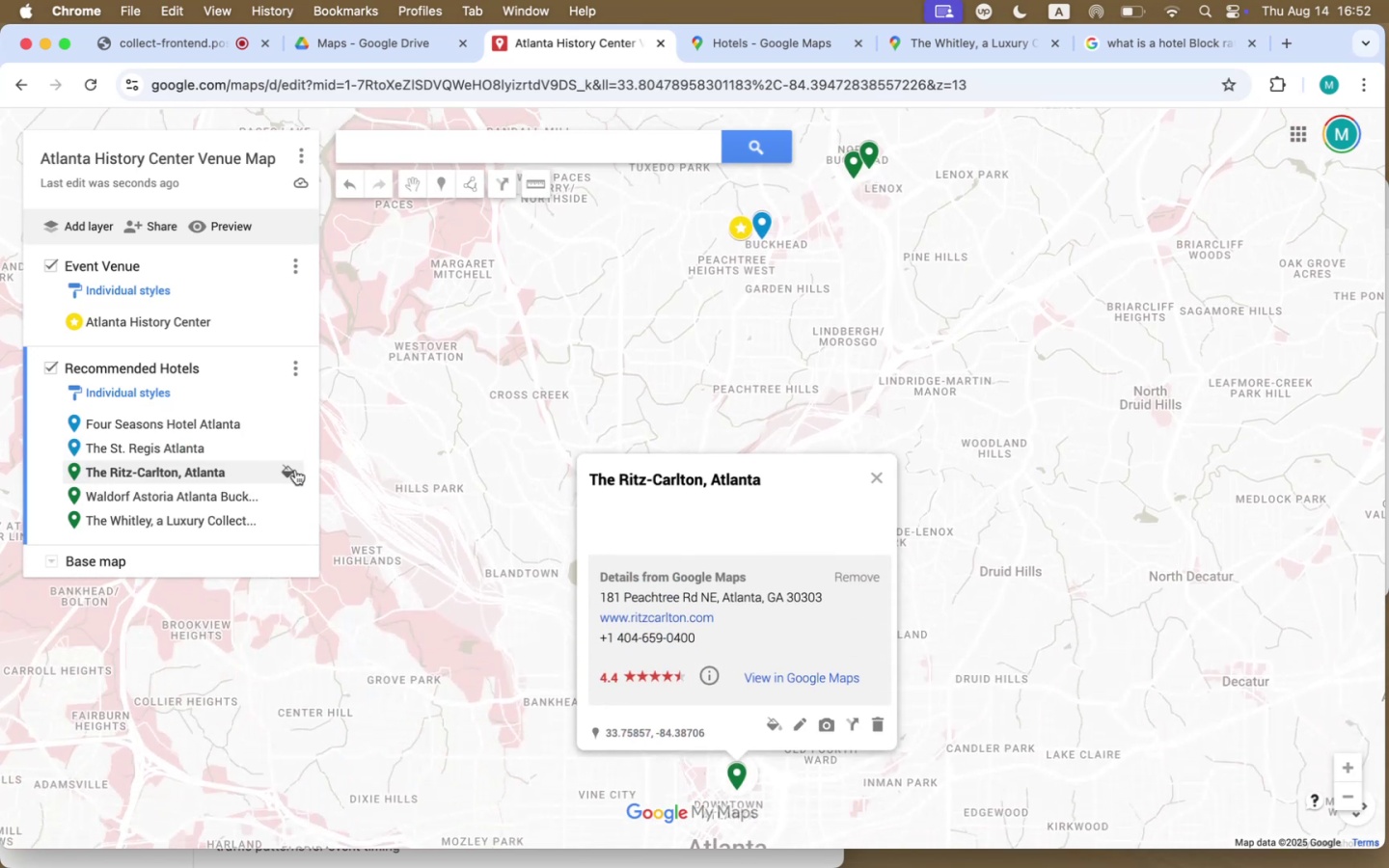 
left_click([295, 470])
 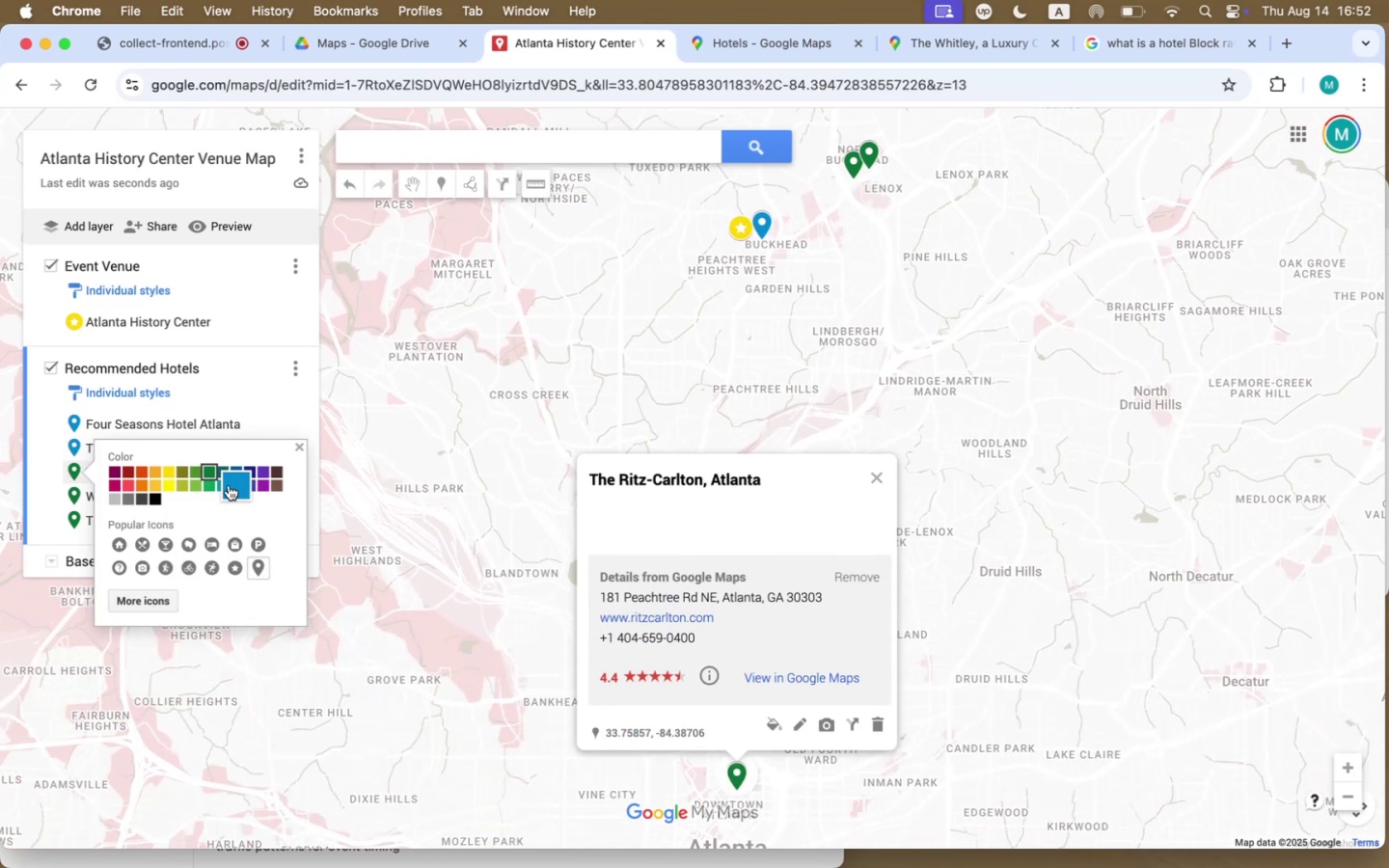 
left_click([229, 485])
 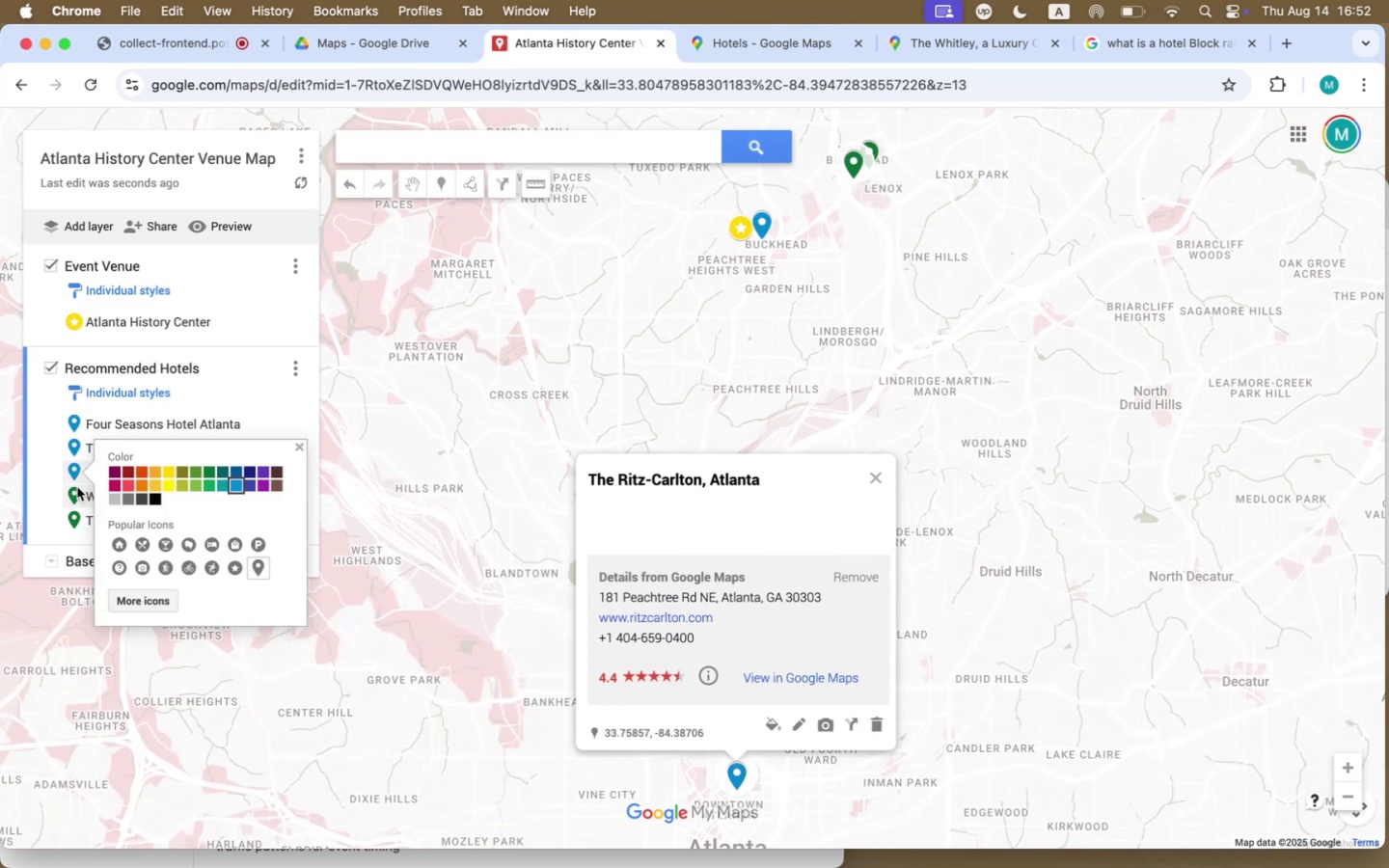 
left_click([74, 491])
 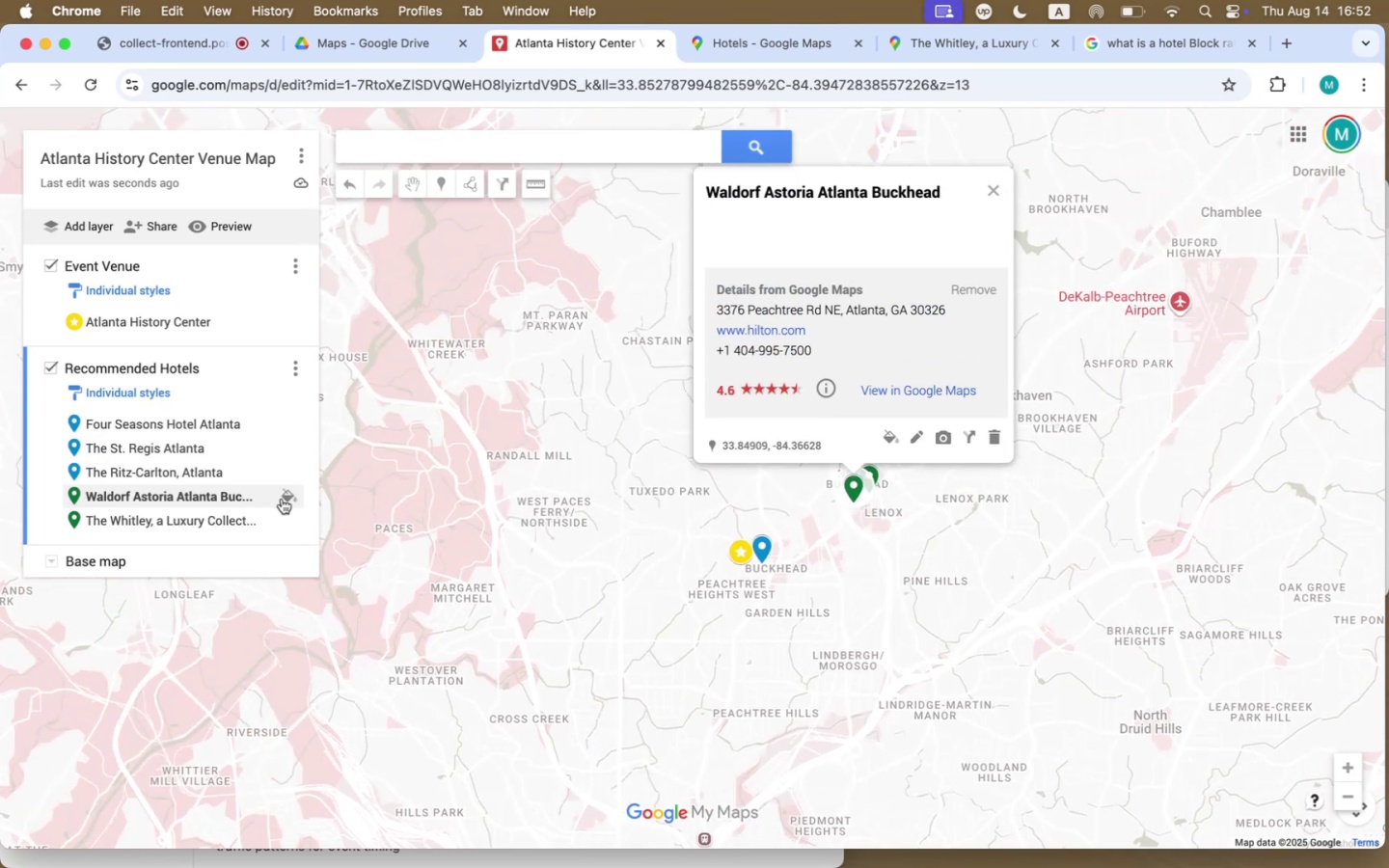 
left_click([289, 498])
 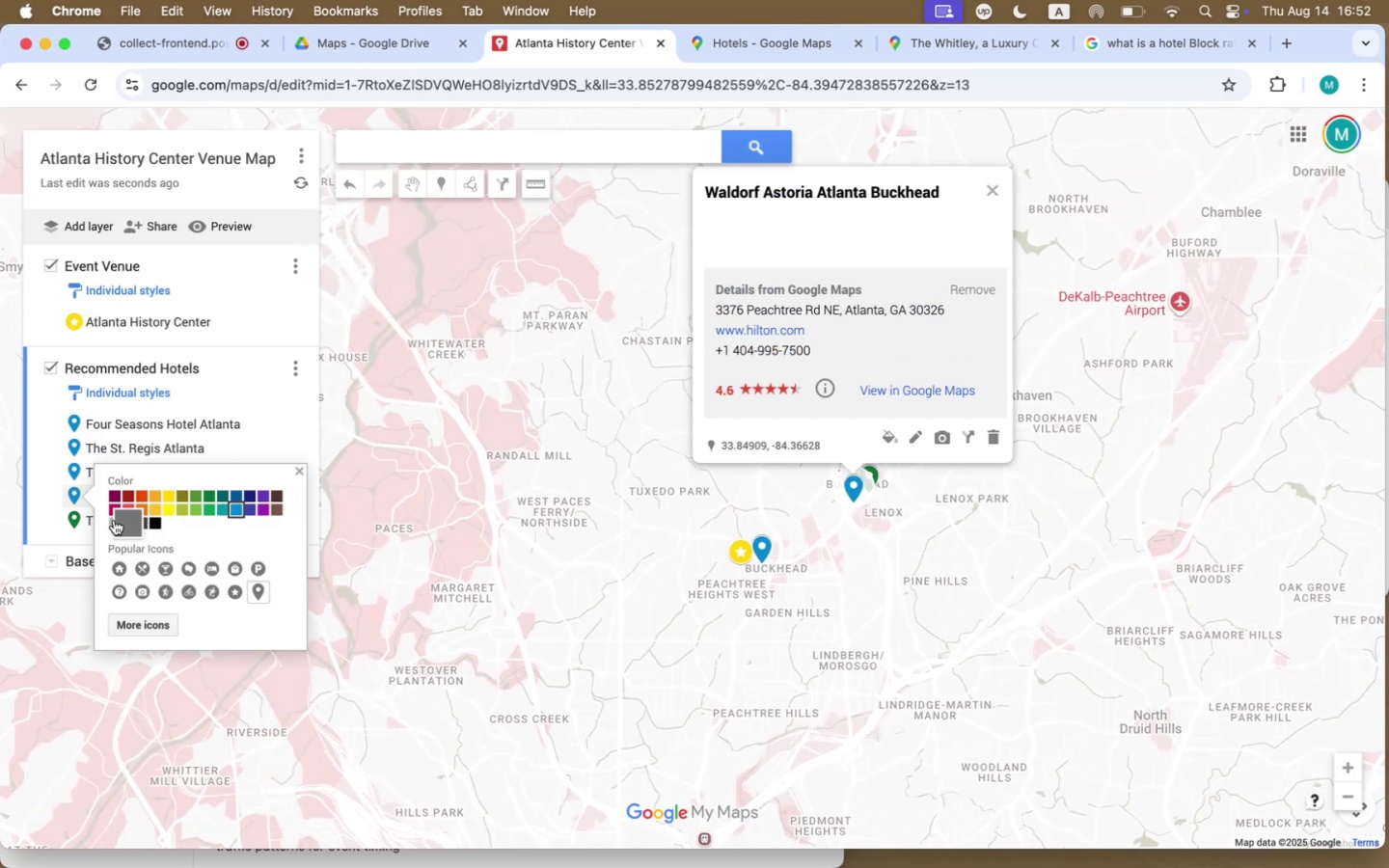 
left_click([91, 518])
 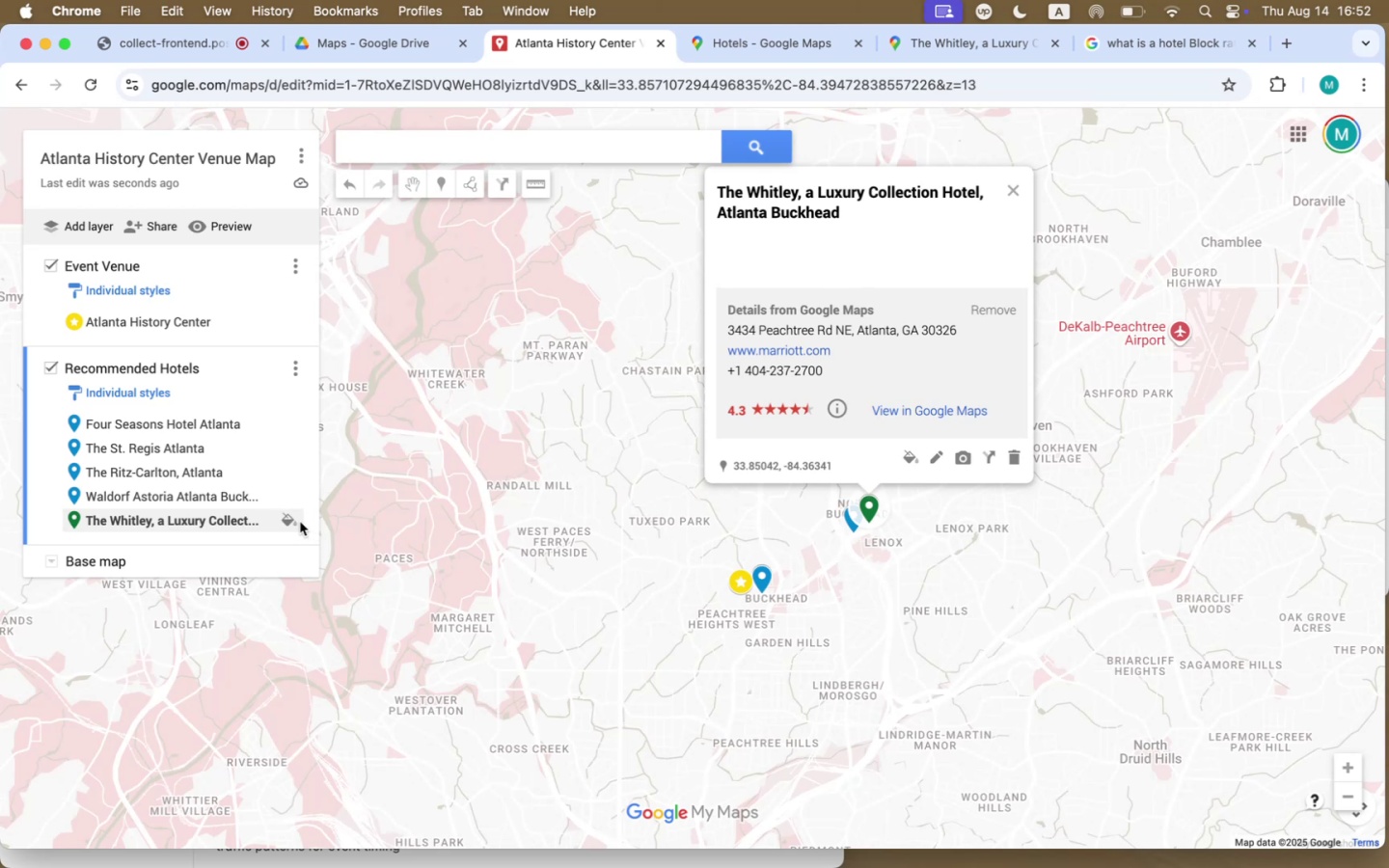 
left_click([288, 518])
 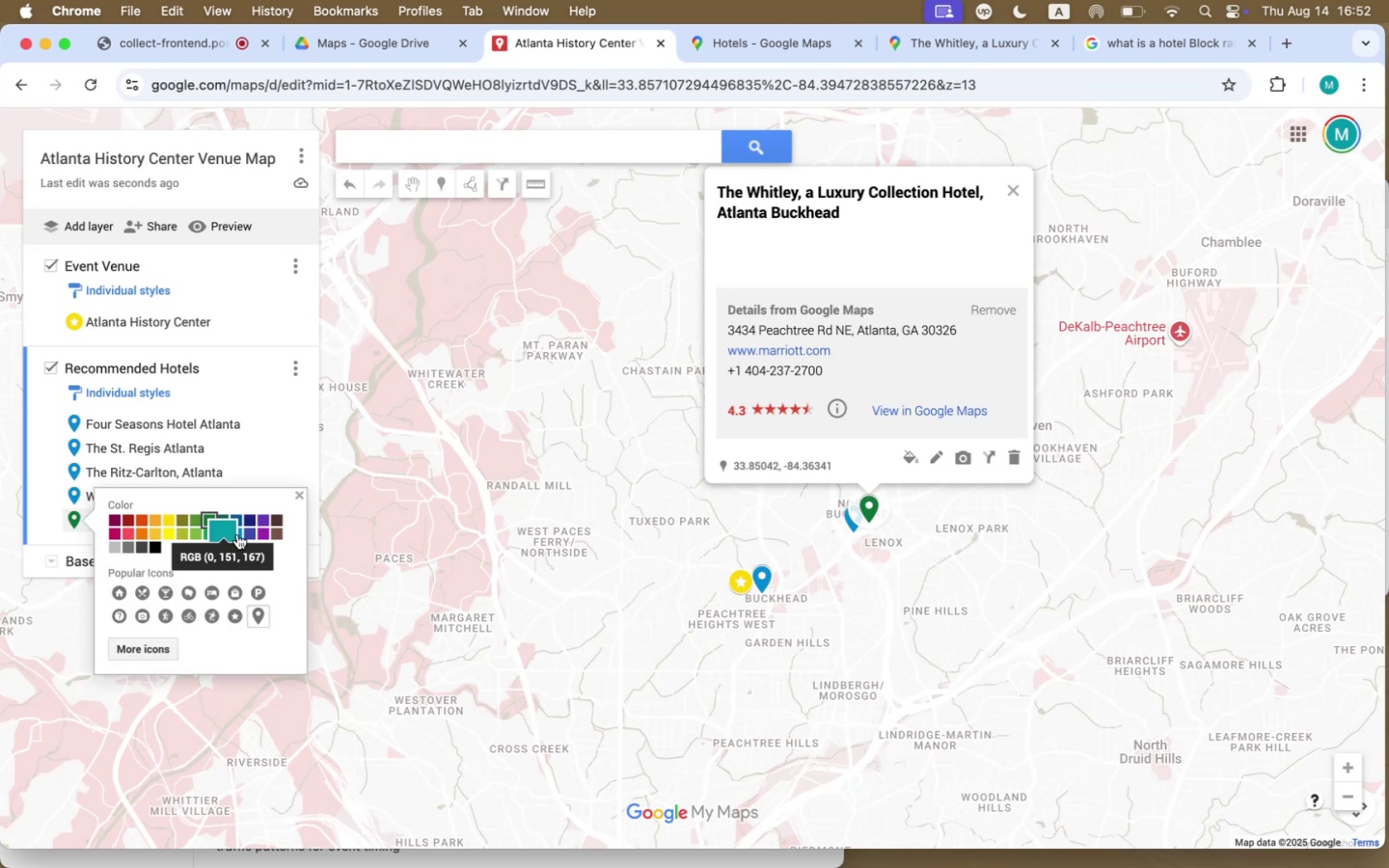 
left_click([239, 533])
 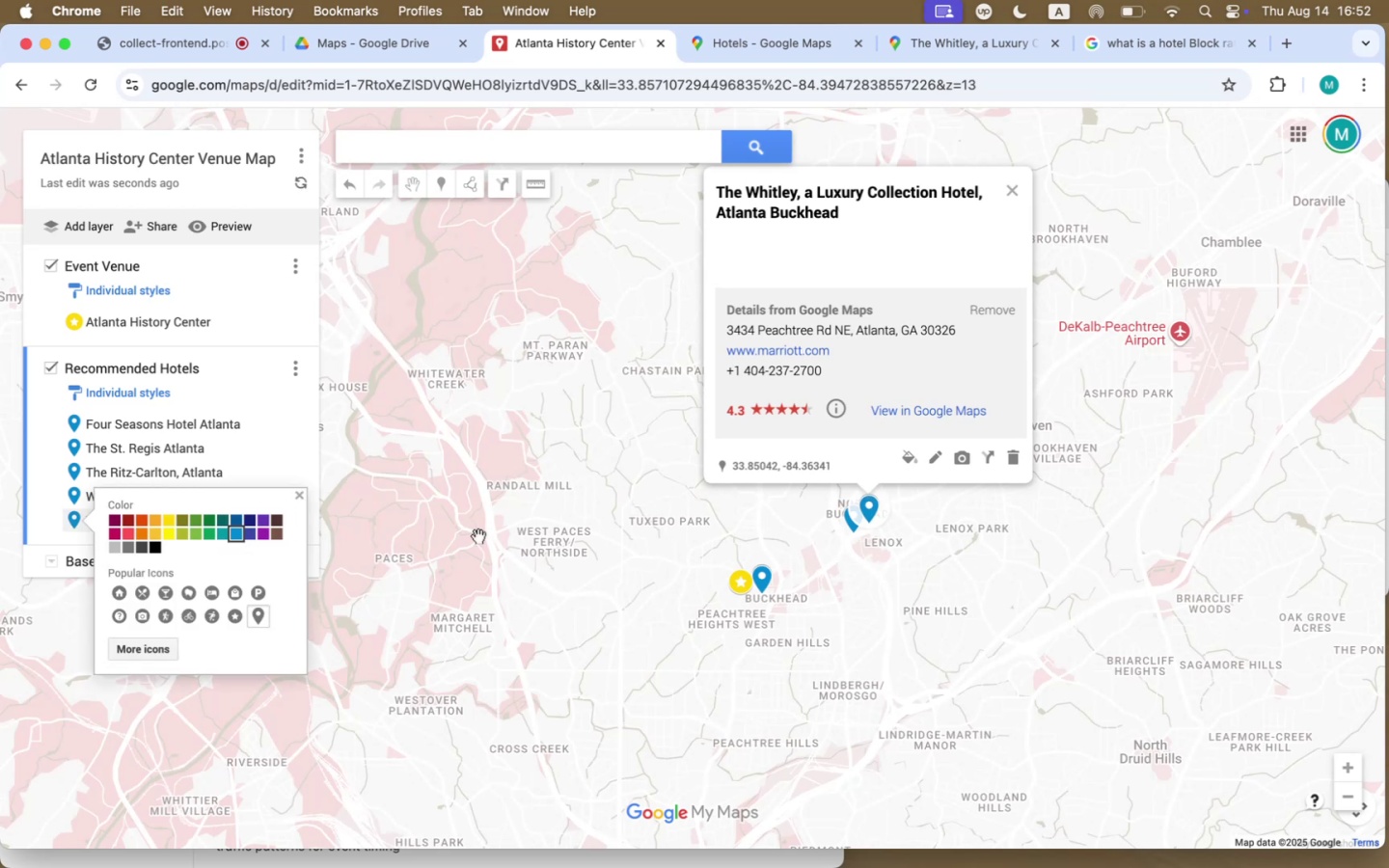 
left_click([558, 537])
 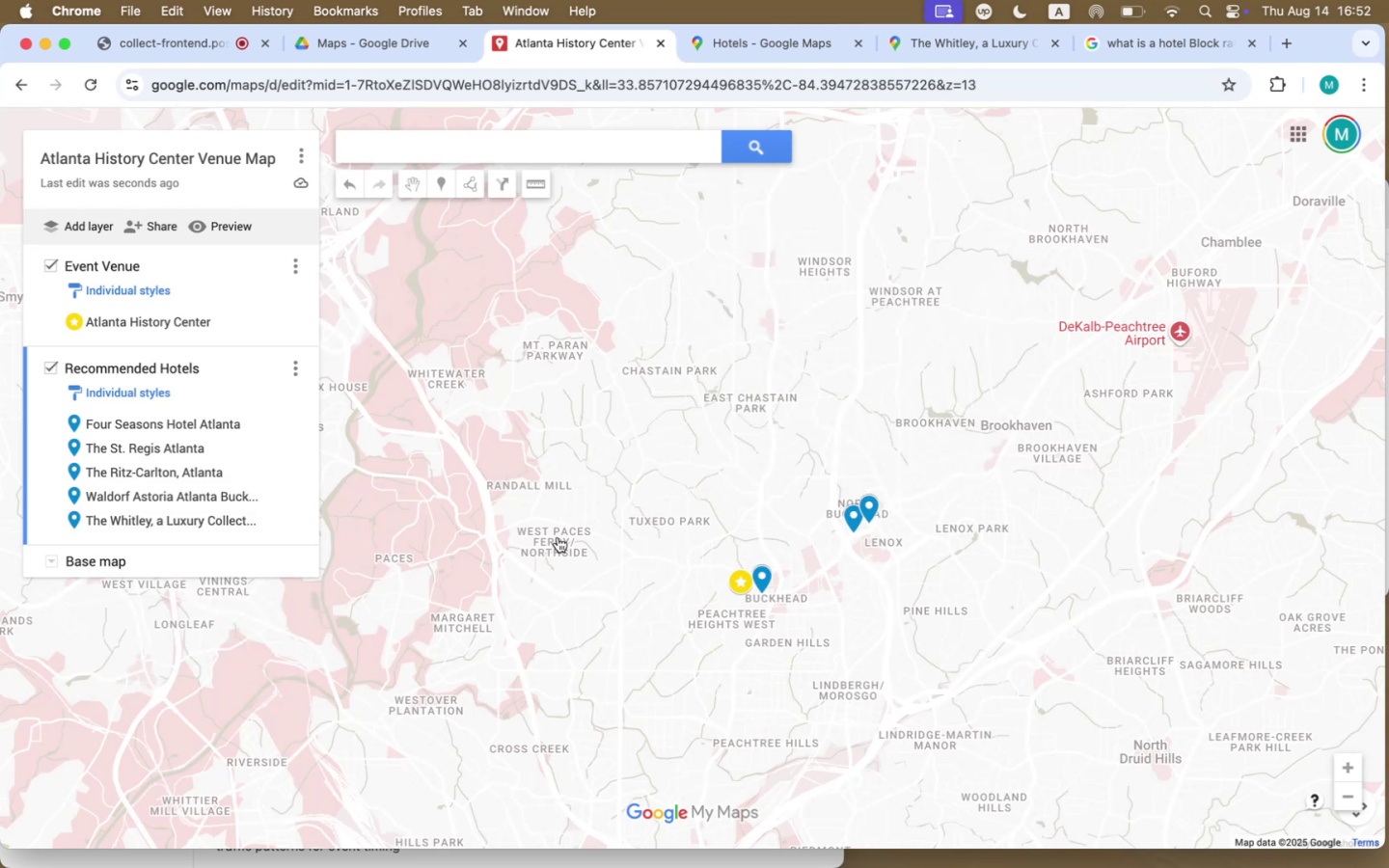 
key(Meta+Tab)
 